 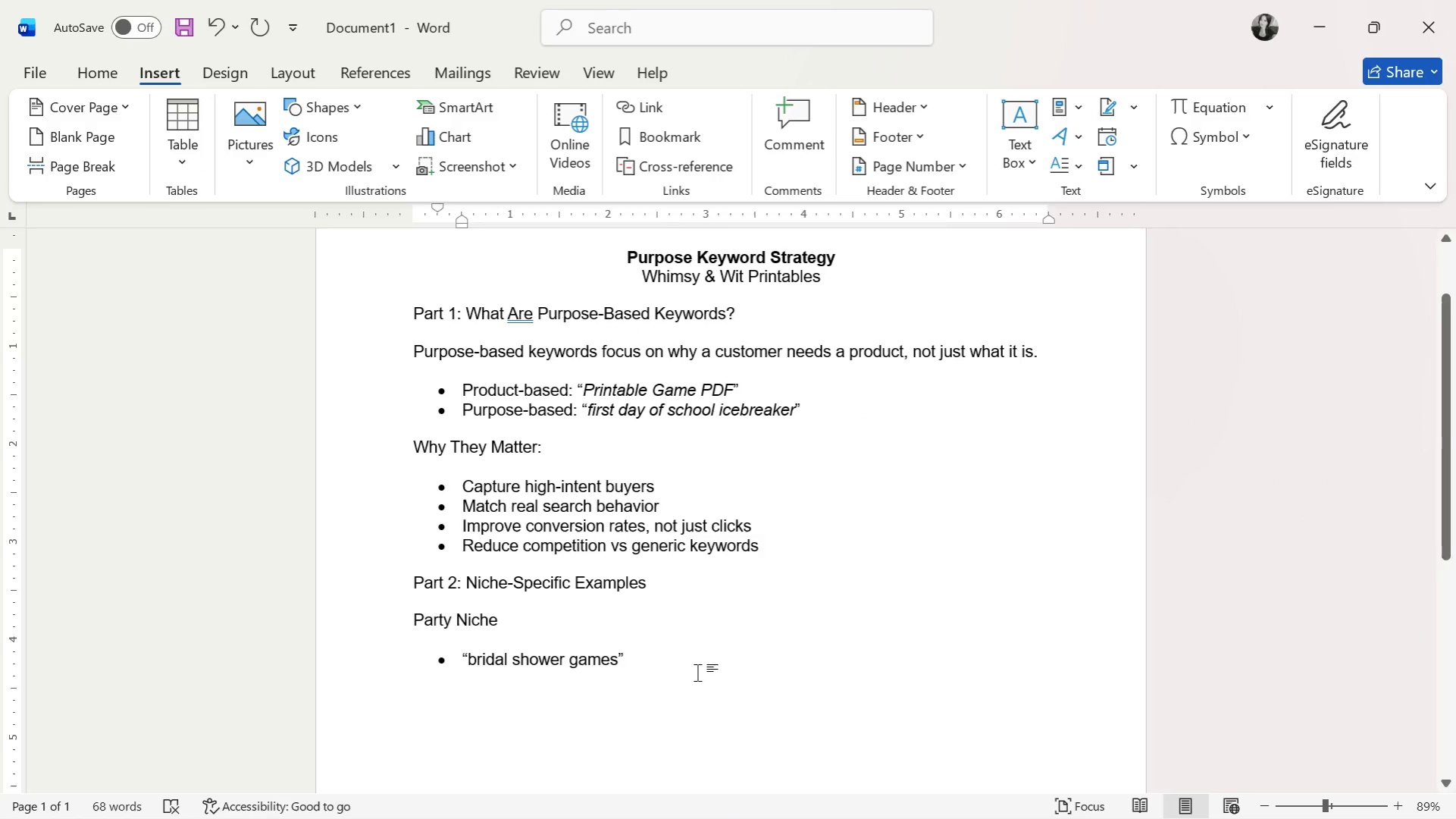 
key(Control+V)
 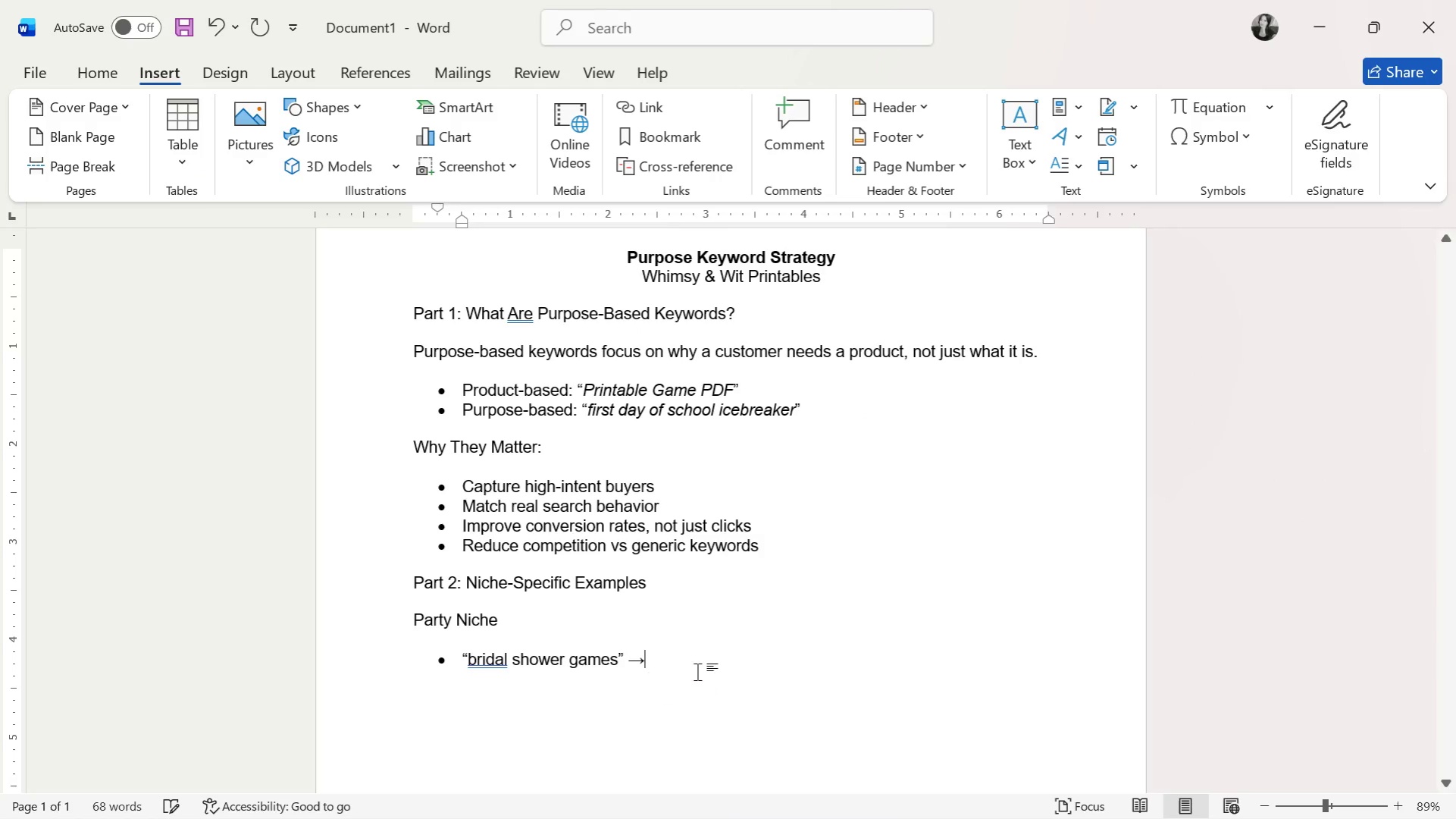 
type( "fun bridal party games")
 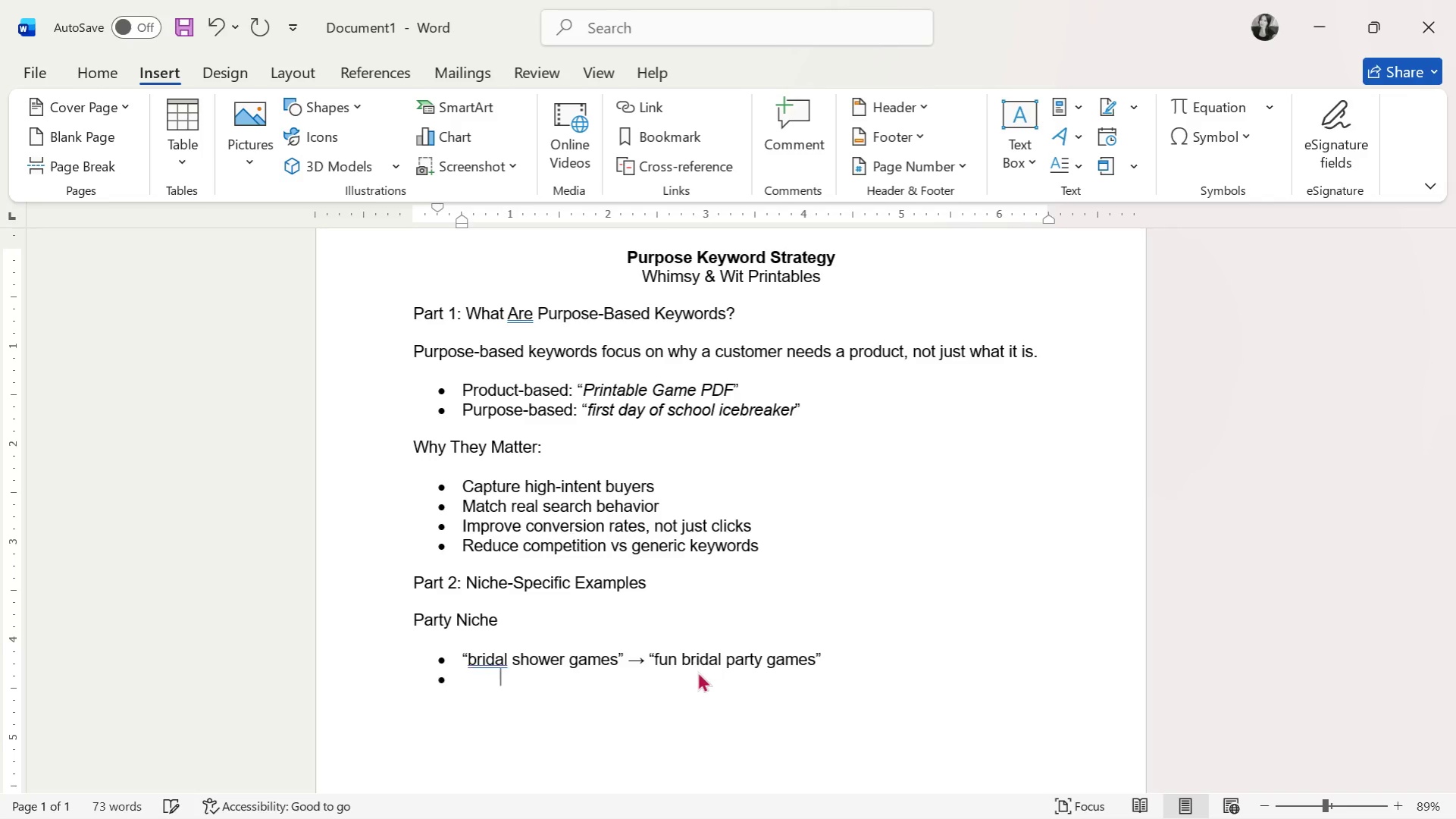 
 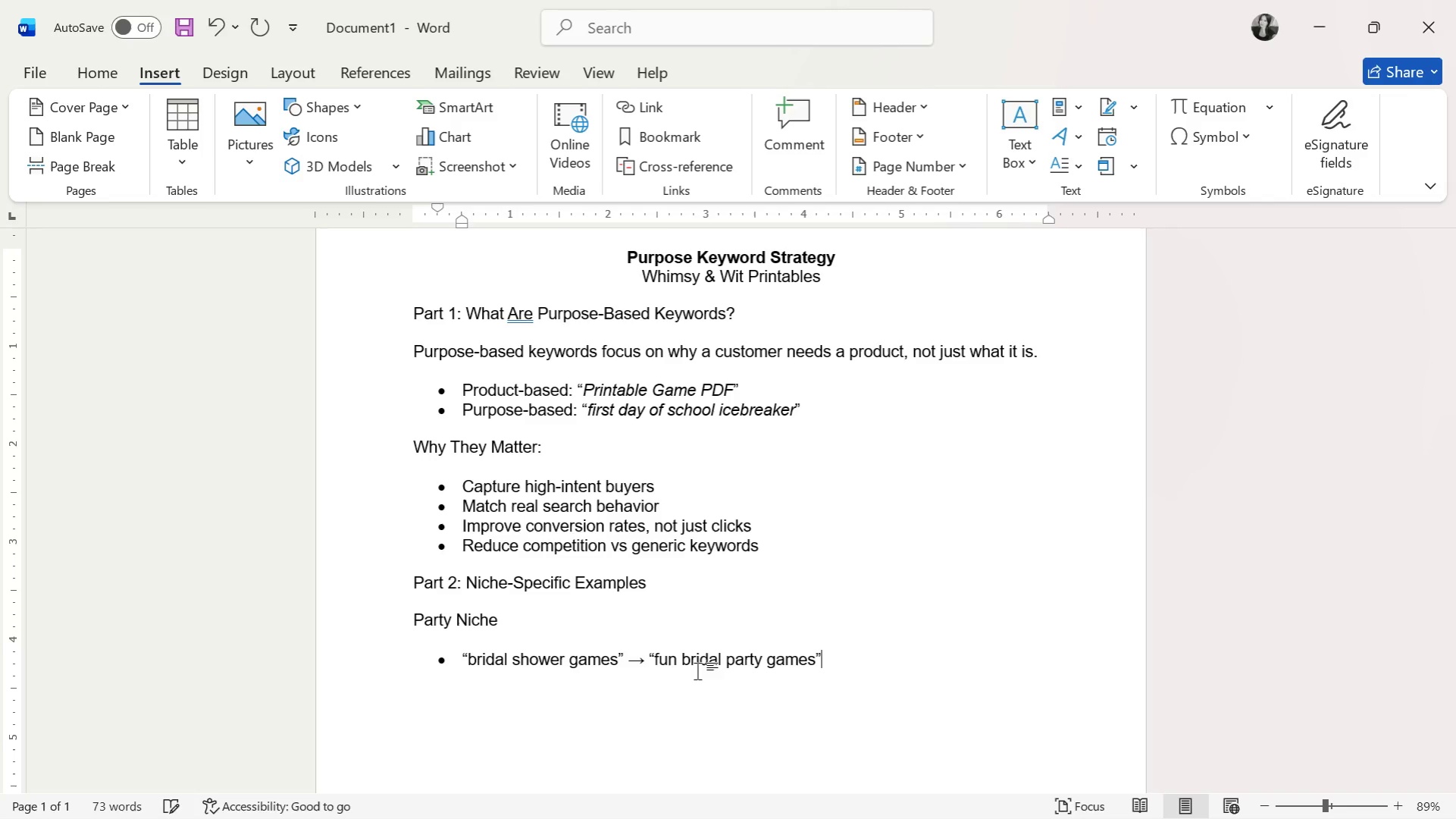 
key(Enter)
 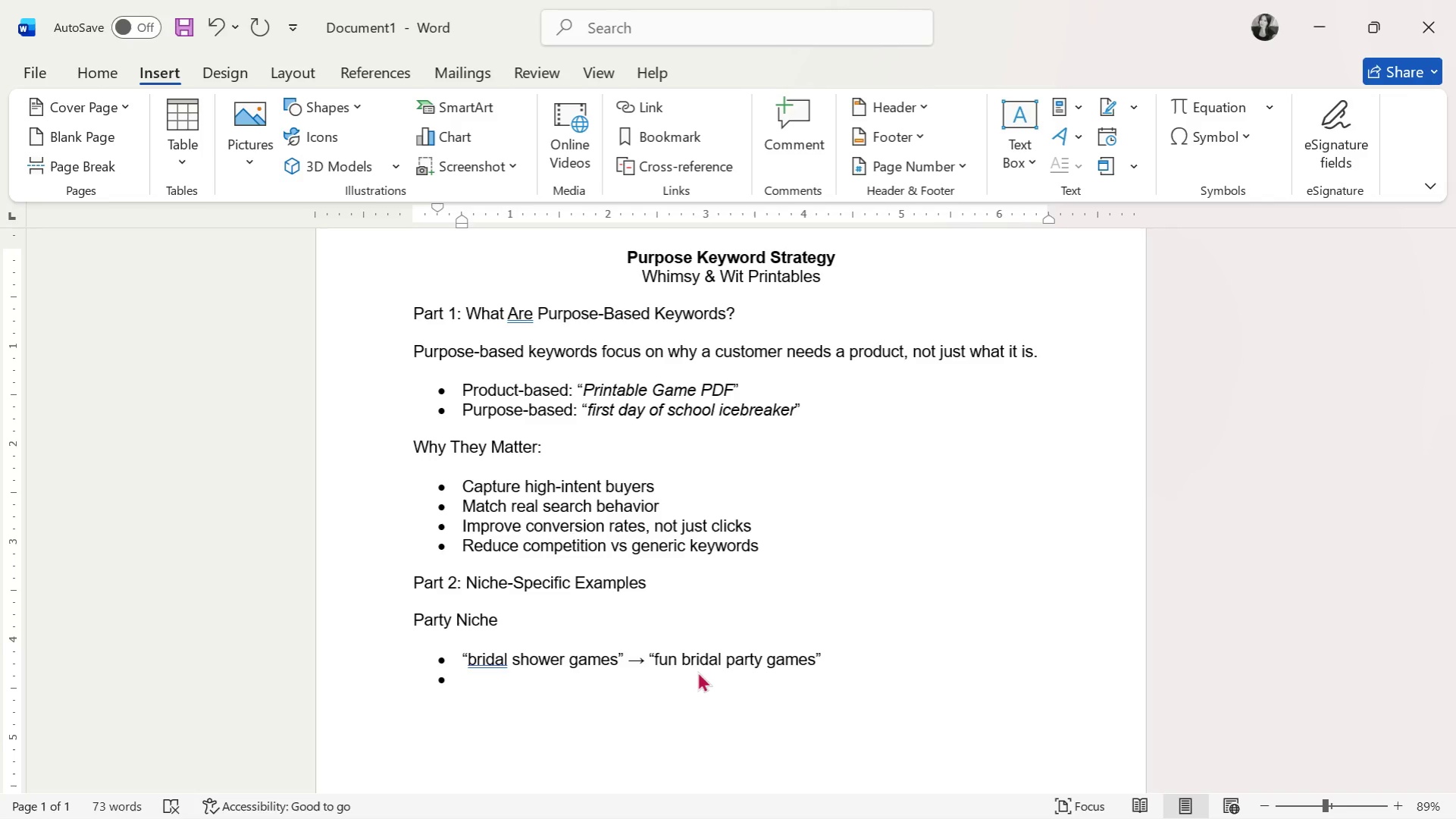 
type("baby shower printable" )
 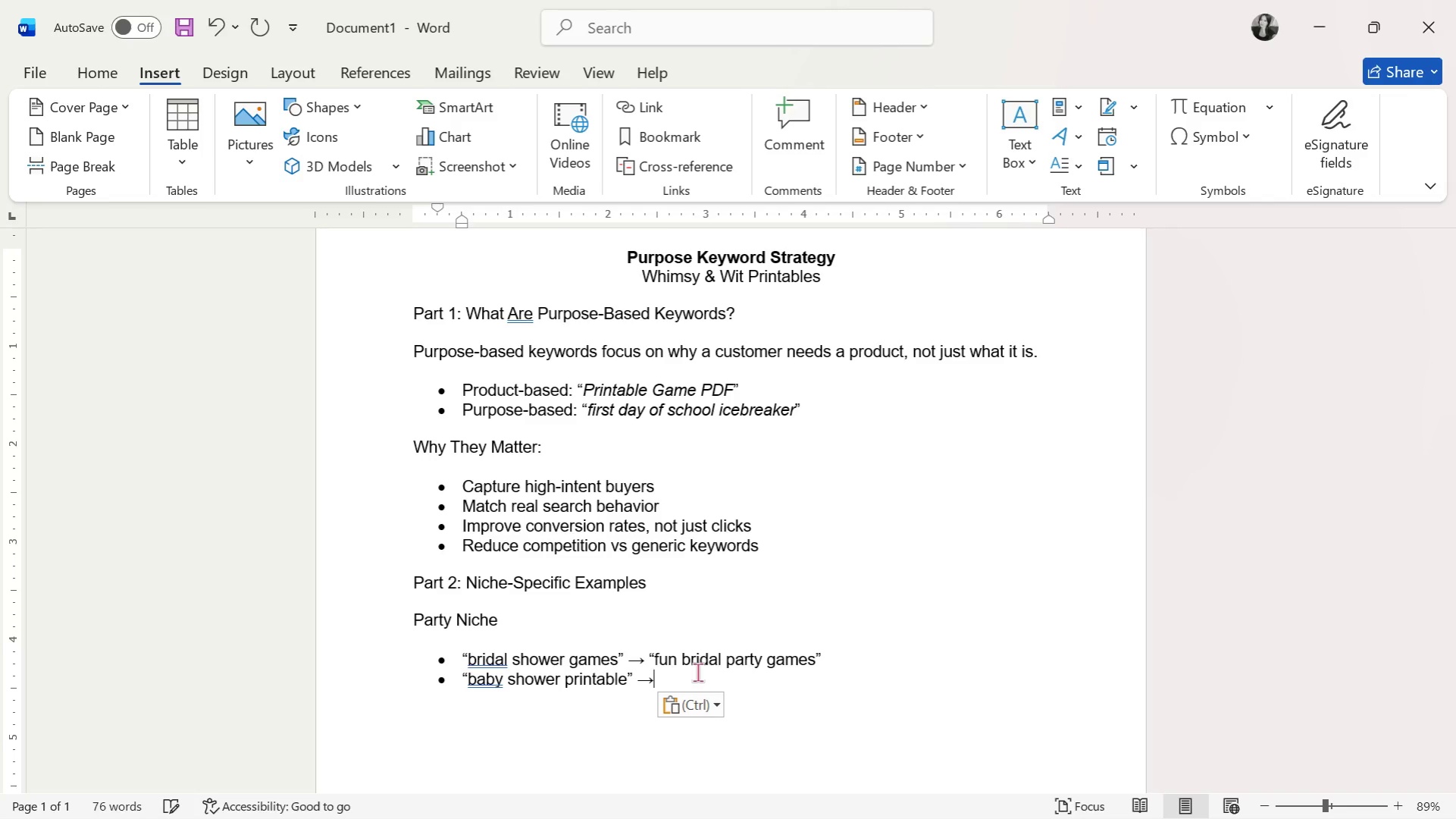 
 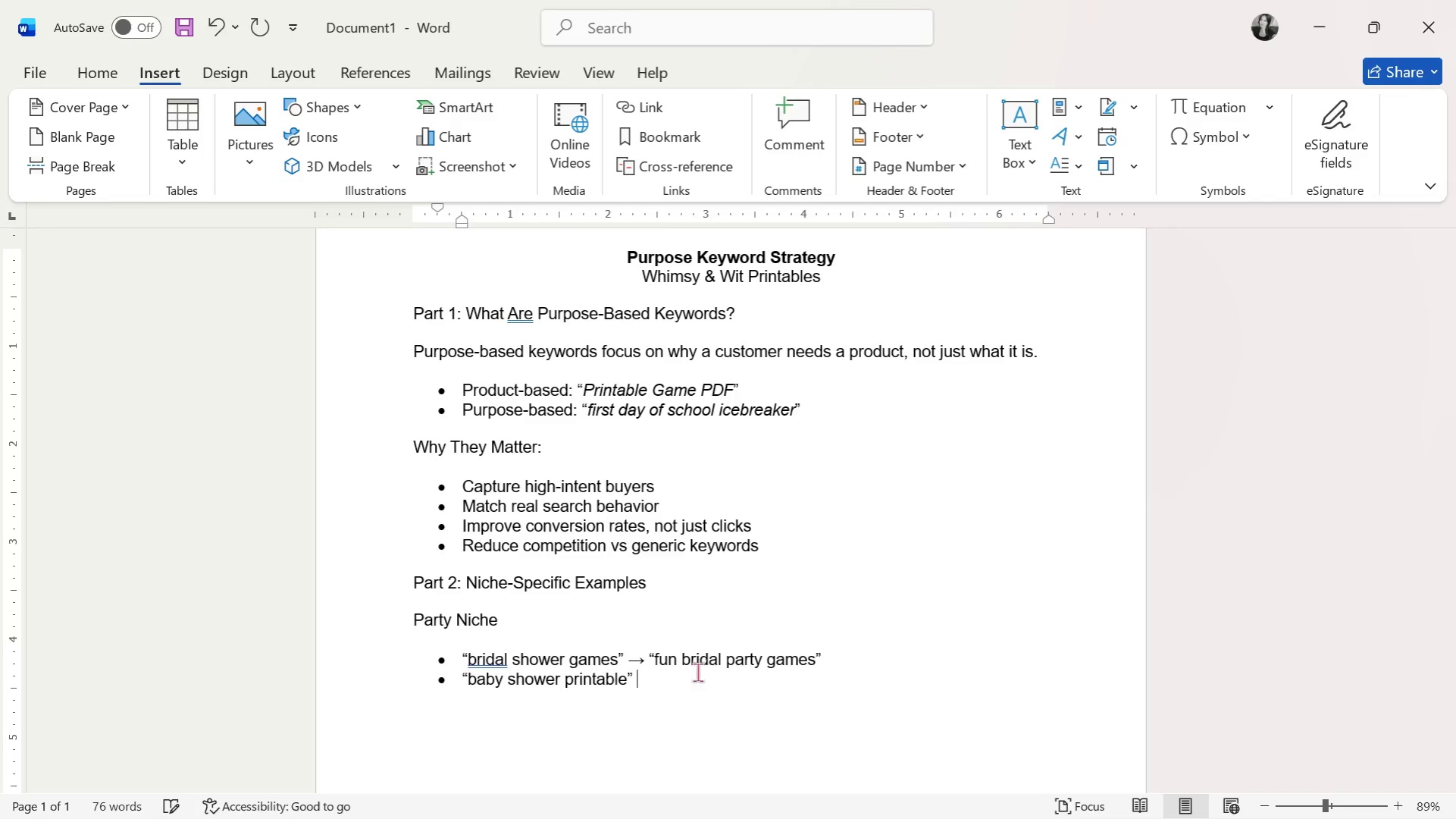 
key(Control+ControlLeft)
 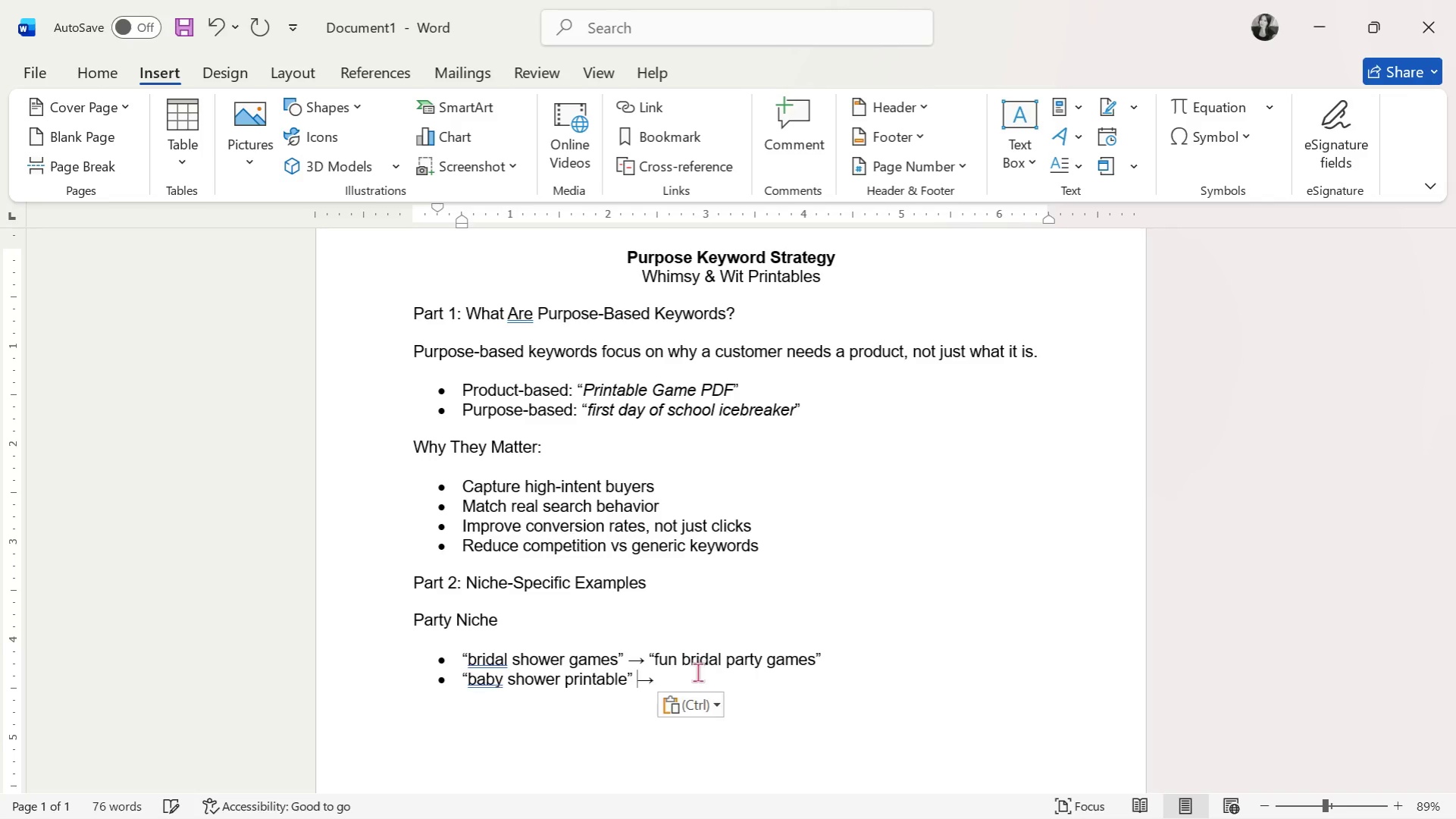 
key(Control+V)
 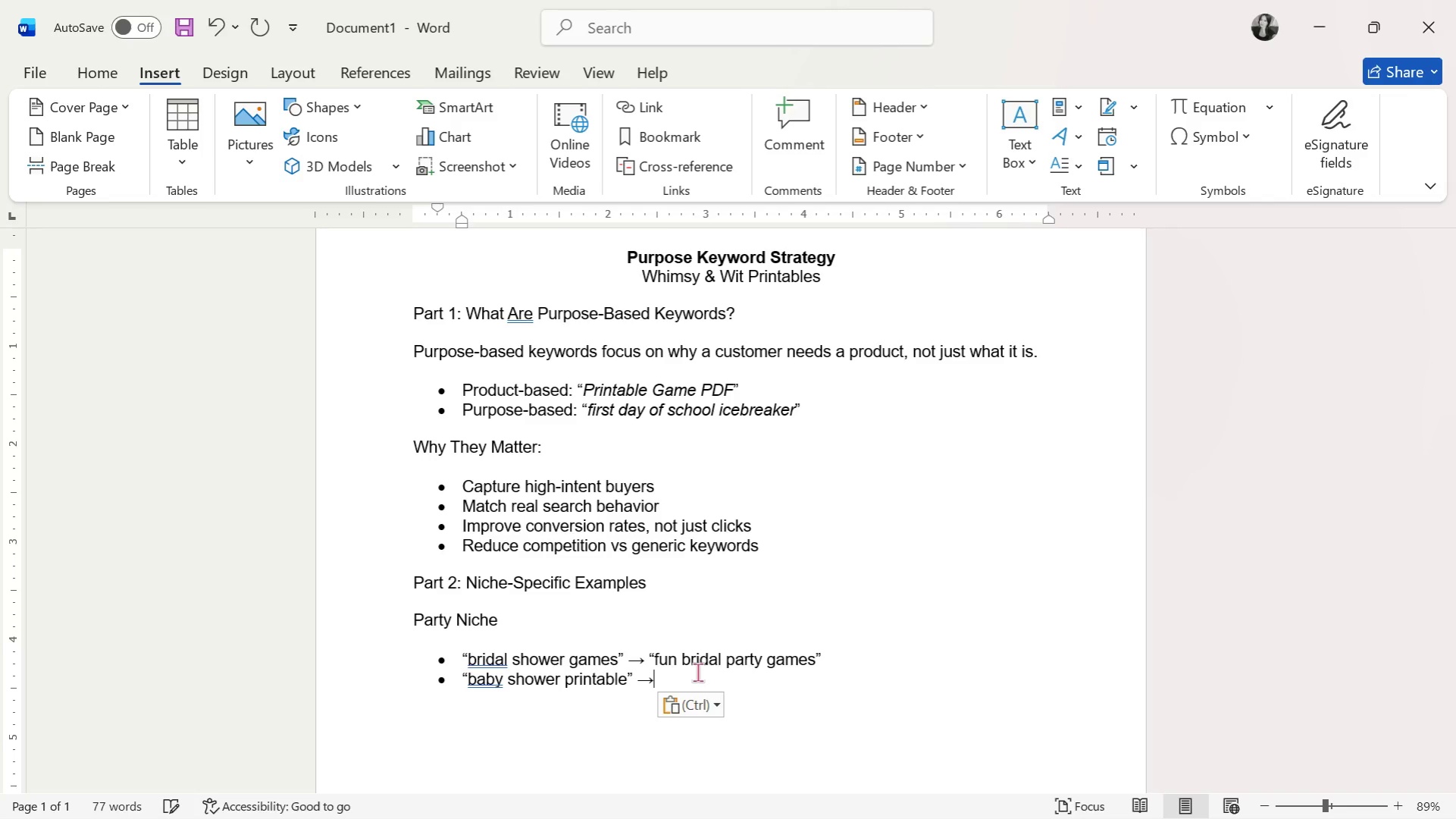 
type( " guest)
key(Backspace)
key(Backspace)
key(Backspace)
key(Backspace)
key(Backspace)
key(Backspace)
type(guest icebreaker baby shower")
 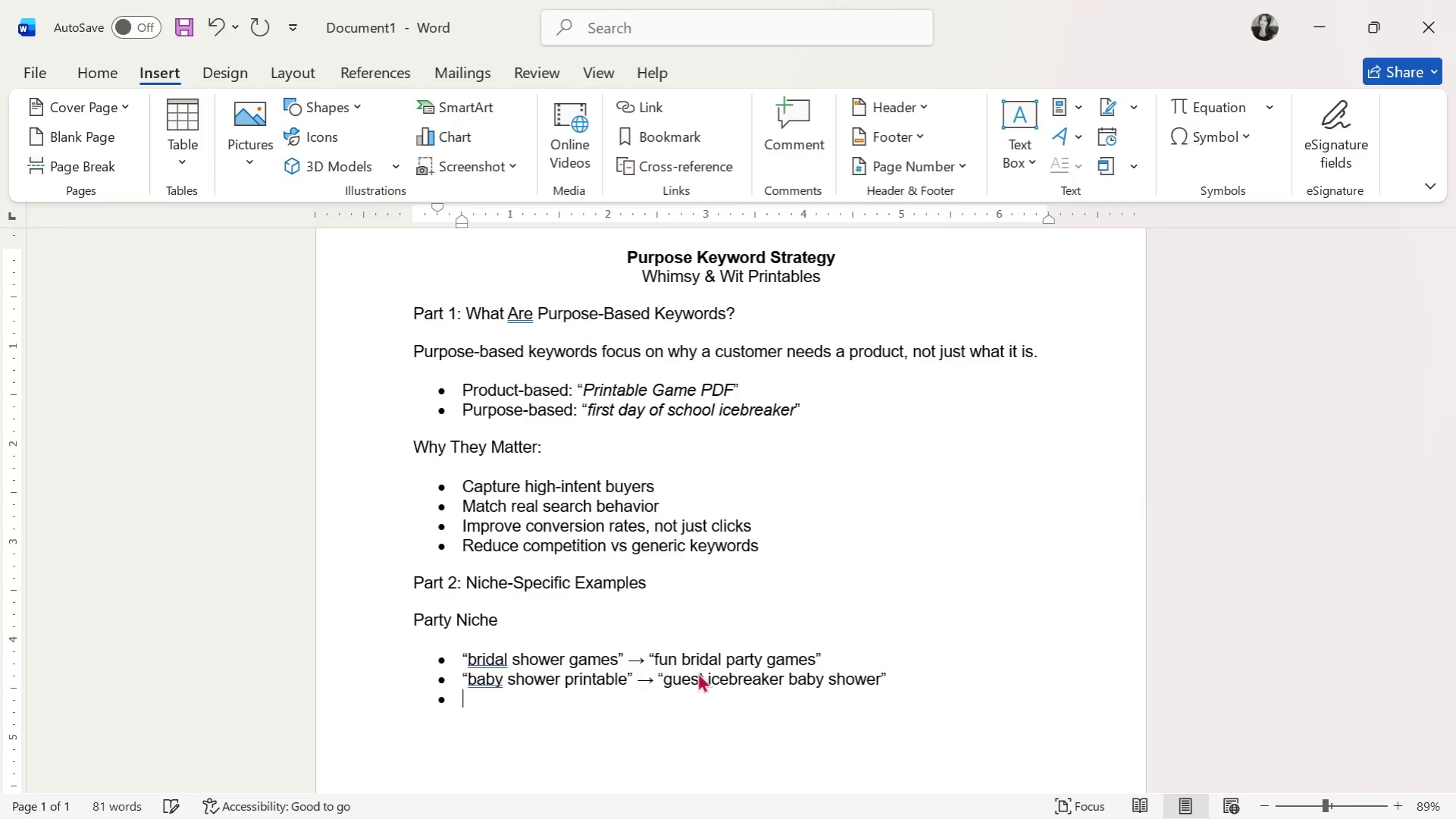 
 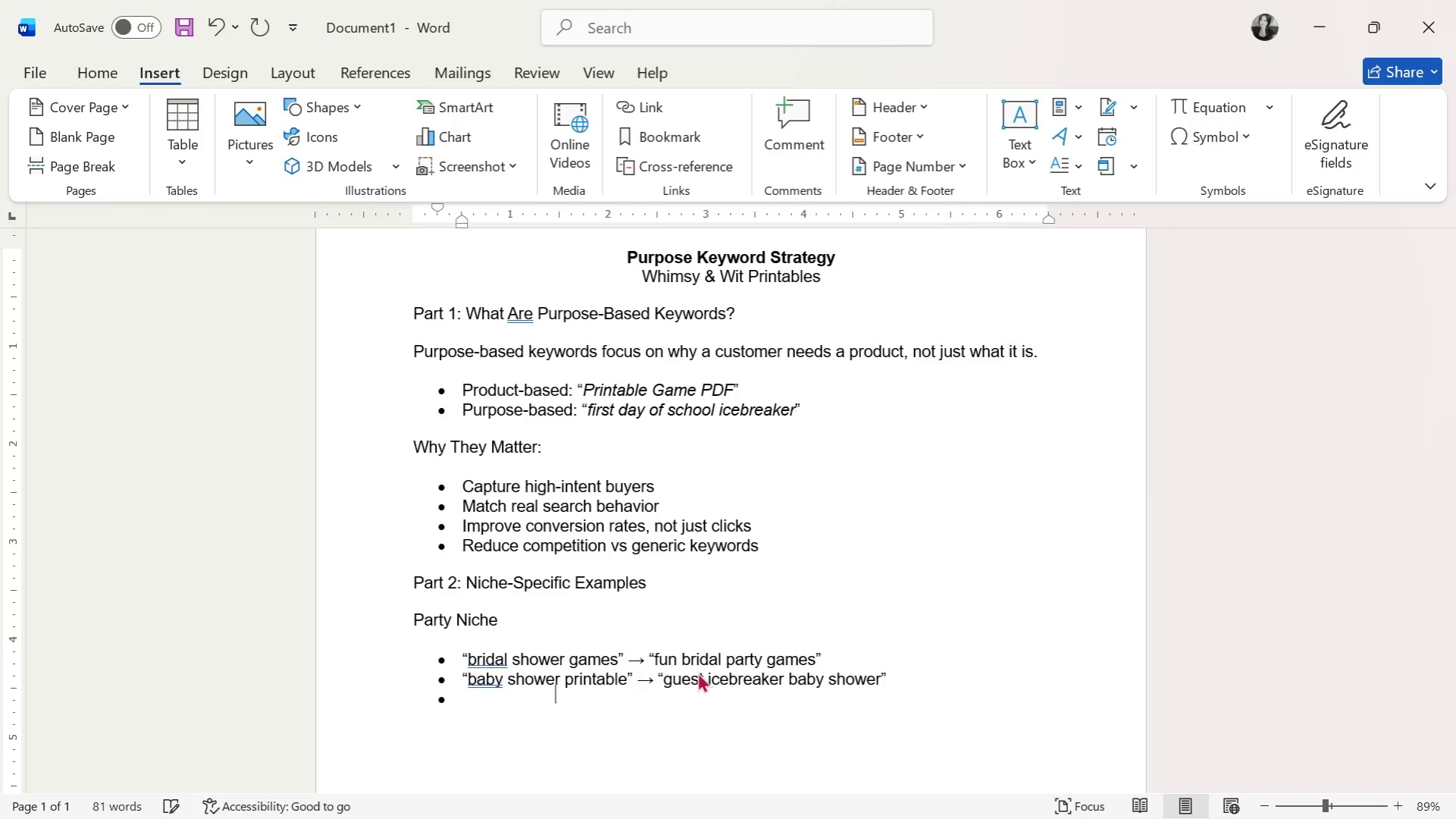 
key(Enter)
 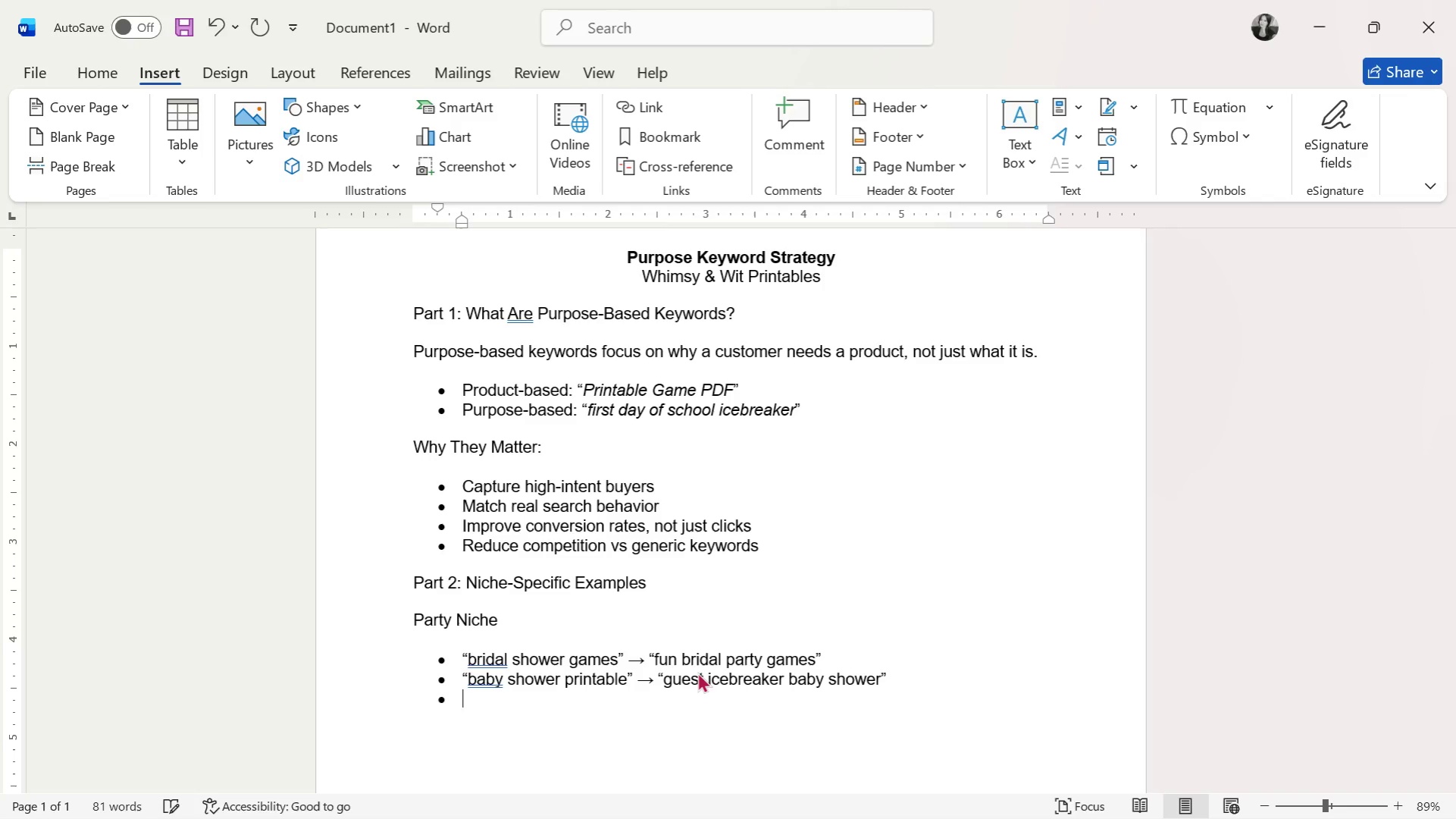 
key(Enter)
 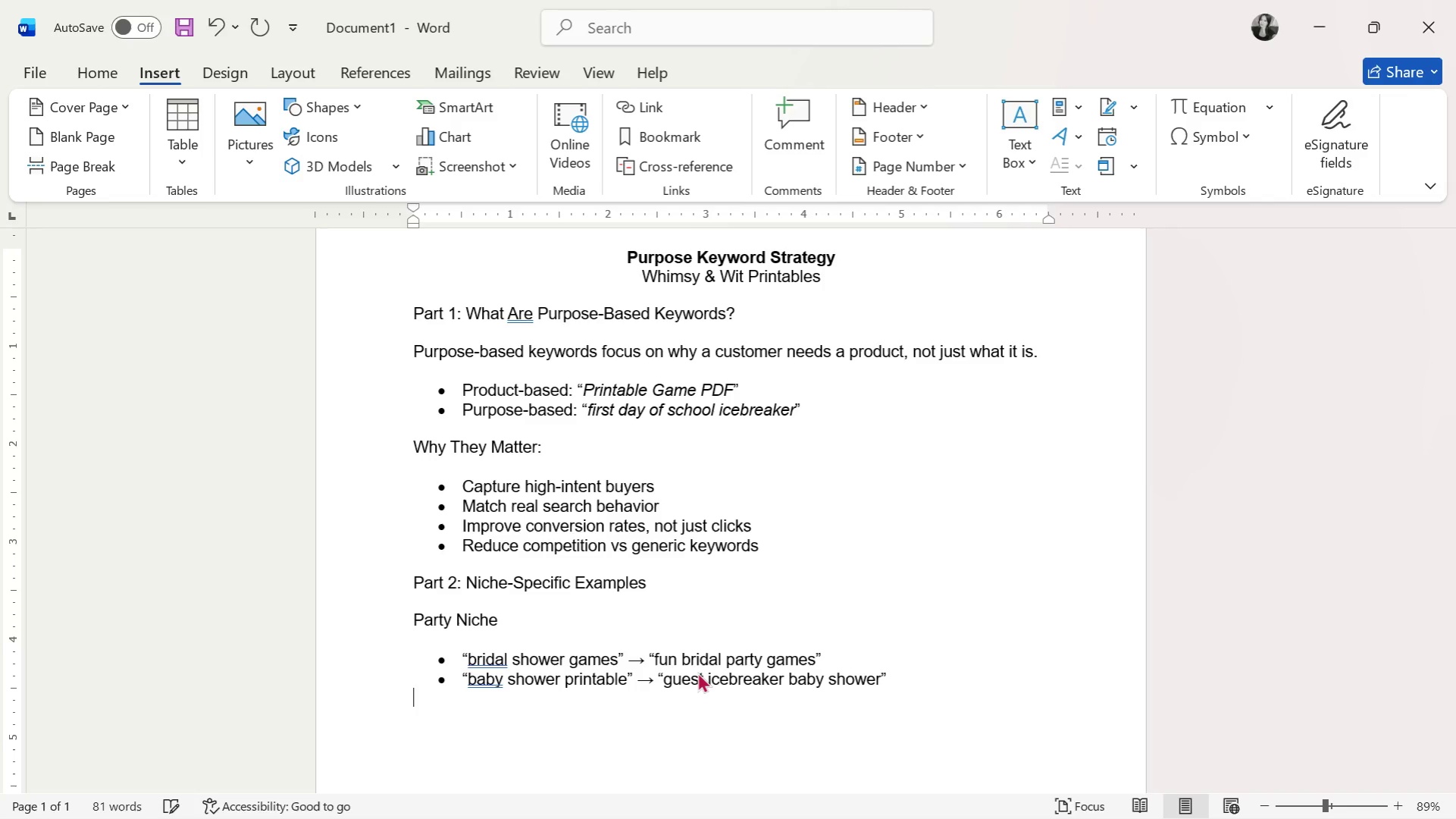 
key(Enter)
 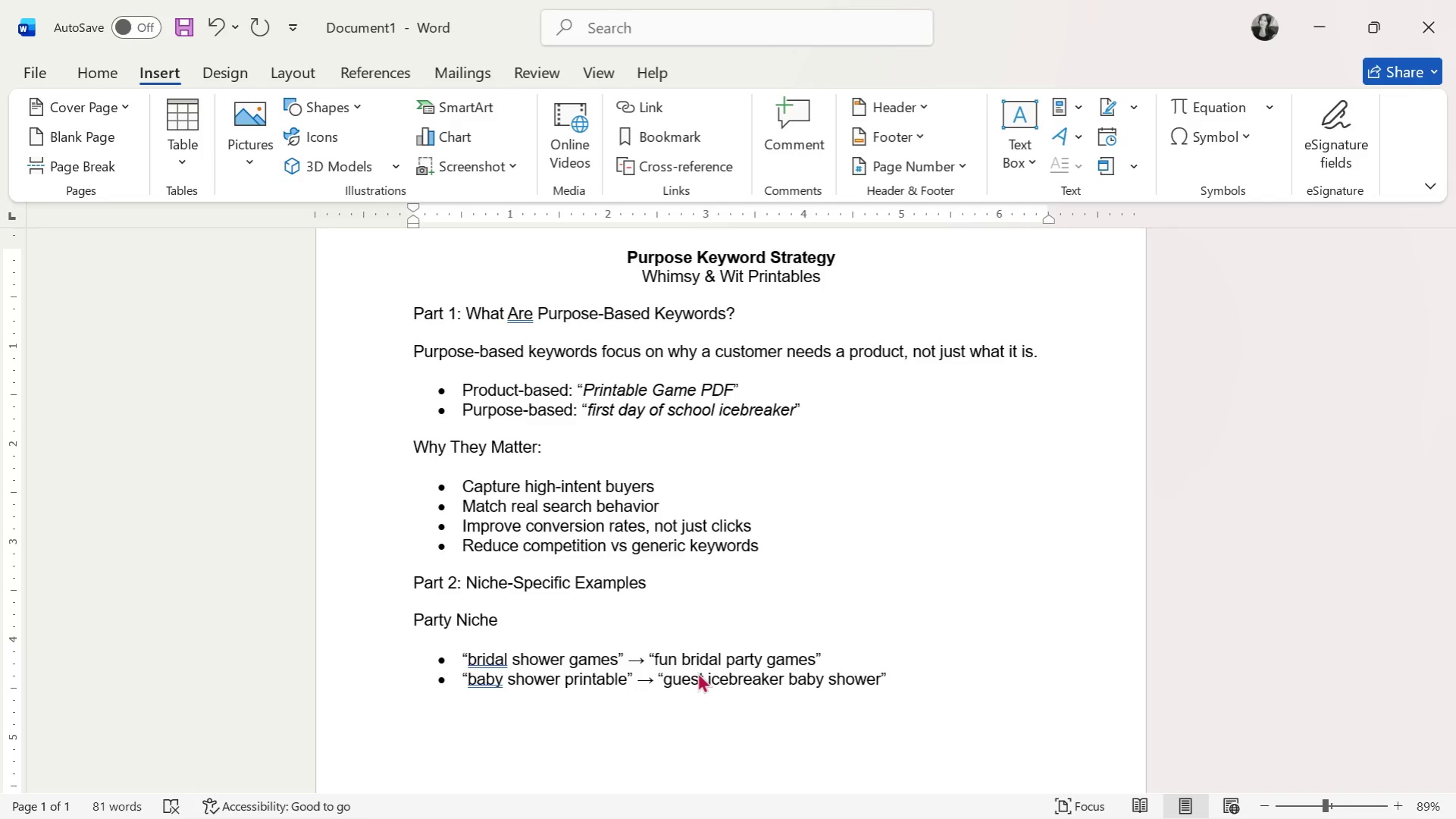 
type(Education Niche)
 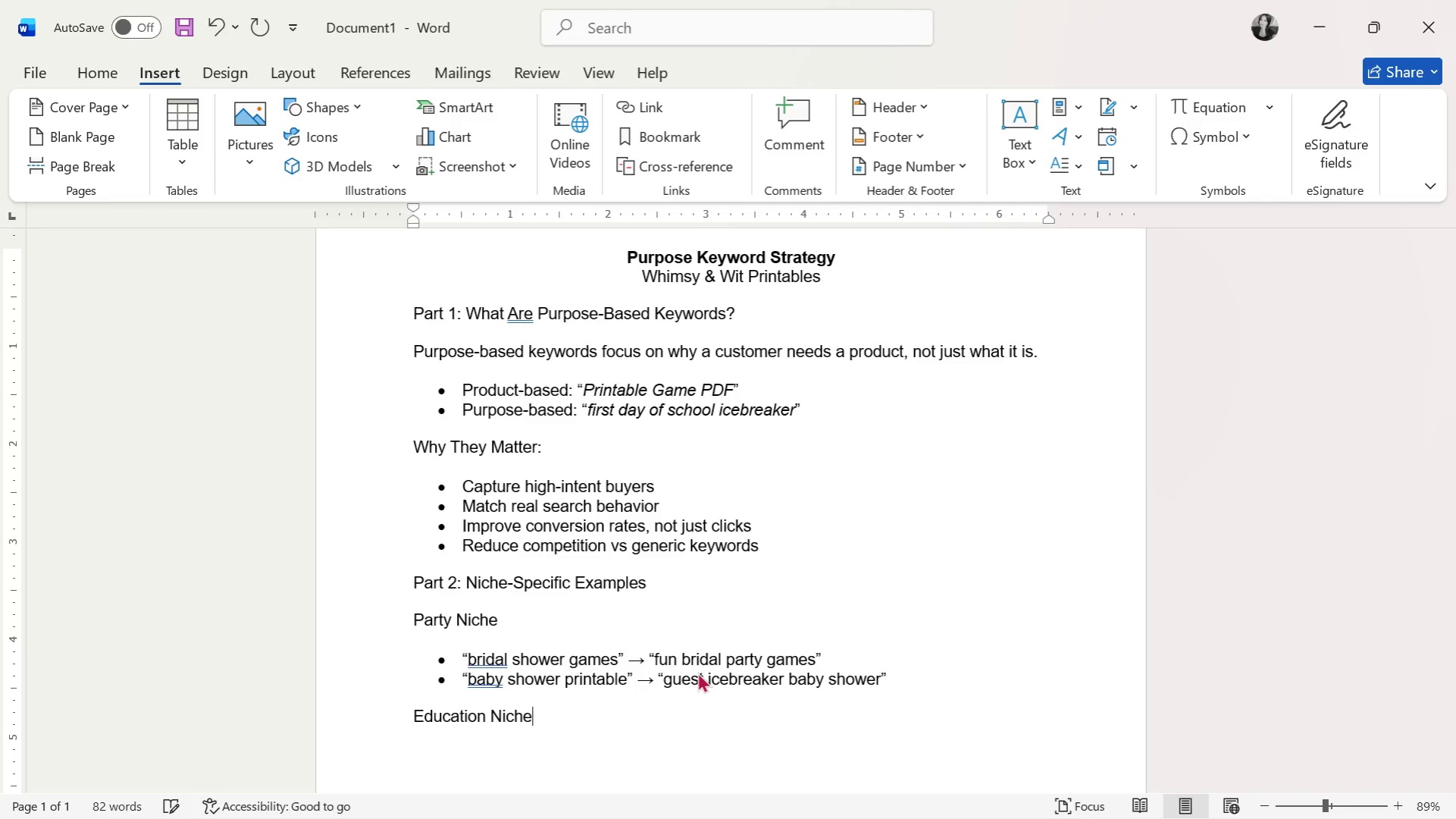 
key(Enter)
 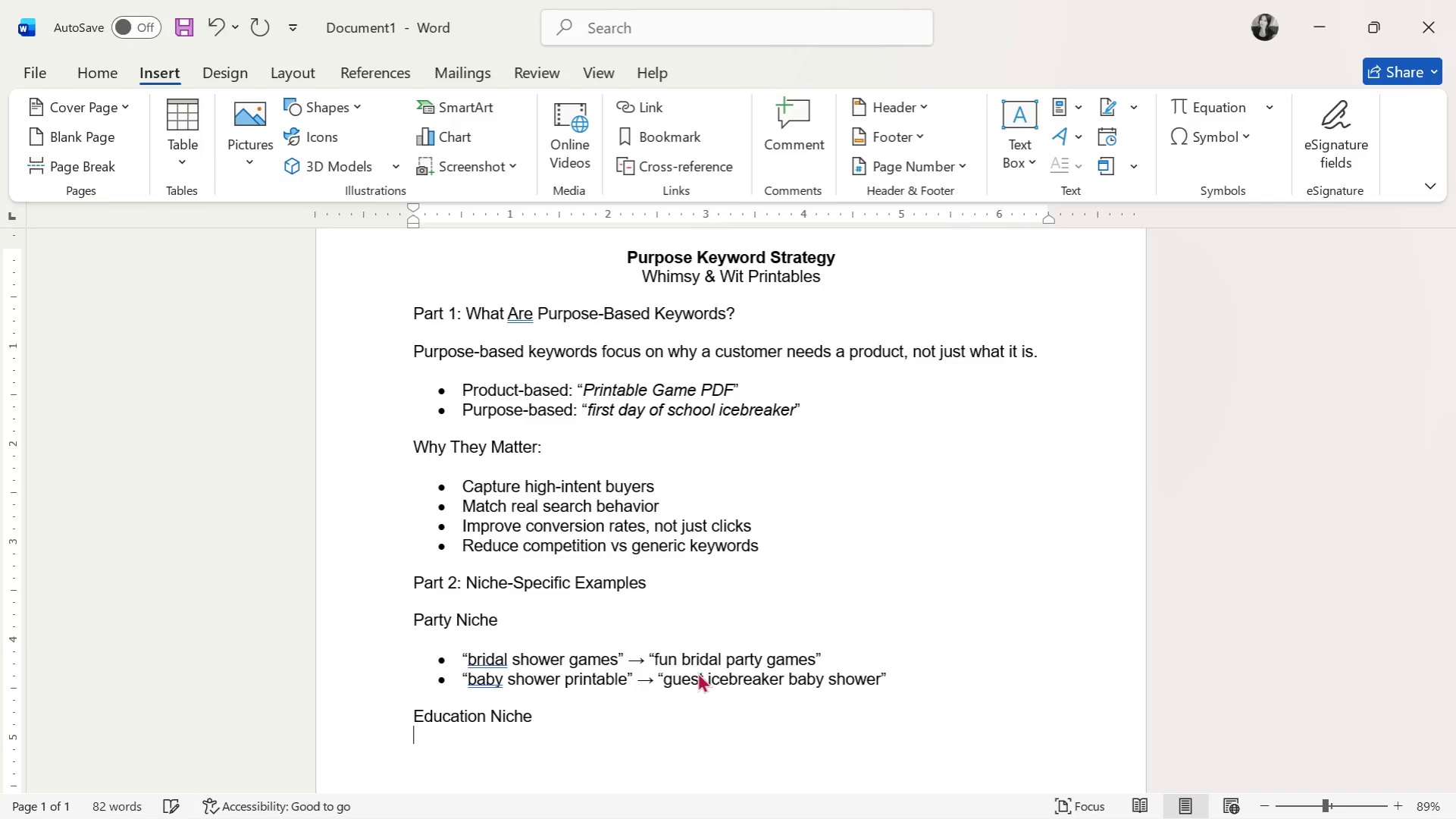 
key(Enter)
 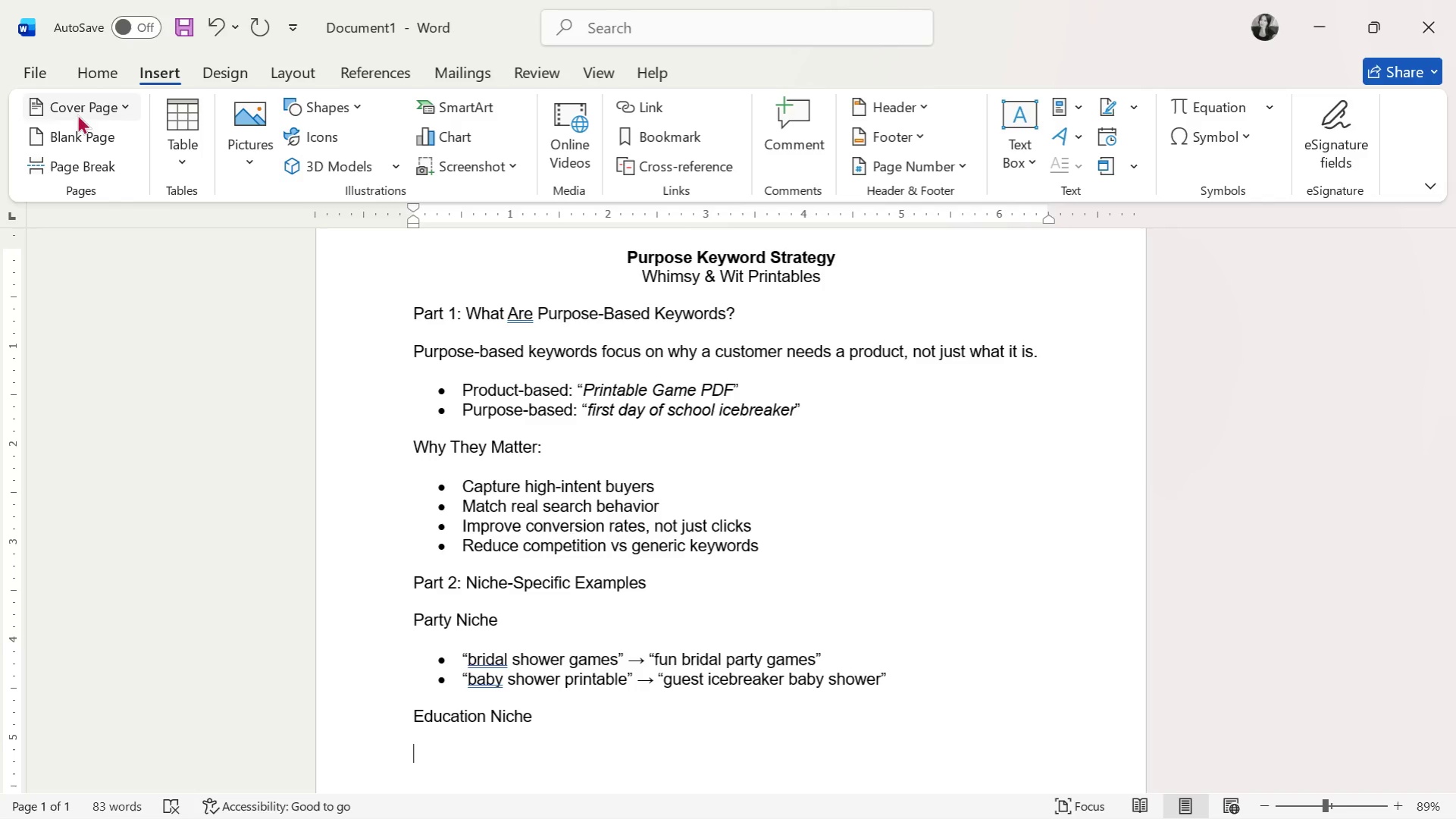 
left_click([110, 69])
 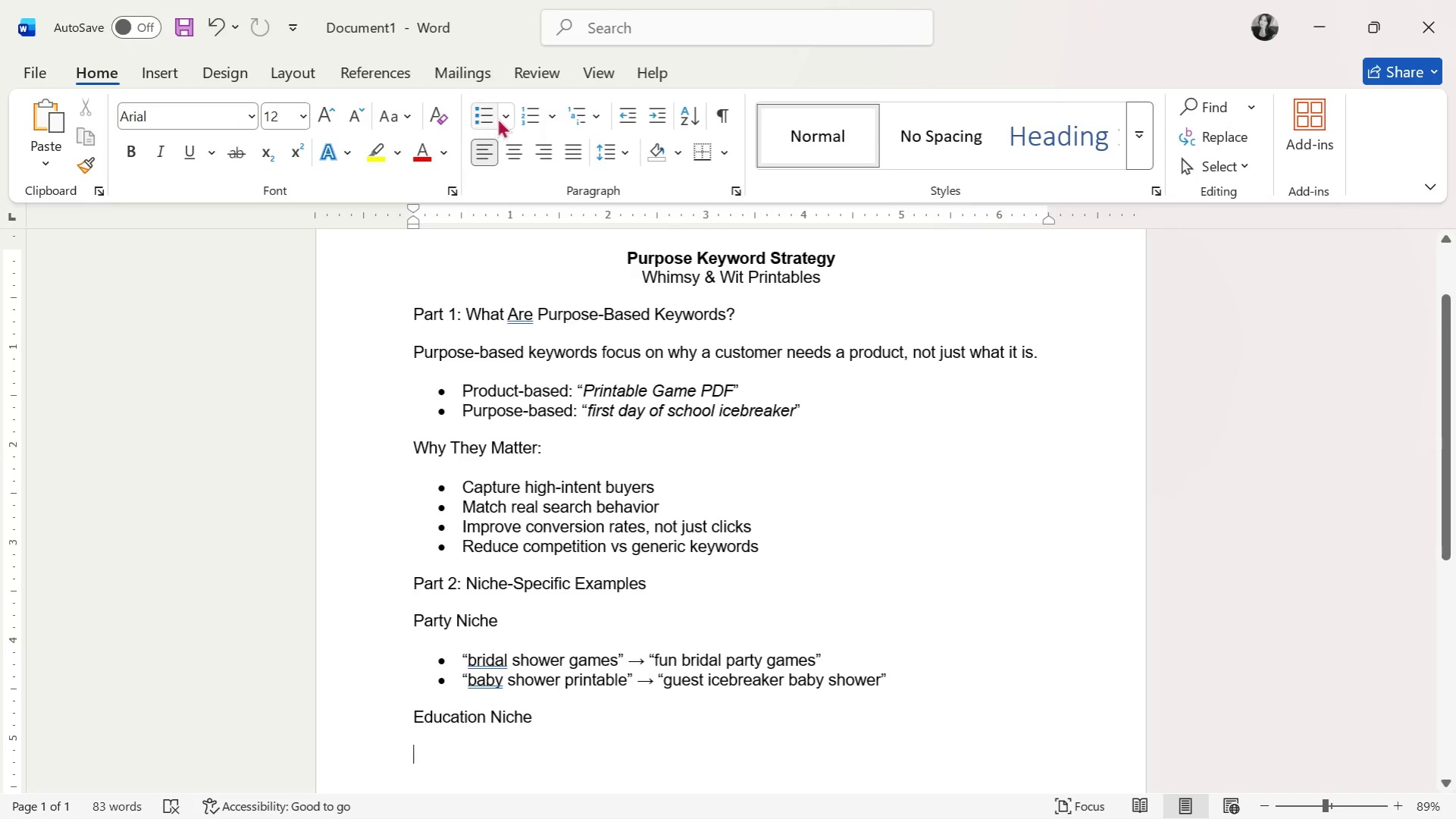 
left_click([481, 118])
 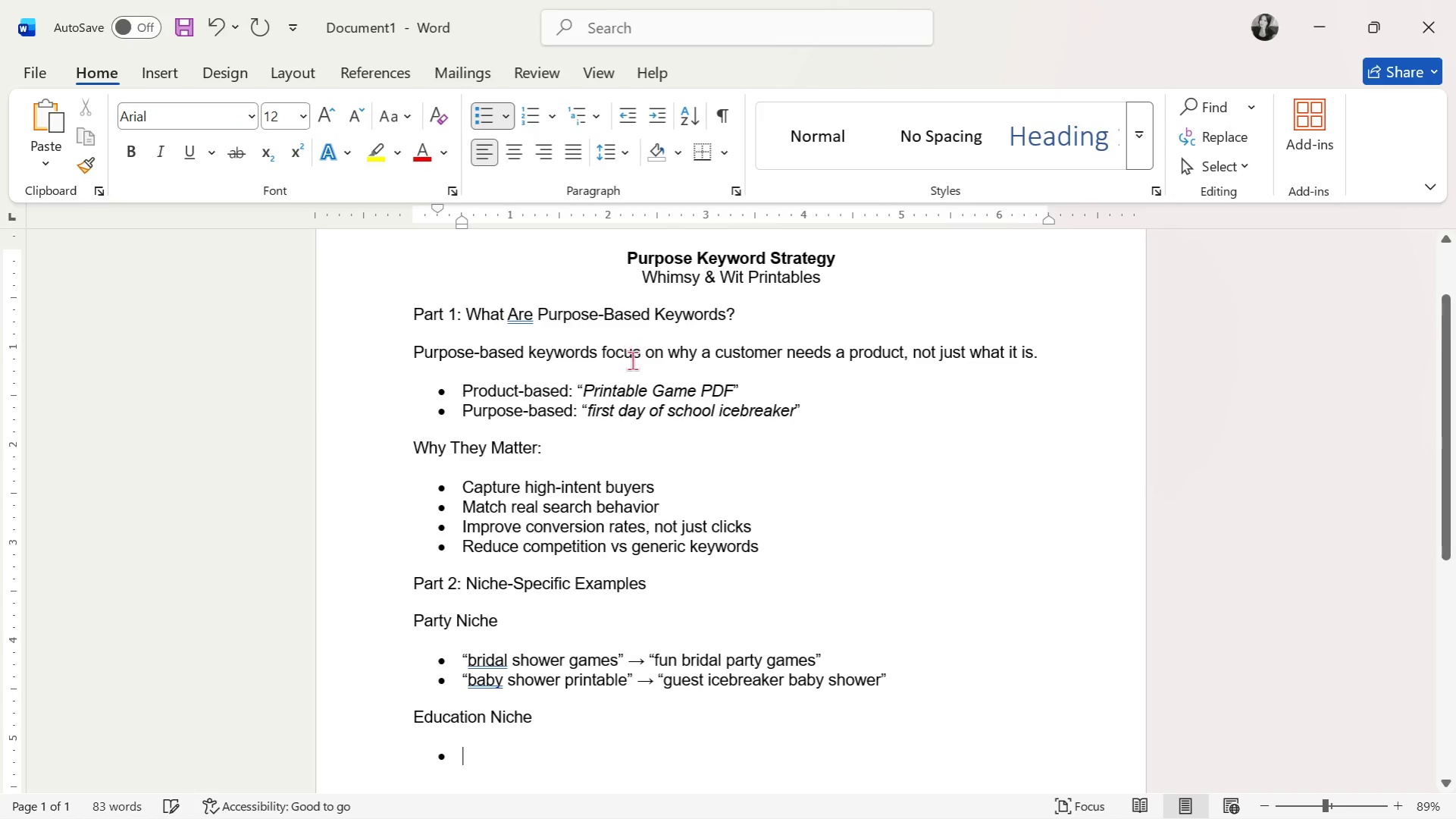 
scroll: coordinate [645, 368], scroll_direction: down, amount: 6.0
 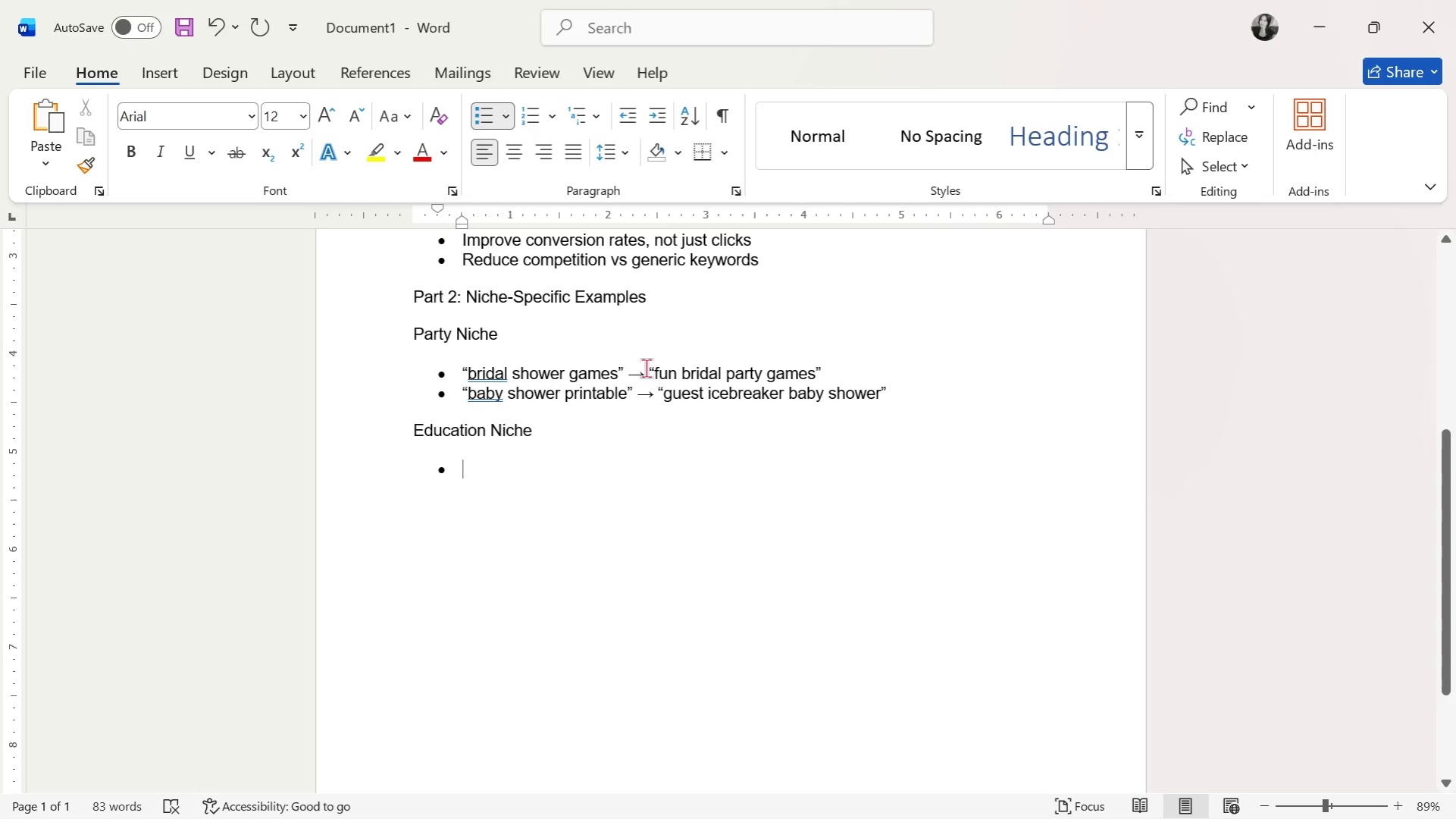 
type("classroom game:)
key(Backspace)
type(" )
 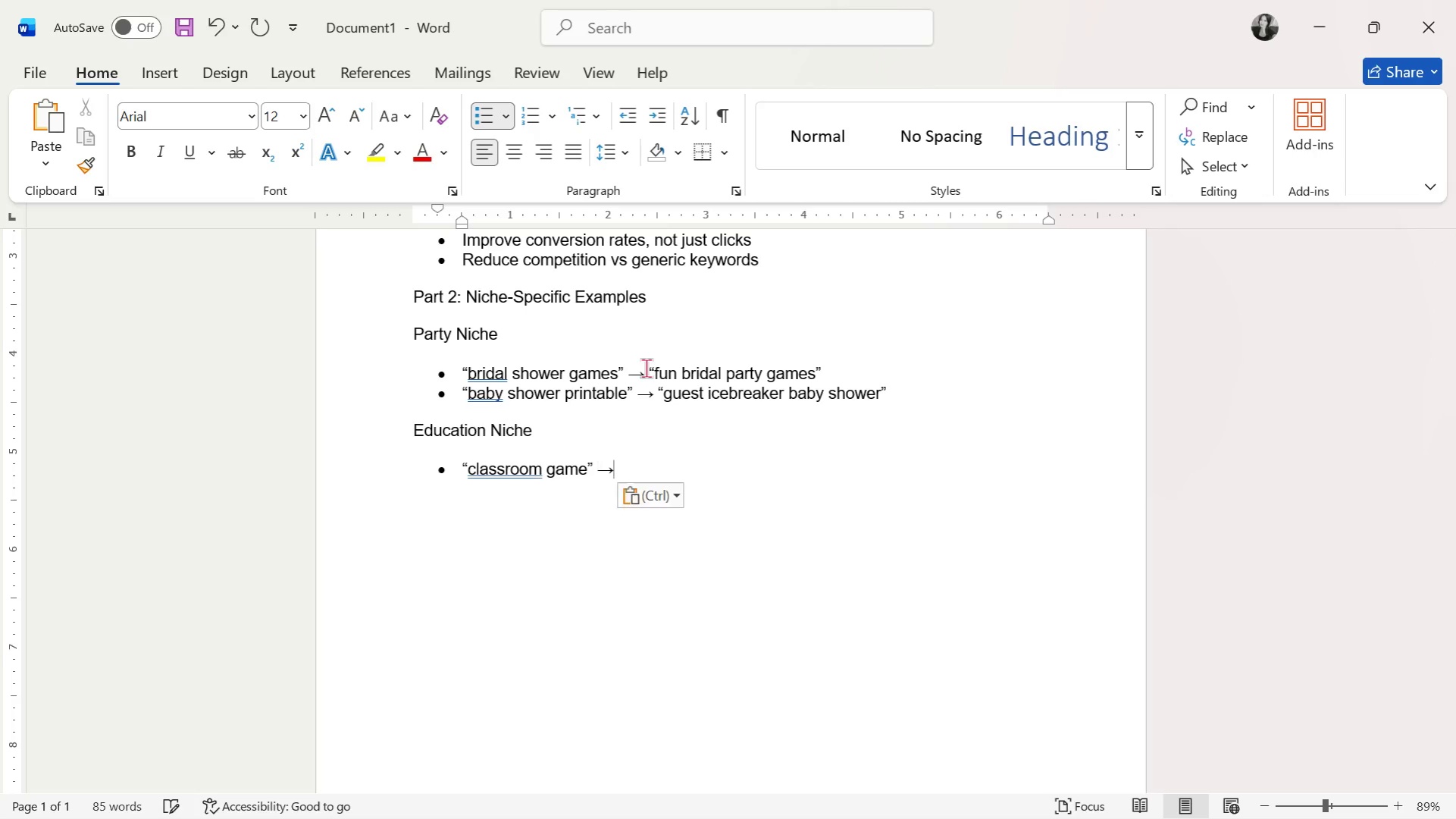 
 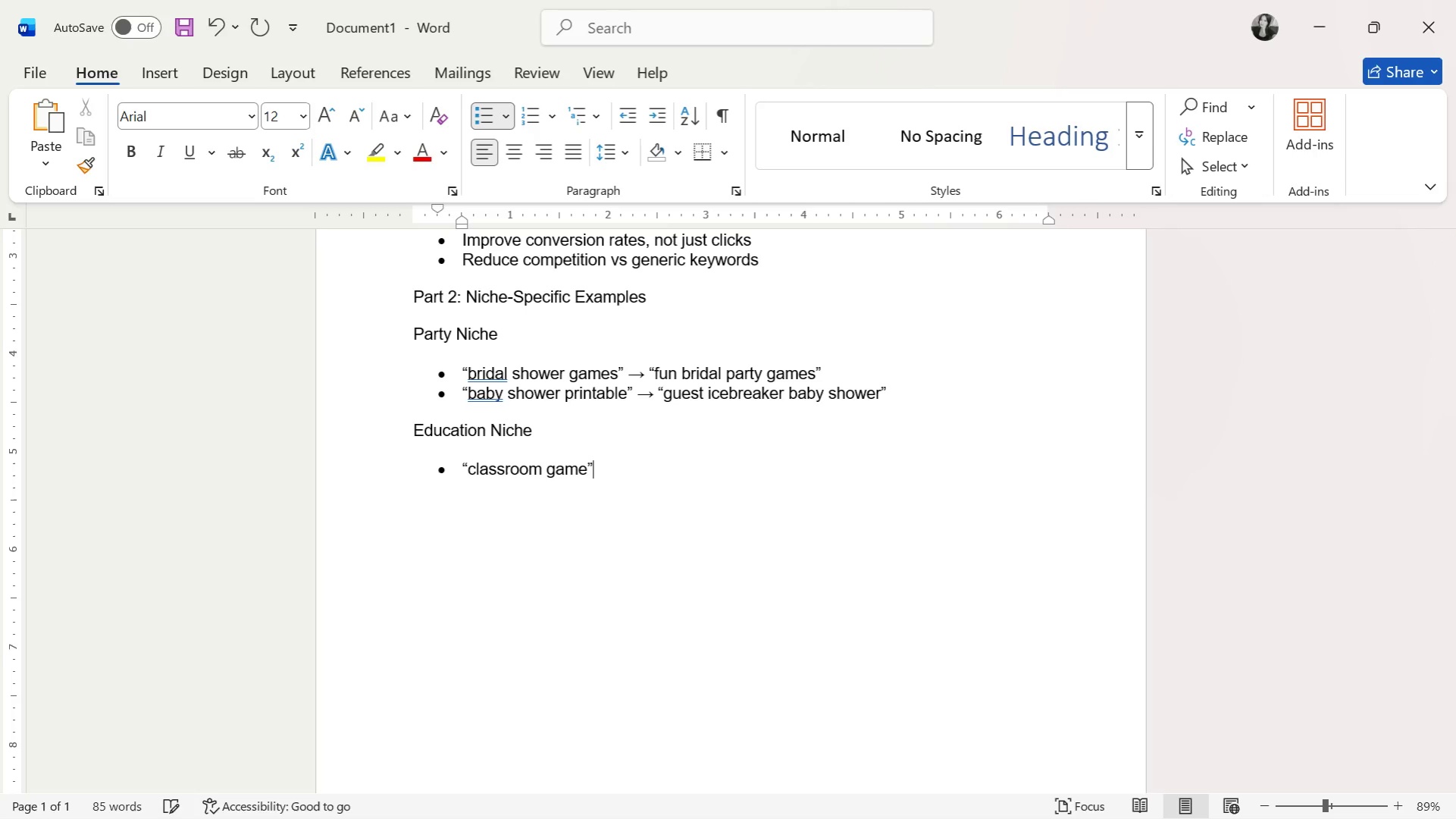 
key(Control+ControlLeft)
 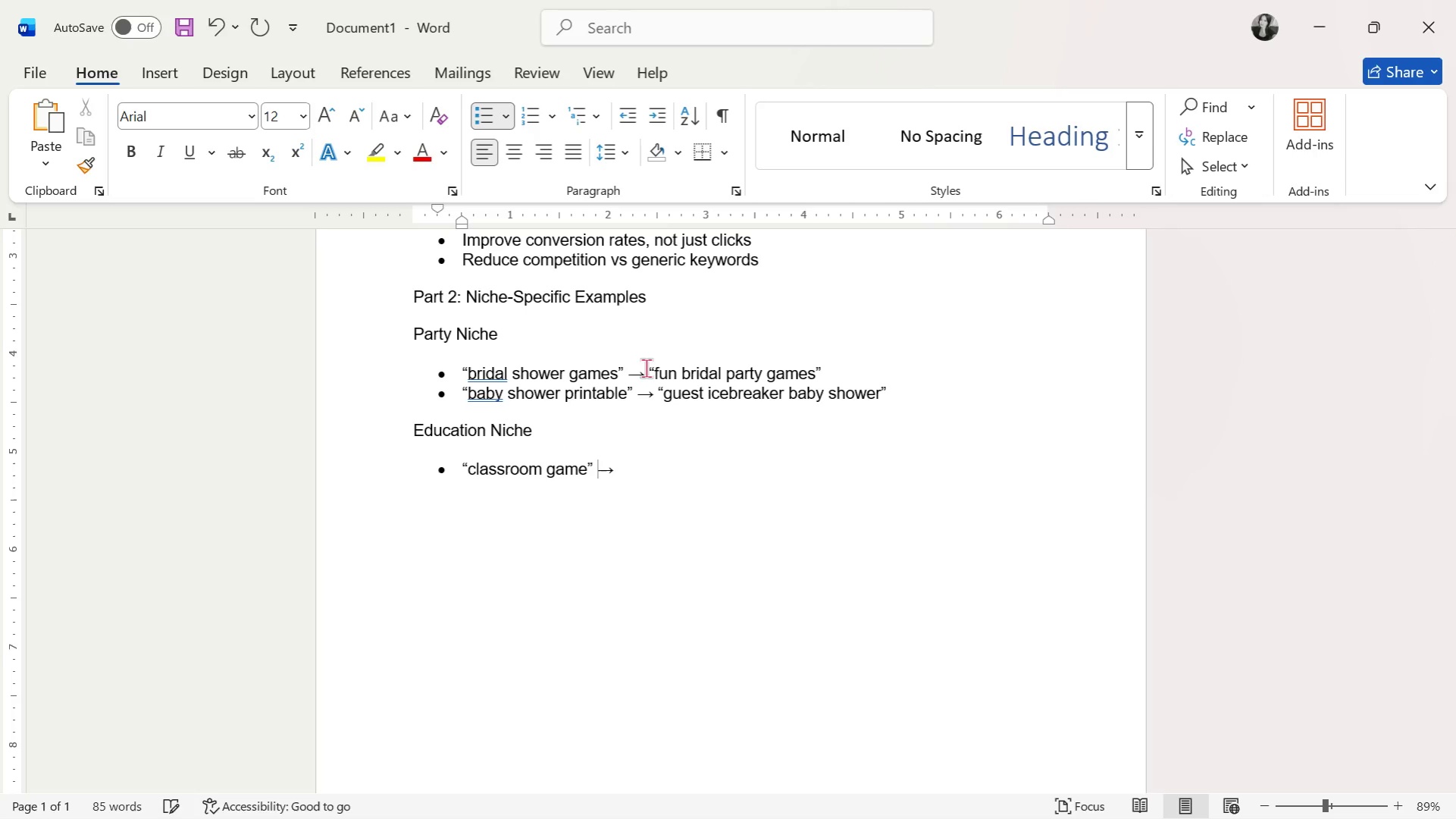 
key(Control+V)
 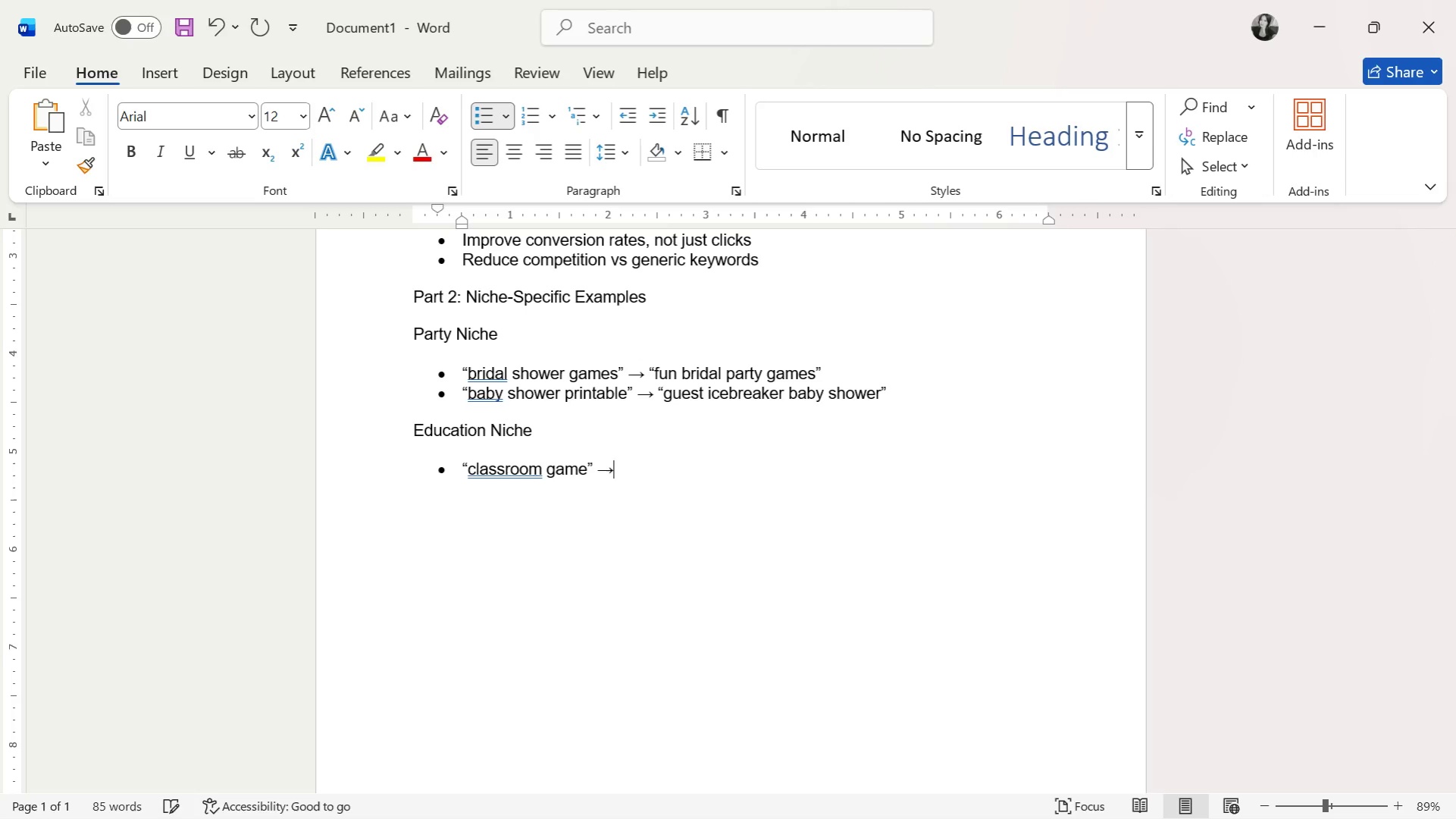 
key(Space)
 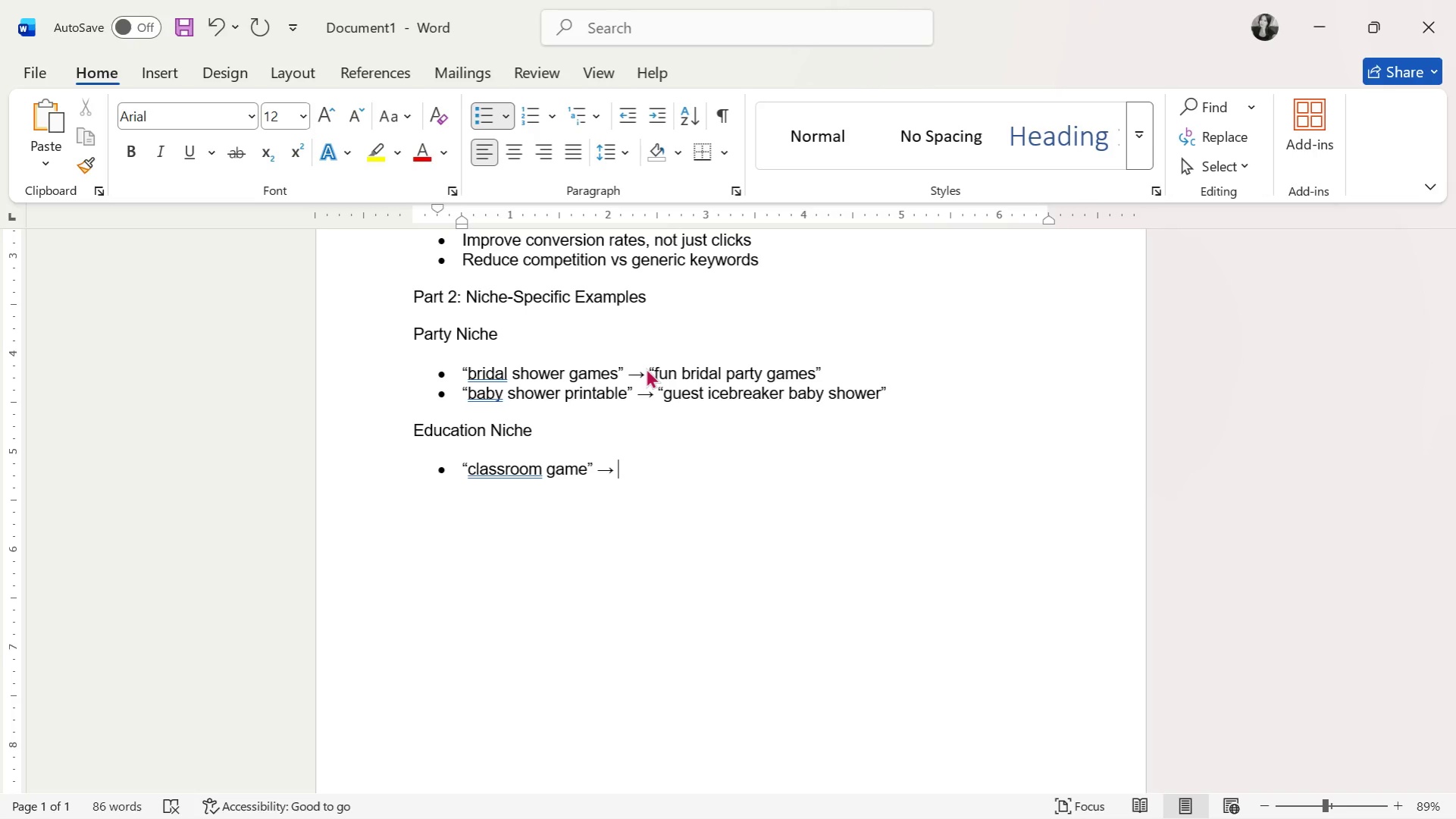 
type("firste)
key(Backspace)
type(week)
key(Backspace)
key(Backspace)
key(Backspace)
key(Backspace)
key(Backspace)
type(t week studn)
key(Backspace)
type(ent bomdin)
key(Backspace)
key(Backspace)
key(Backspace)
key(Backspace)
type(nding")
 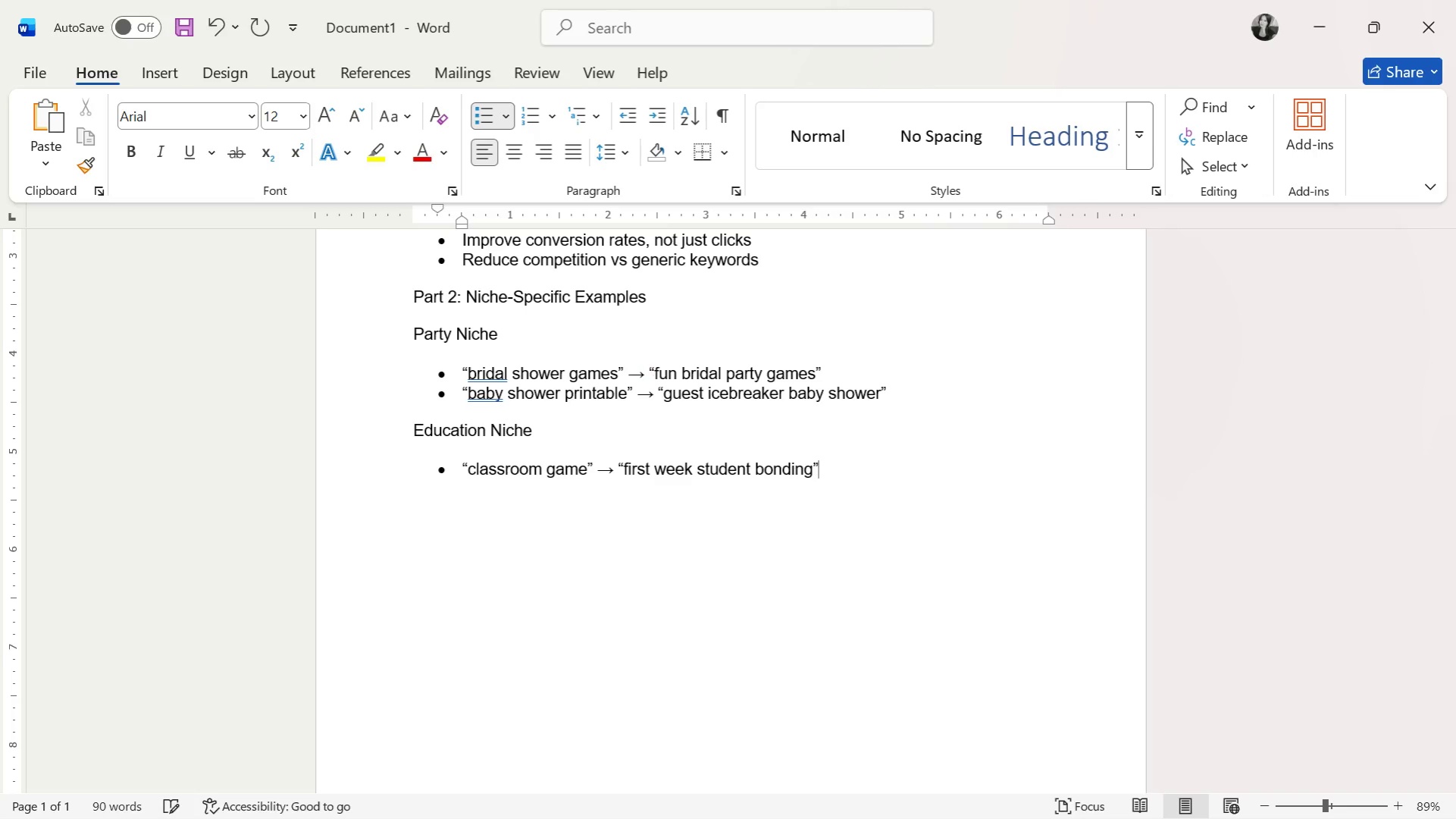 
key(Enter)
 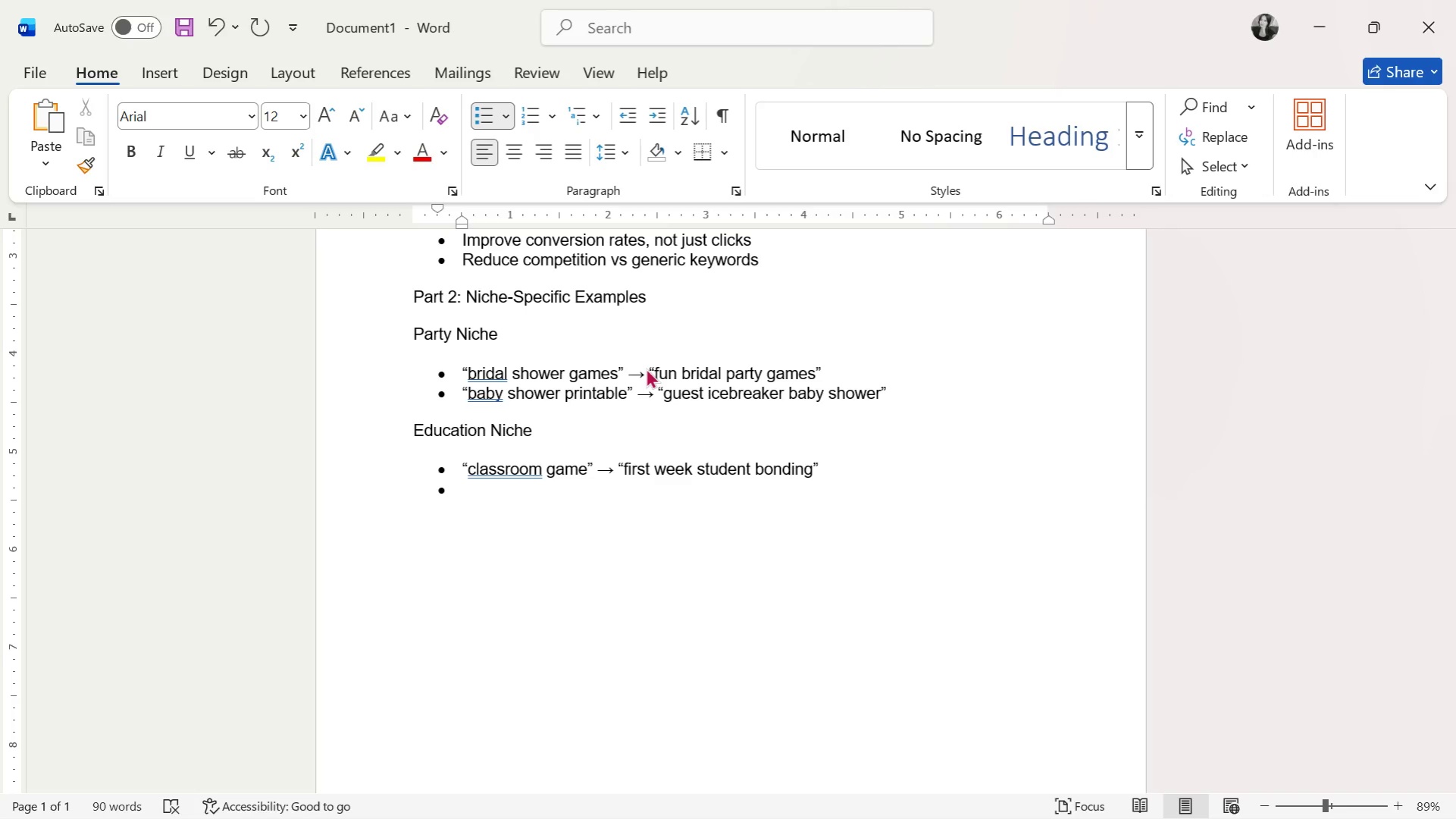 
type(worksheet PDF)
key(Backspace)
key(Backspace)
key(Backspace)
key(Backspace)
key(Backspace)
key(Backspace)
key(Backspace)
key(Backspace)
key(Backspace)
key(Backspace)
key(Backspace)
key(Backspace)
key(Backspace)
type("worksheet p)
key(Backspace)
type(PDF" )
 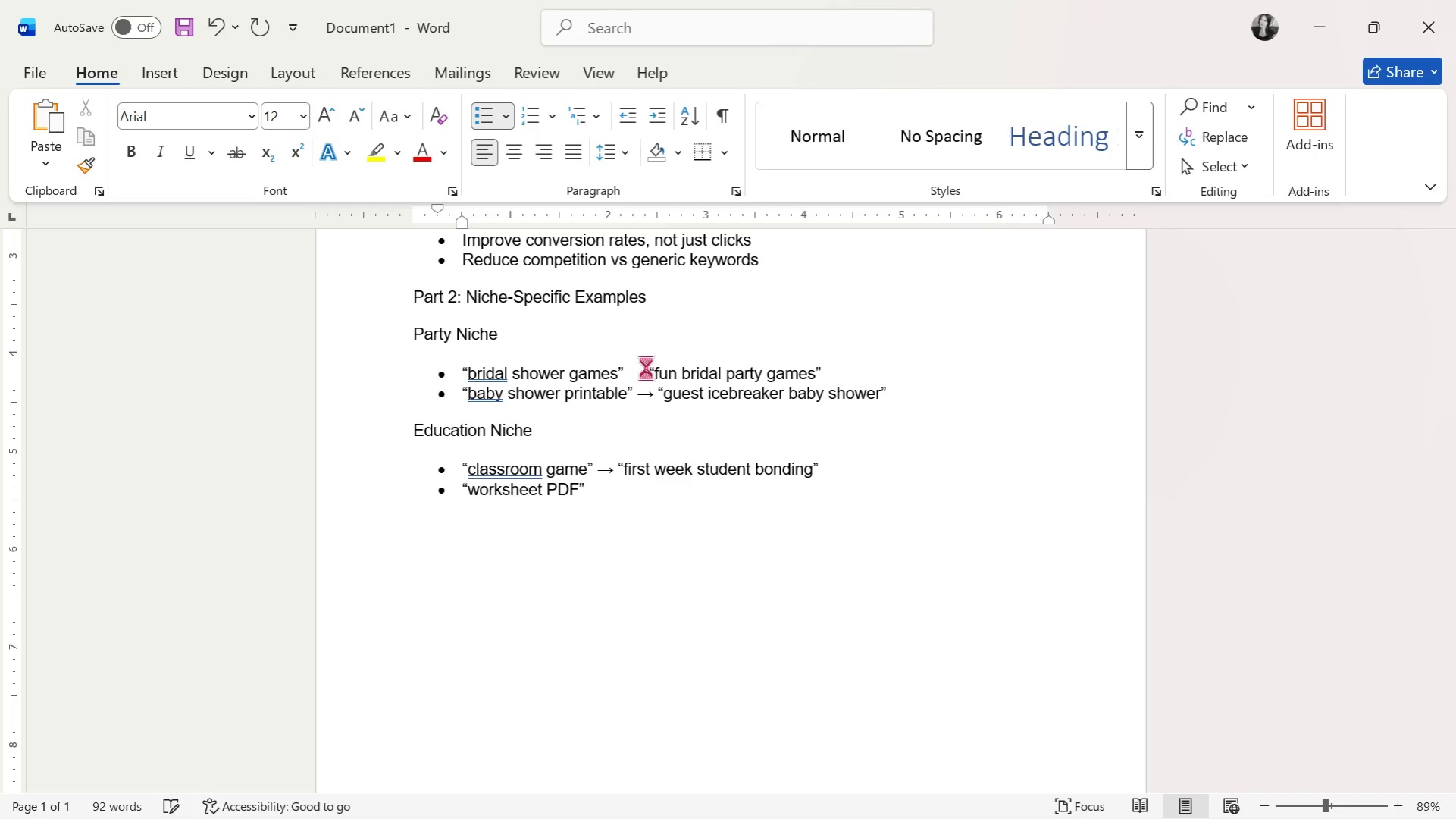 
key(Control+V)
 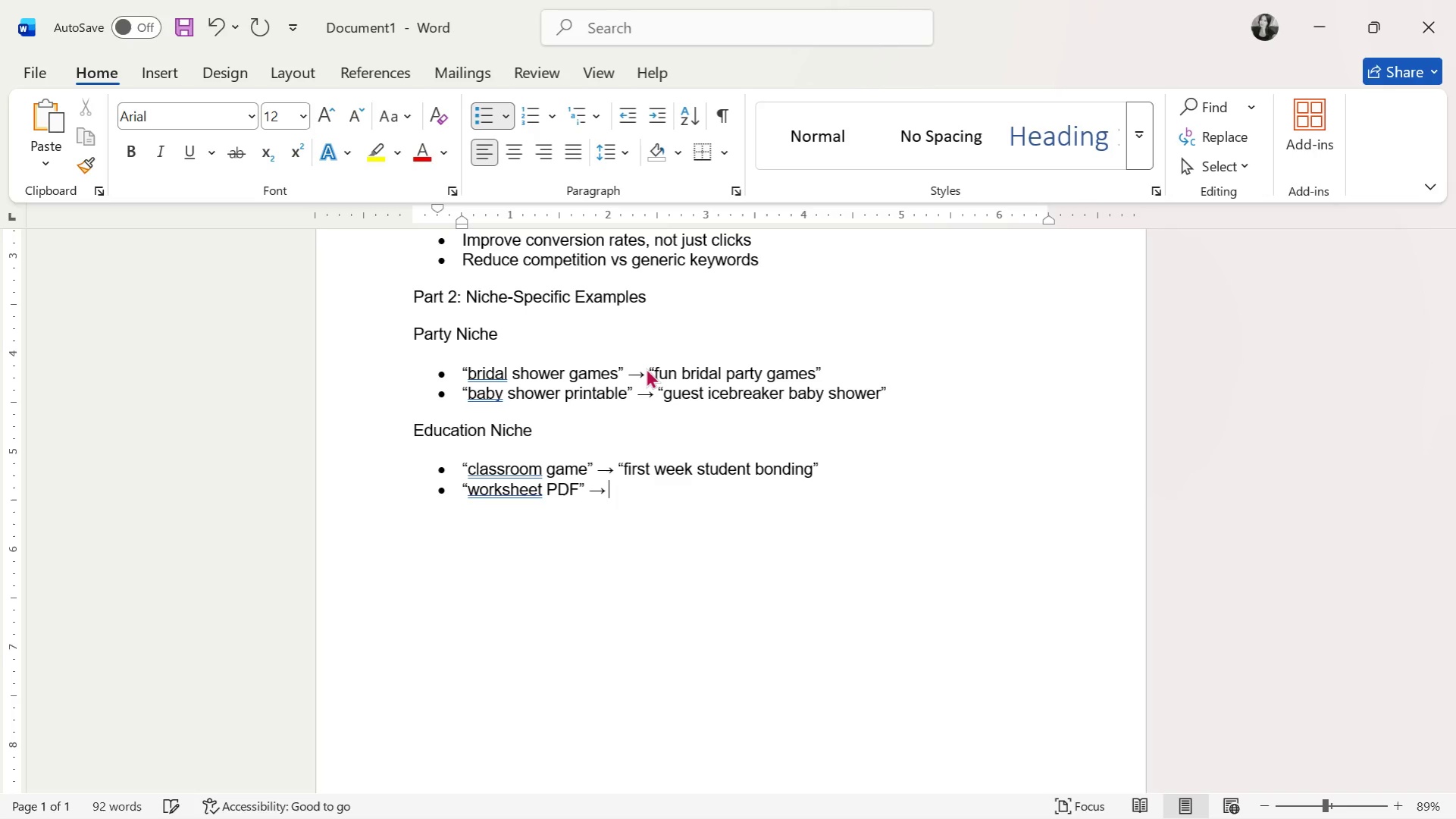 
type( "student engagement activity")
 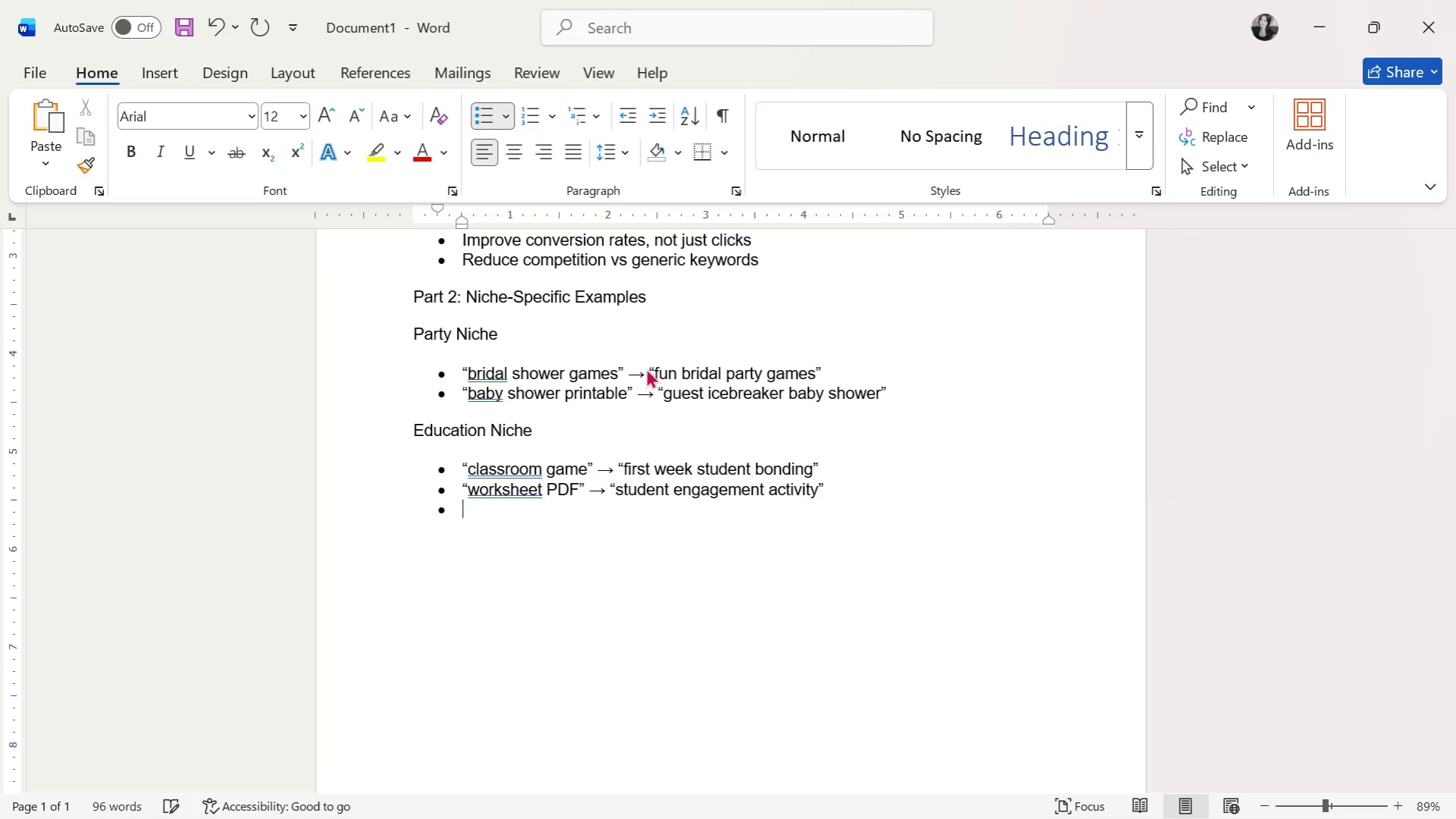 
 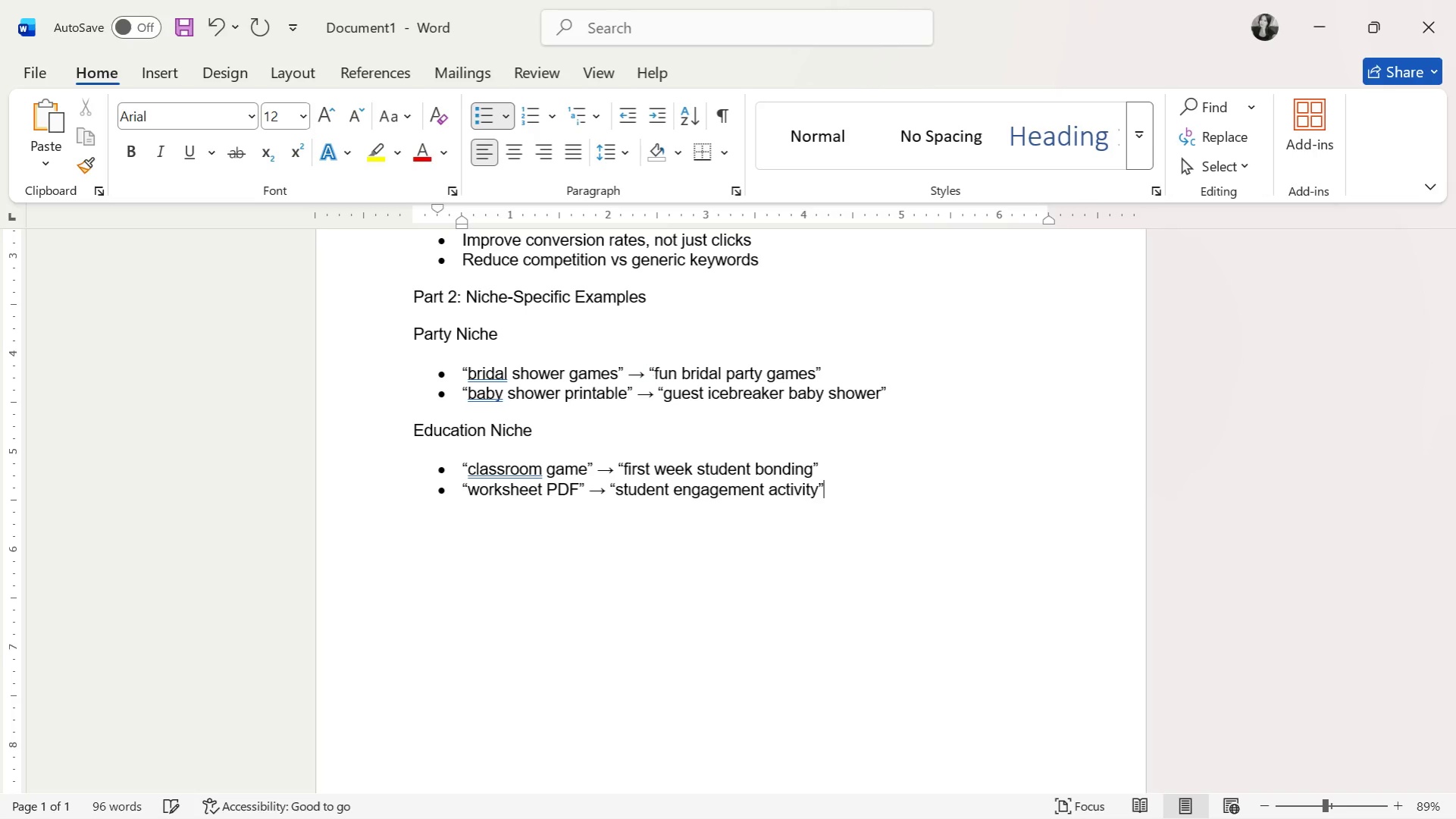 
key(Enter)
 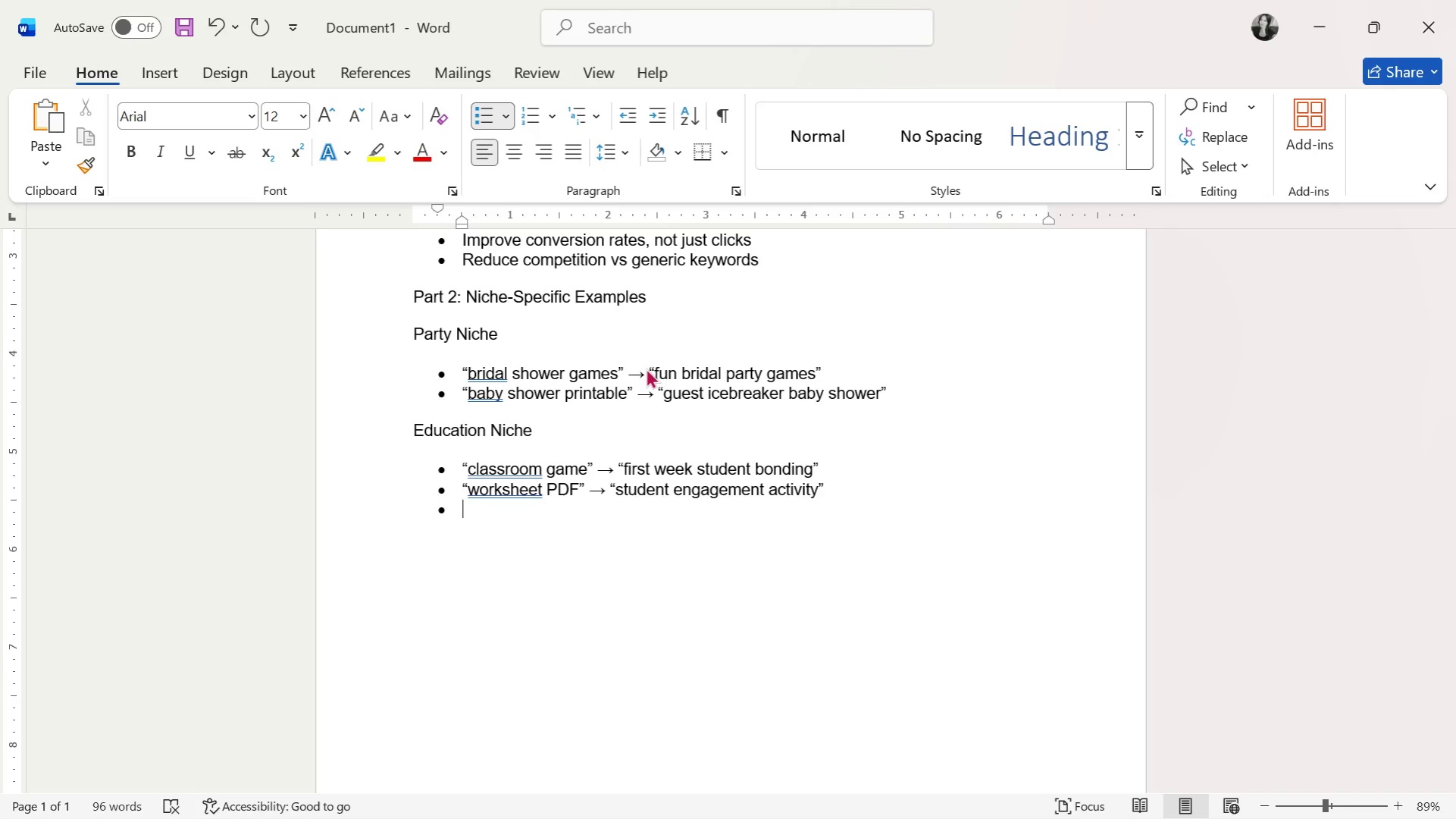 
key(Enter)
 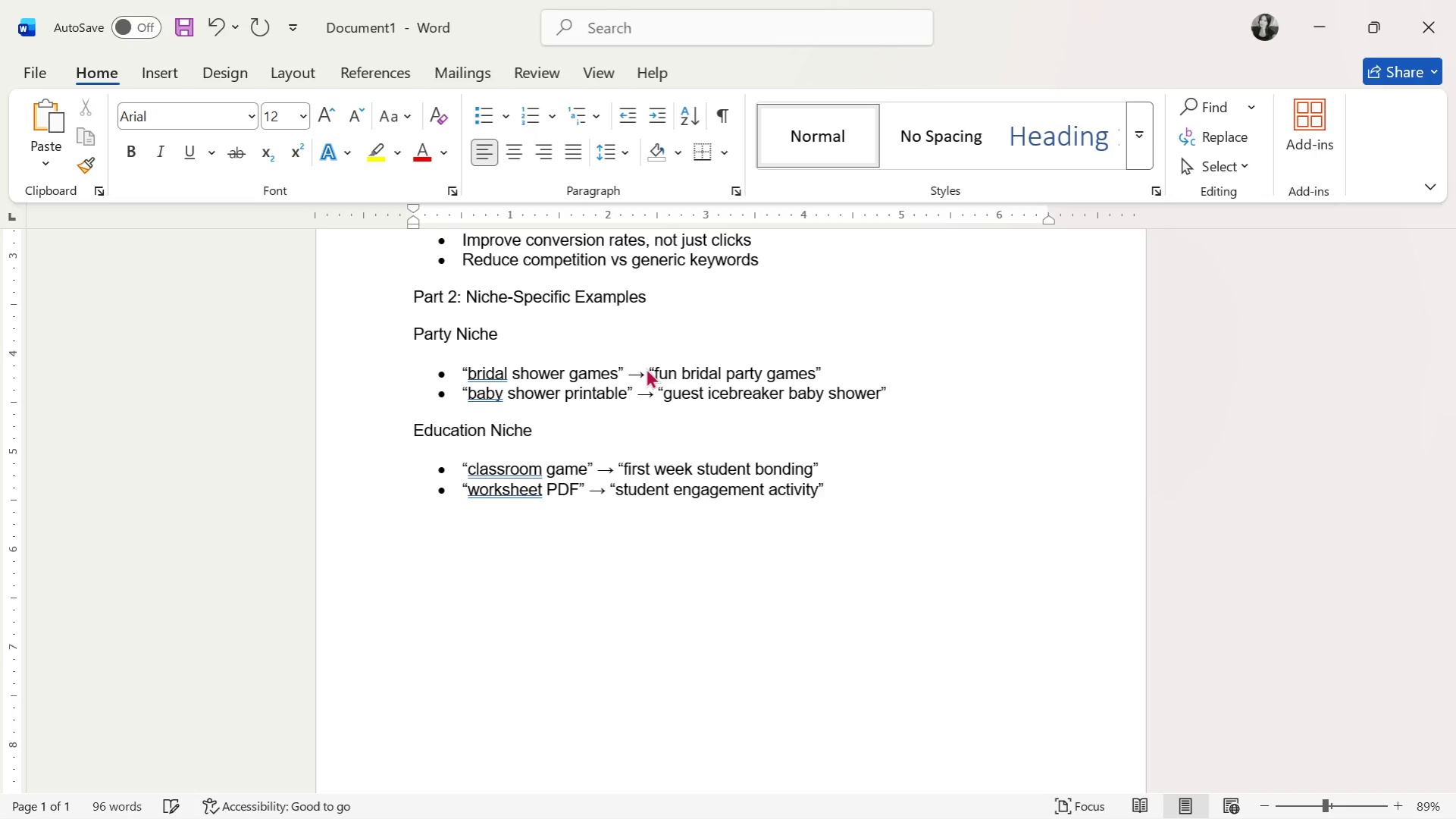 
type(COr)
key(Backspace)
key(Backspace)
key(Backspace)
 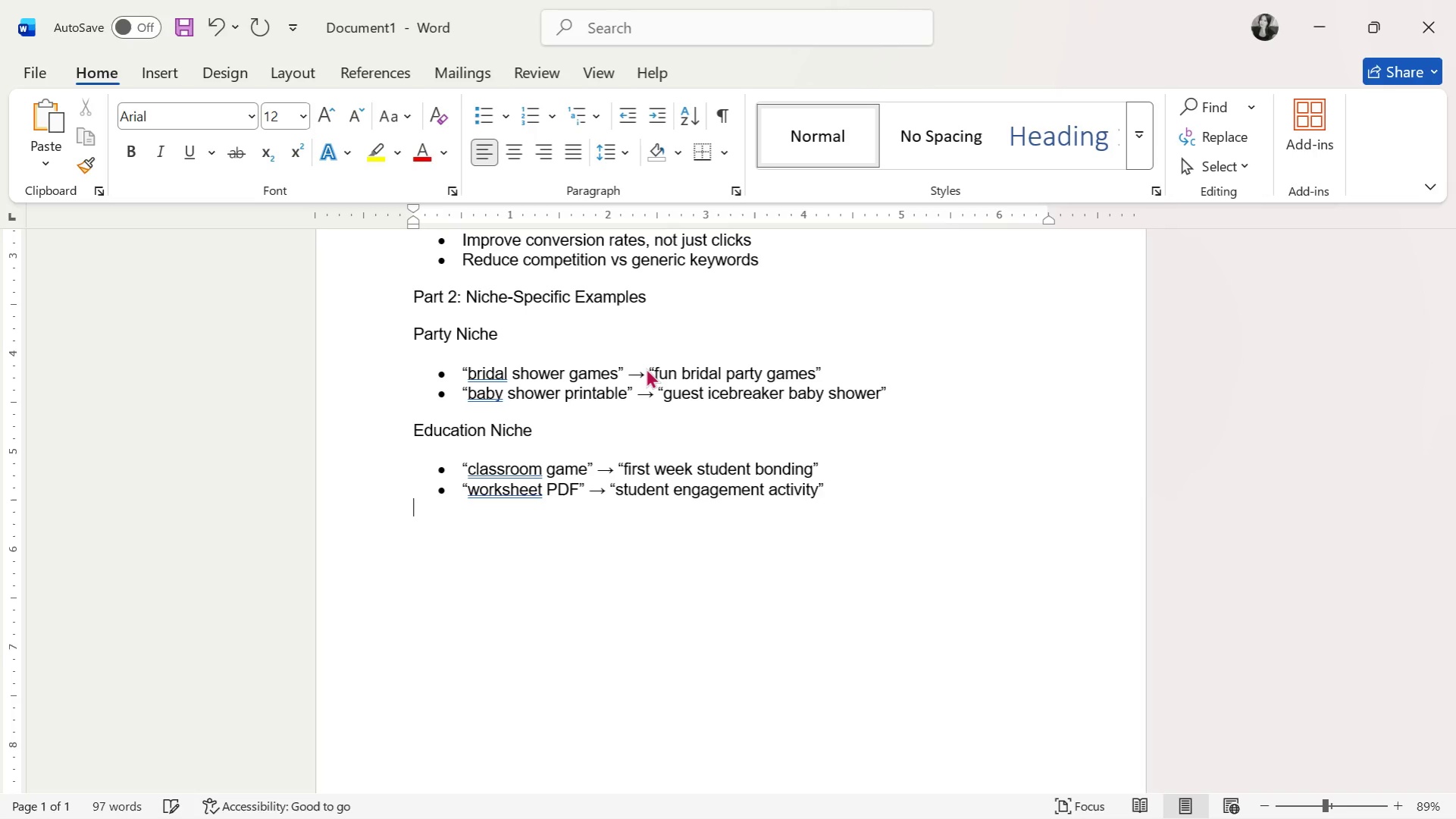 
key(Enter)
 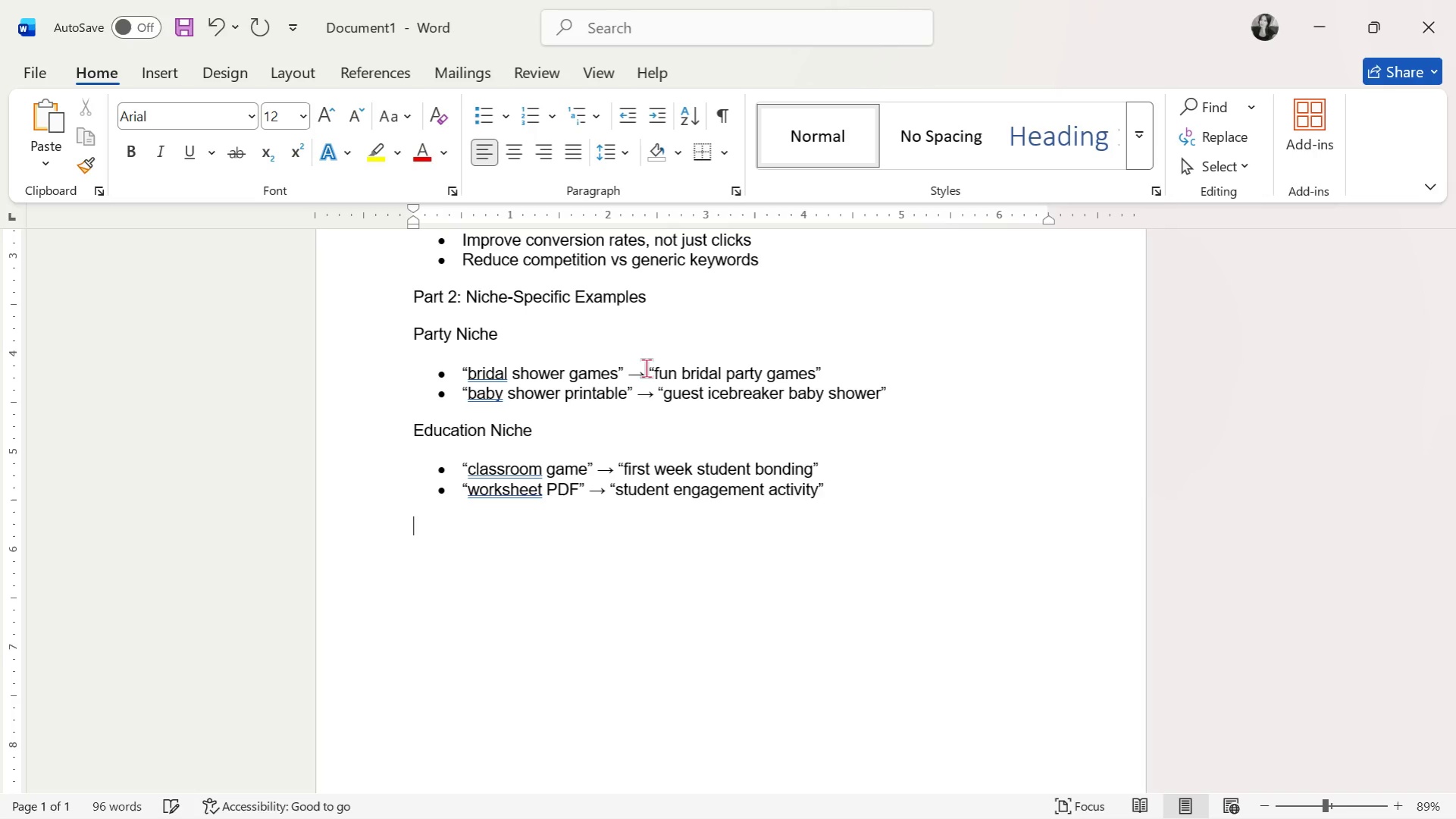 
type(Cpr)
key(Backspace)
key(Backspace)
type(orporate / HR NI)
key(Backspace)
type(iche)
 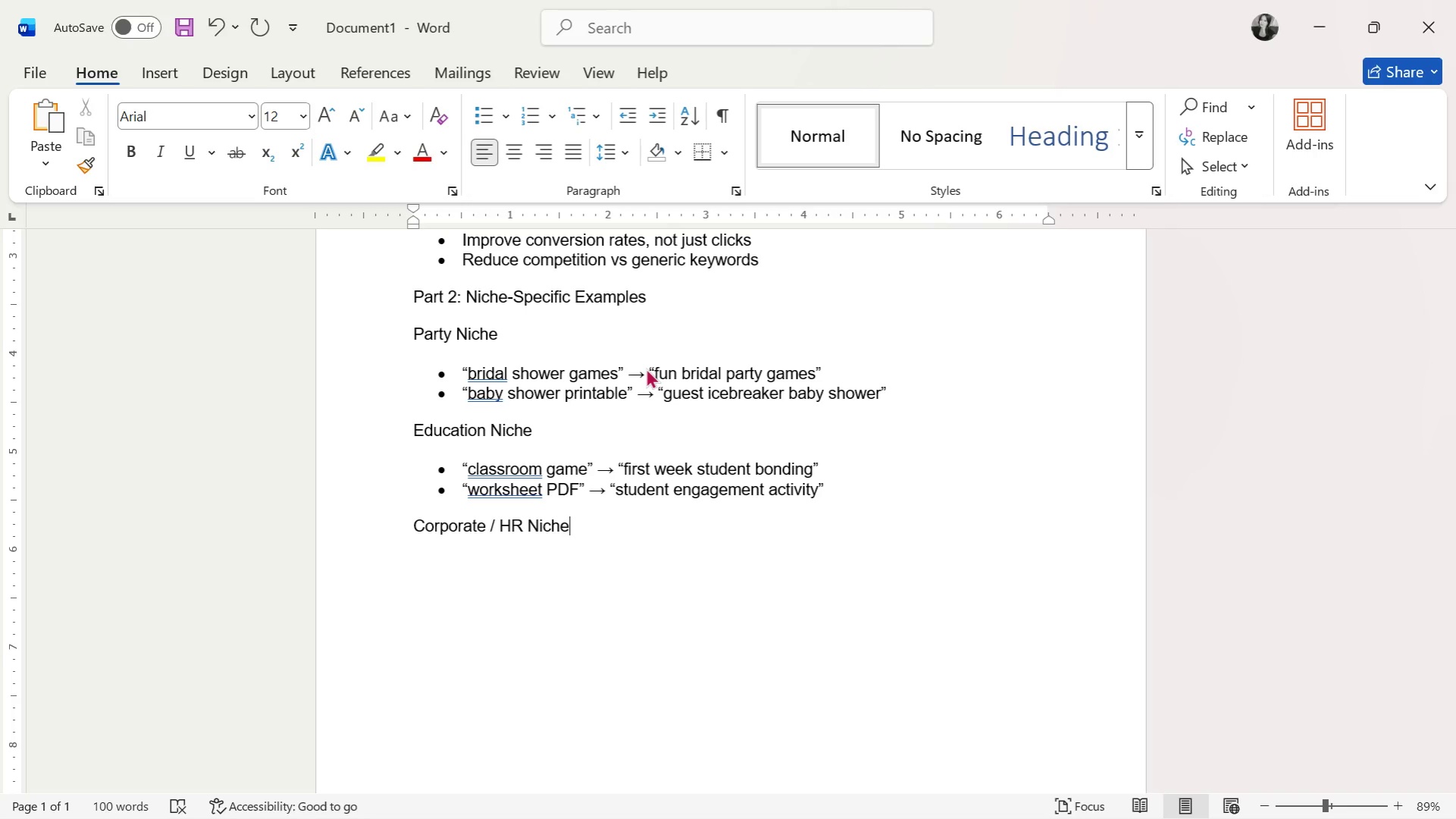 
key(Enter)
 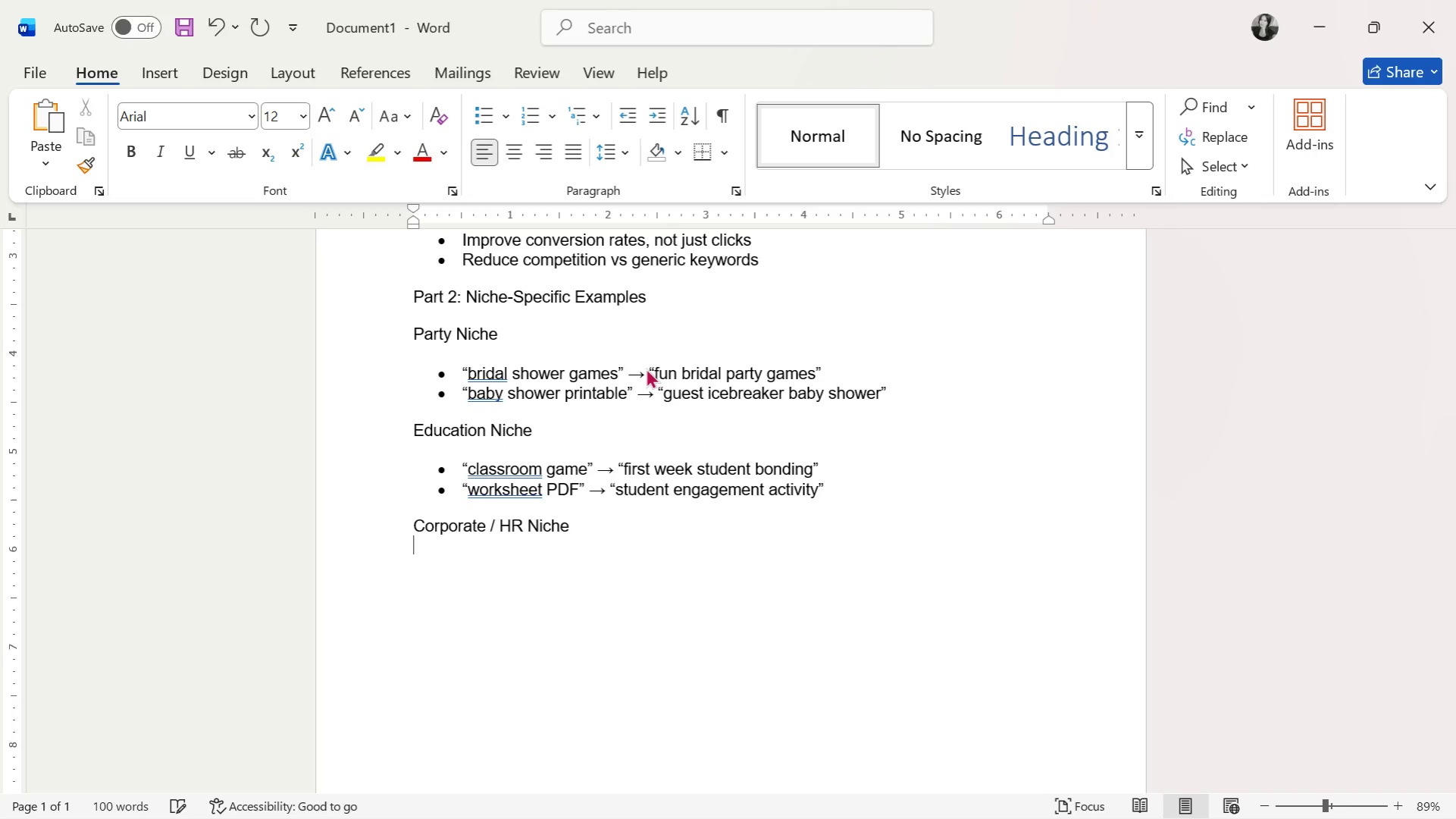 
key(Enter)
 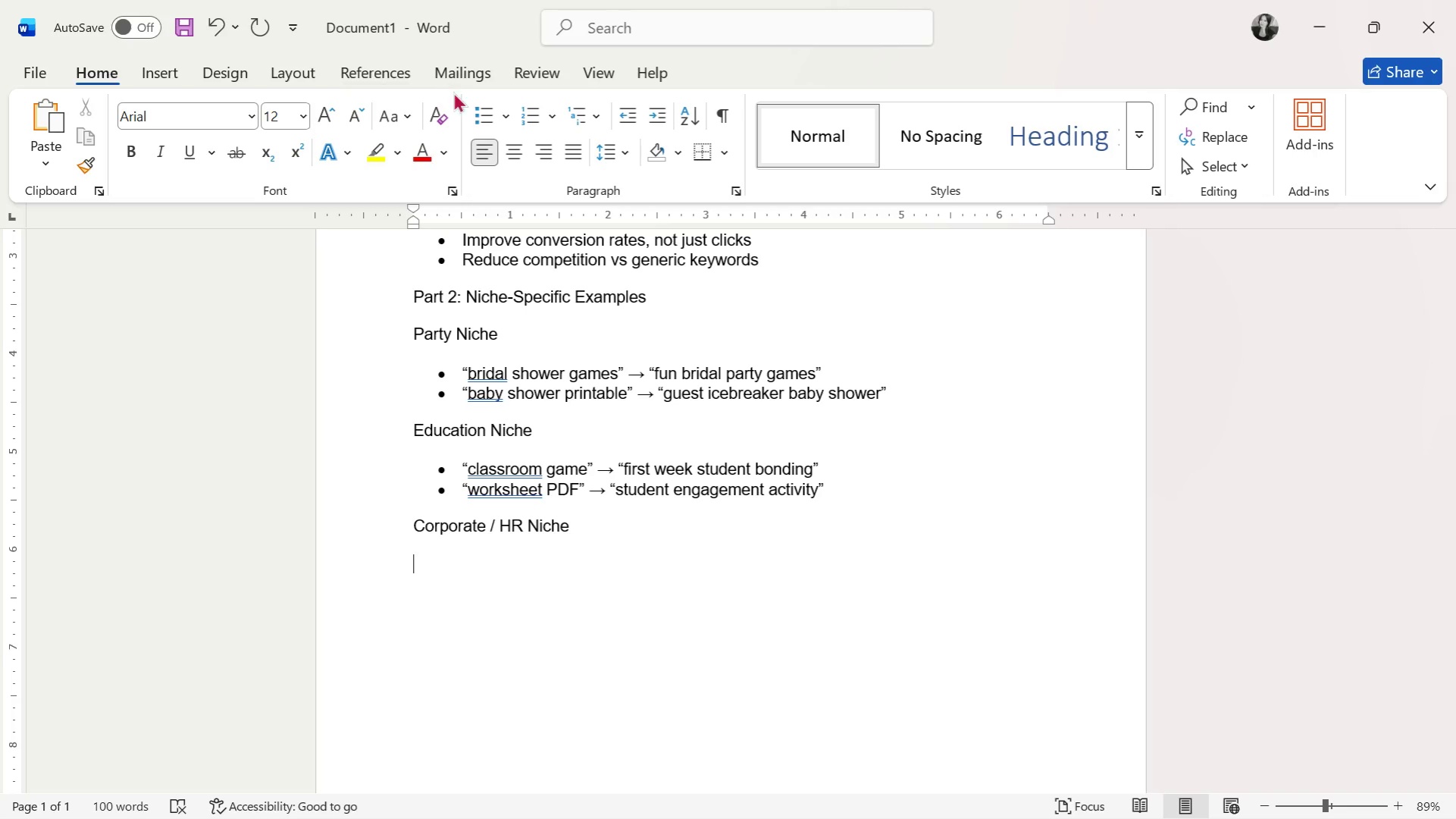 
left_click([475, 110])
 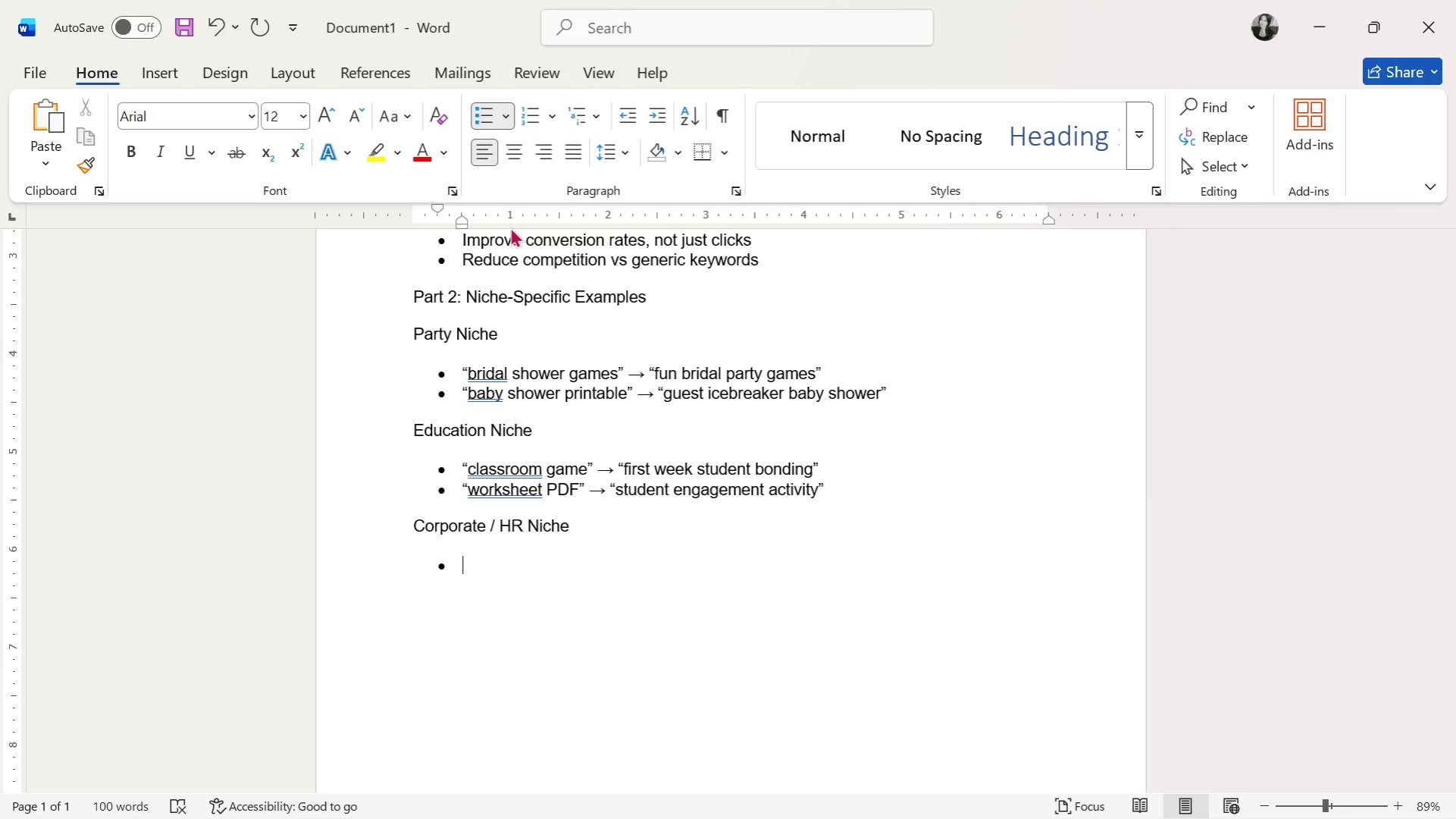 
type("team building game" )
 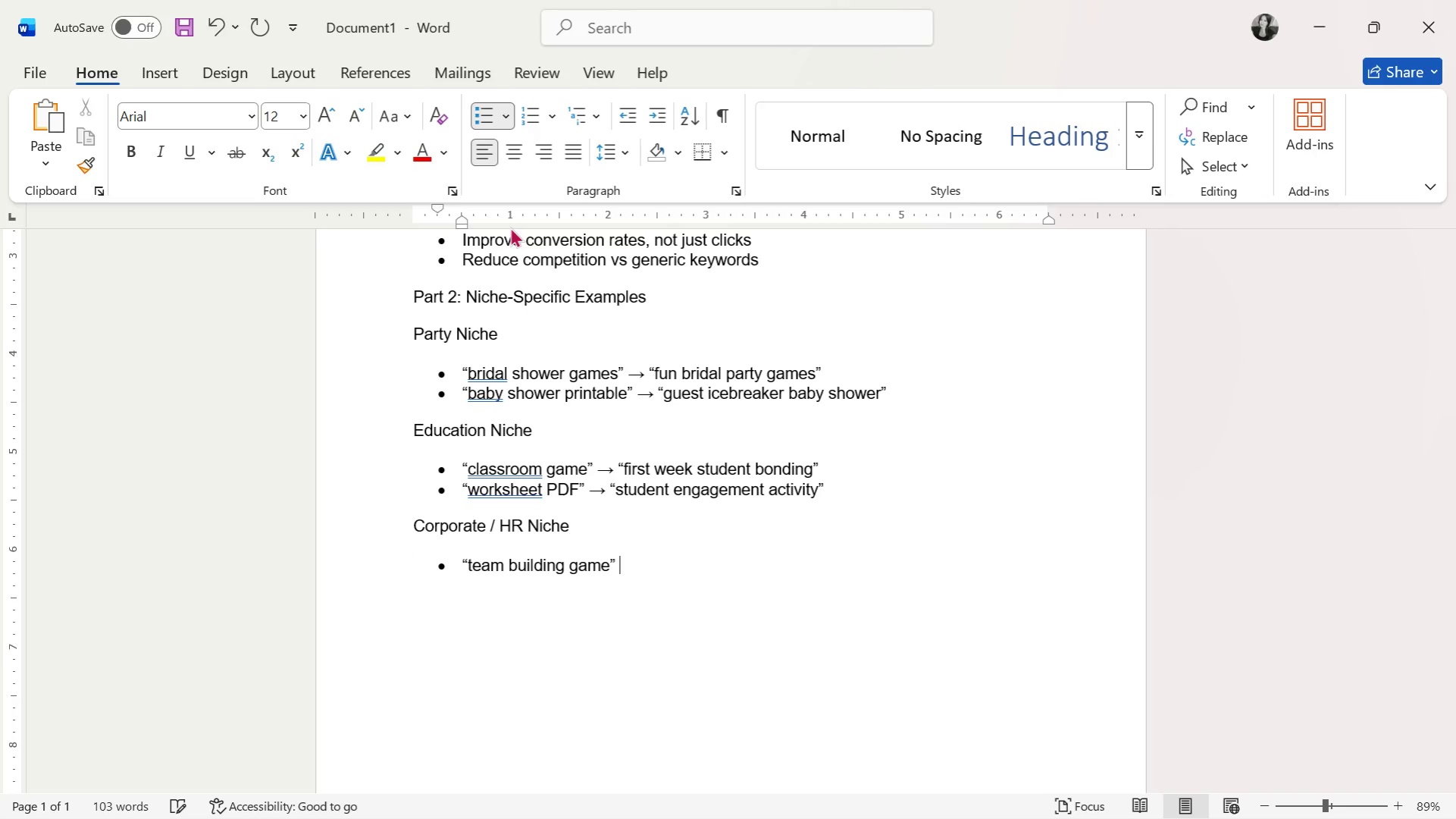 
key(Control+ControlLeft)
 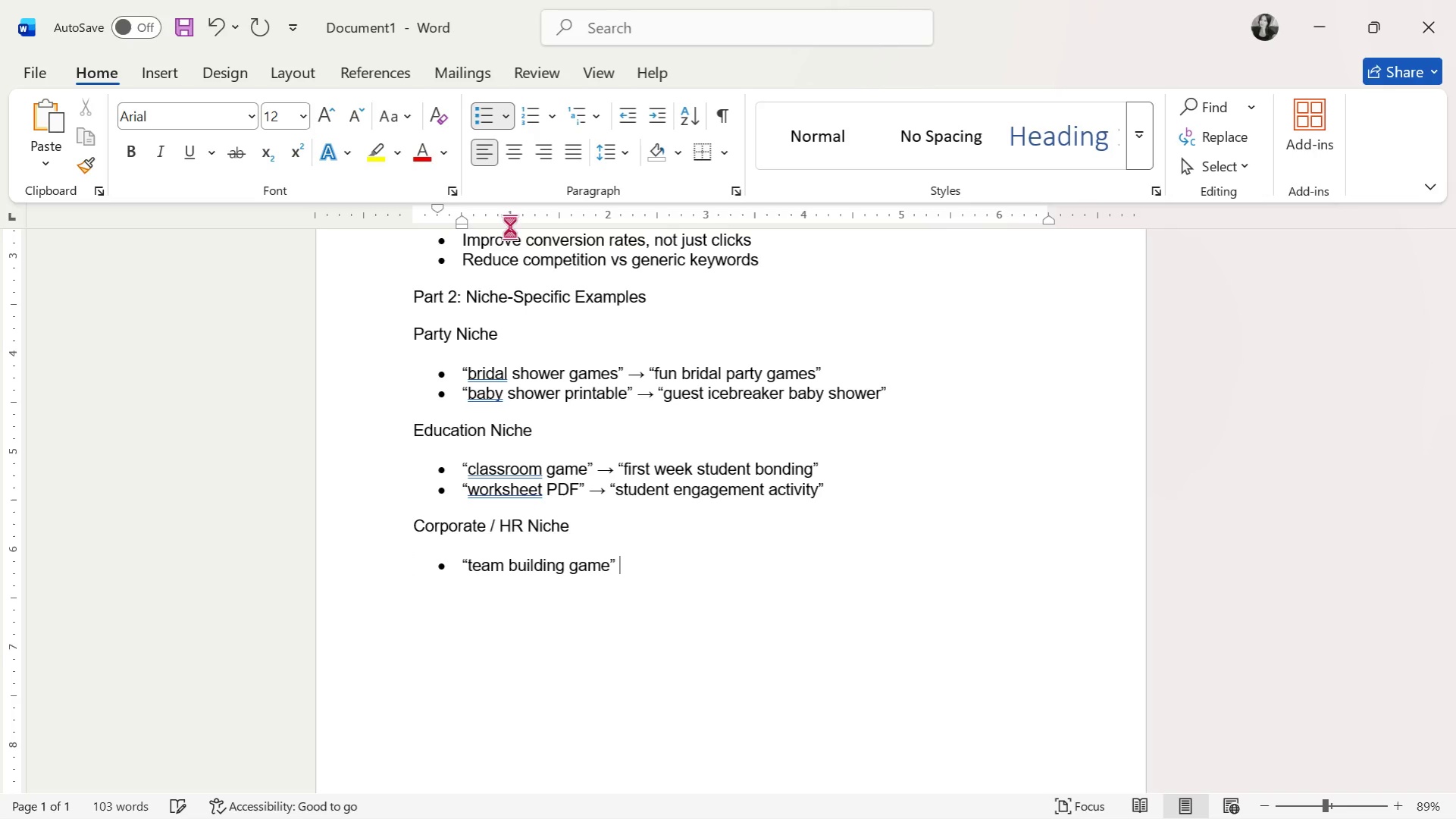 
key(Control+V)
 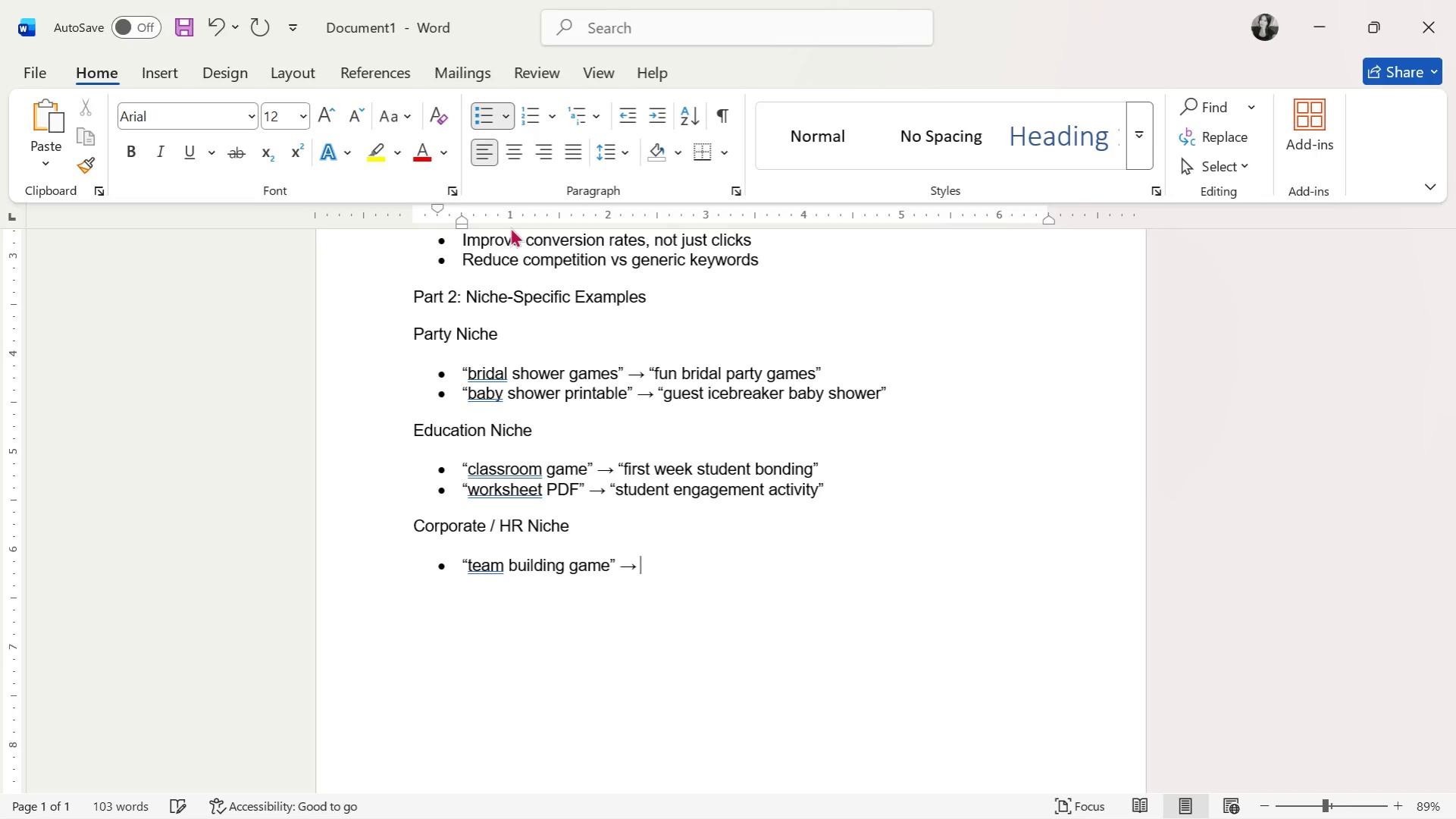 
type( "remote team bonding activity")
 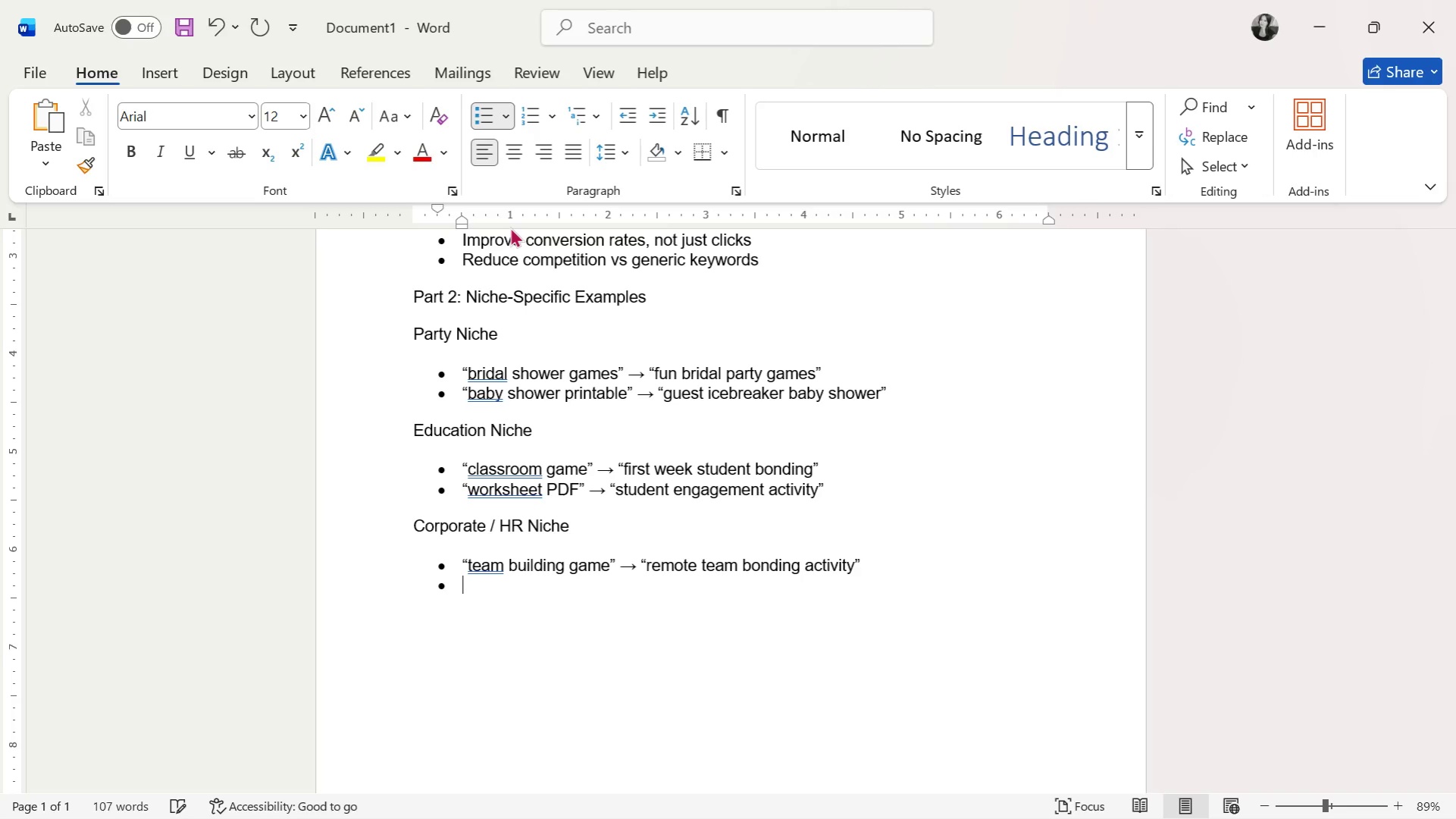 
 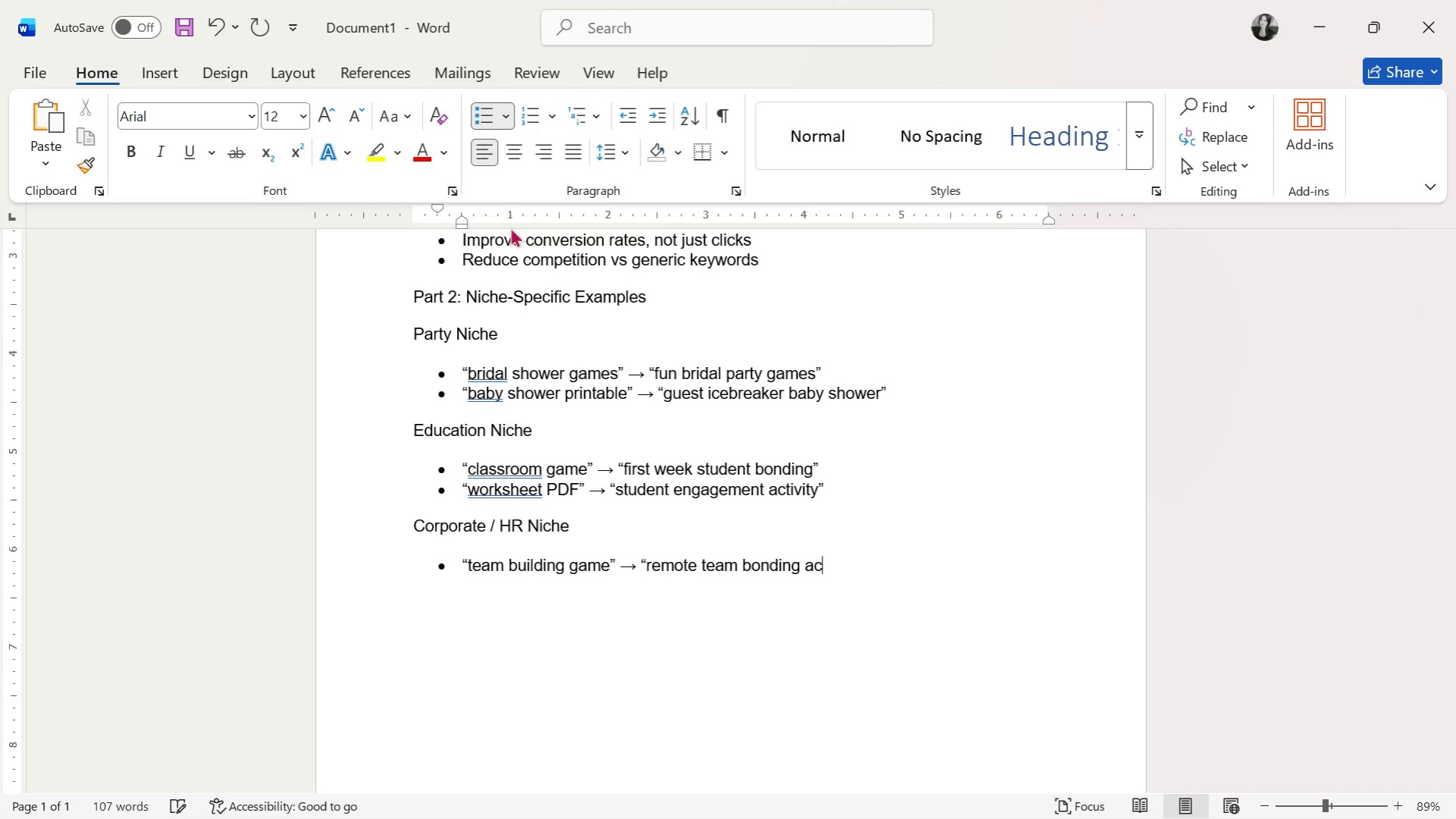 
key(Enter)
 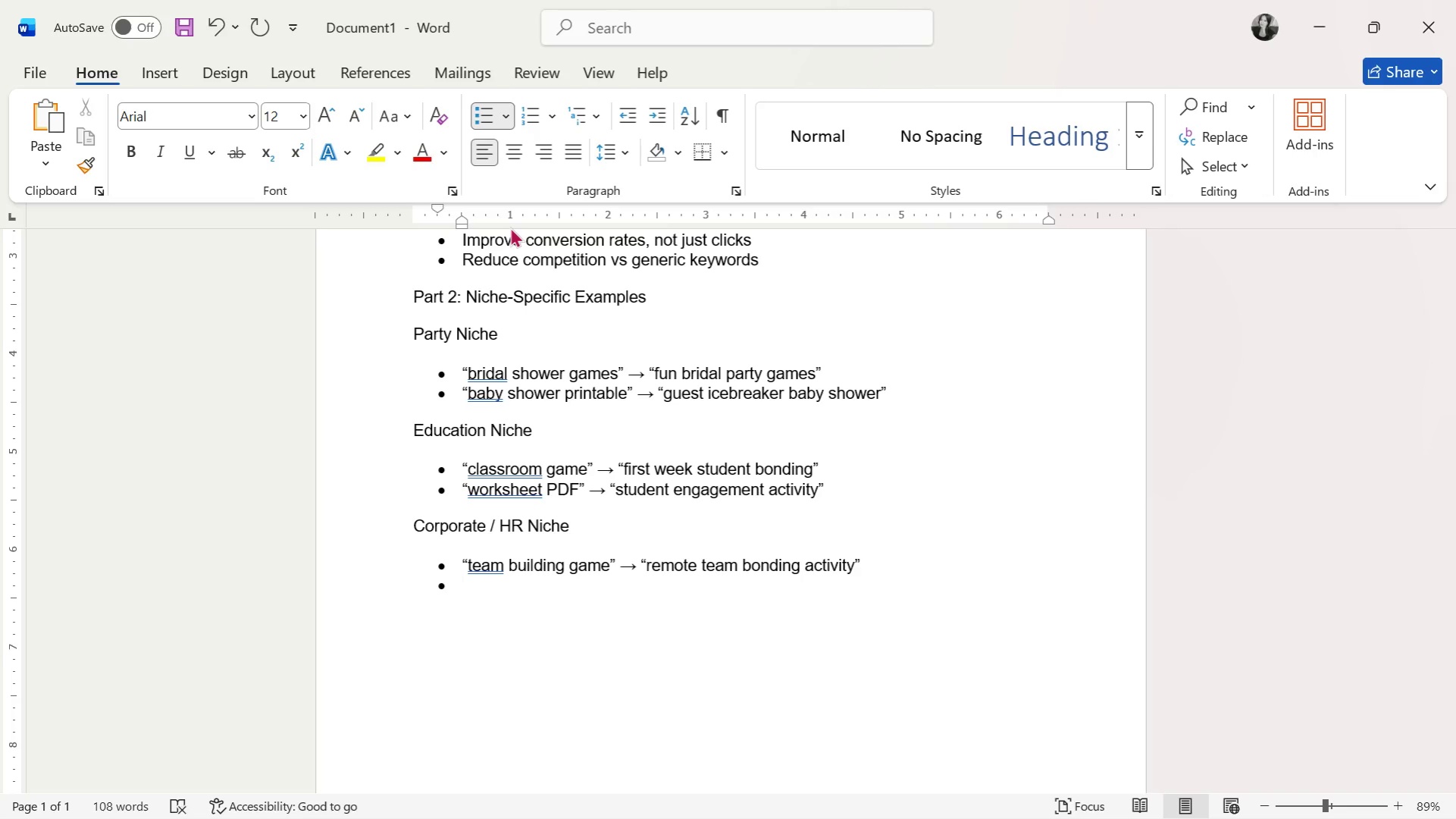 
type("printa)
 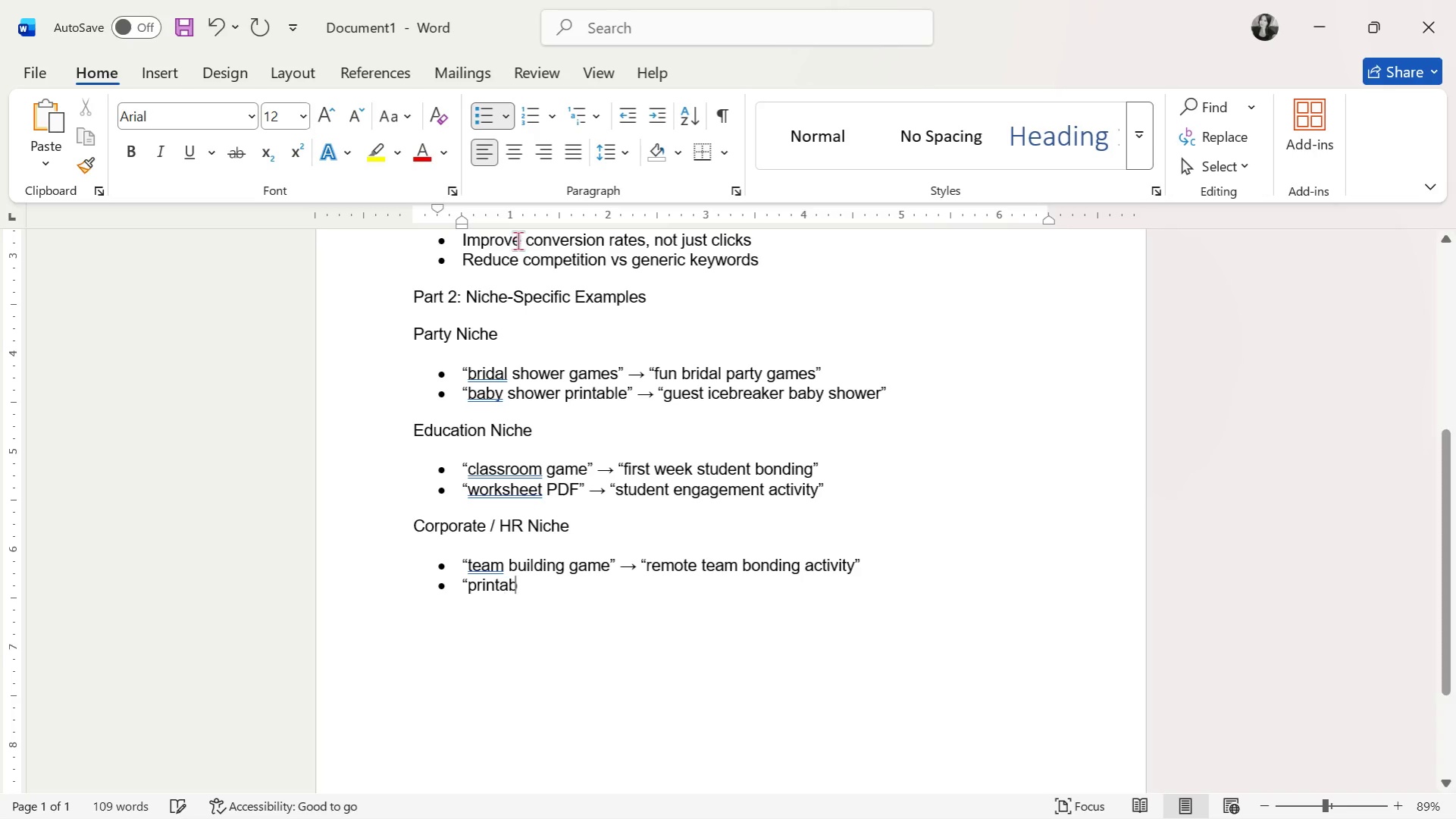 
type(ble cards" )
 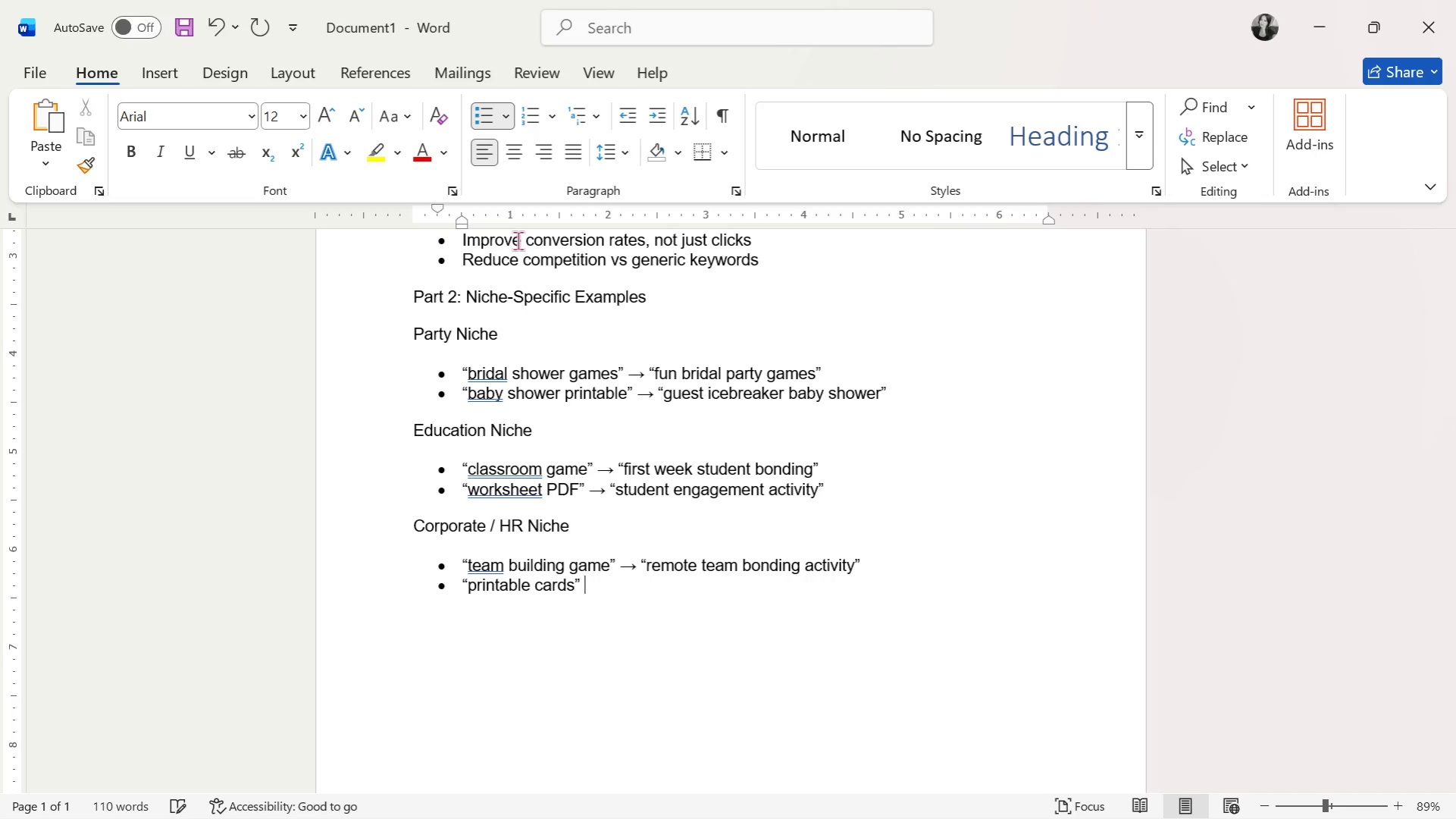 
key(Control+ControlLeft)
 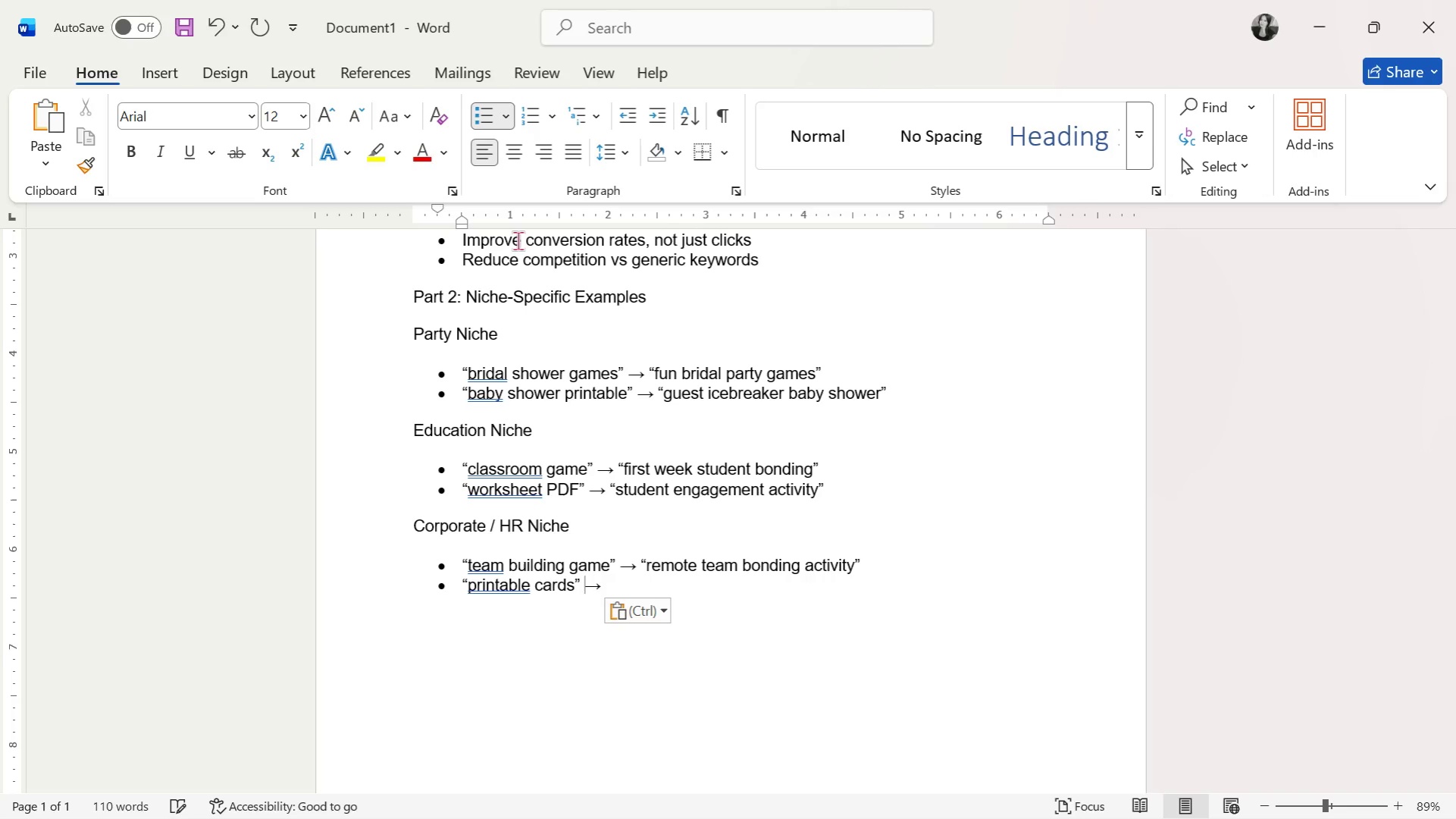 
key(Control+V)
 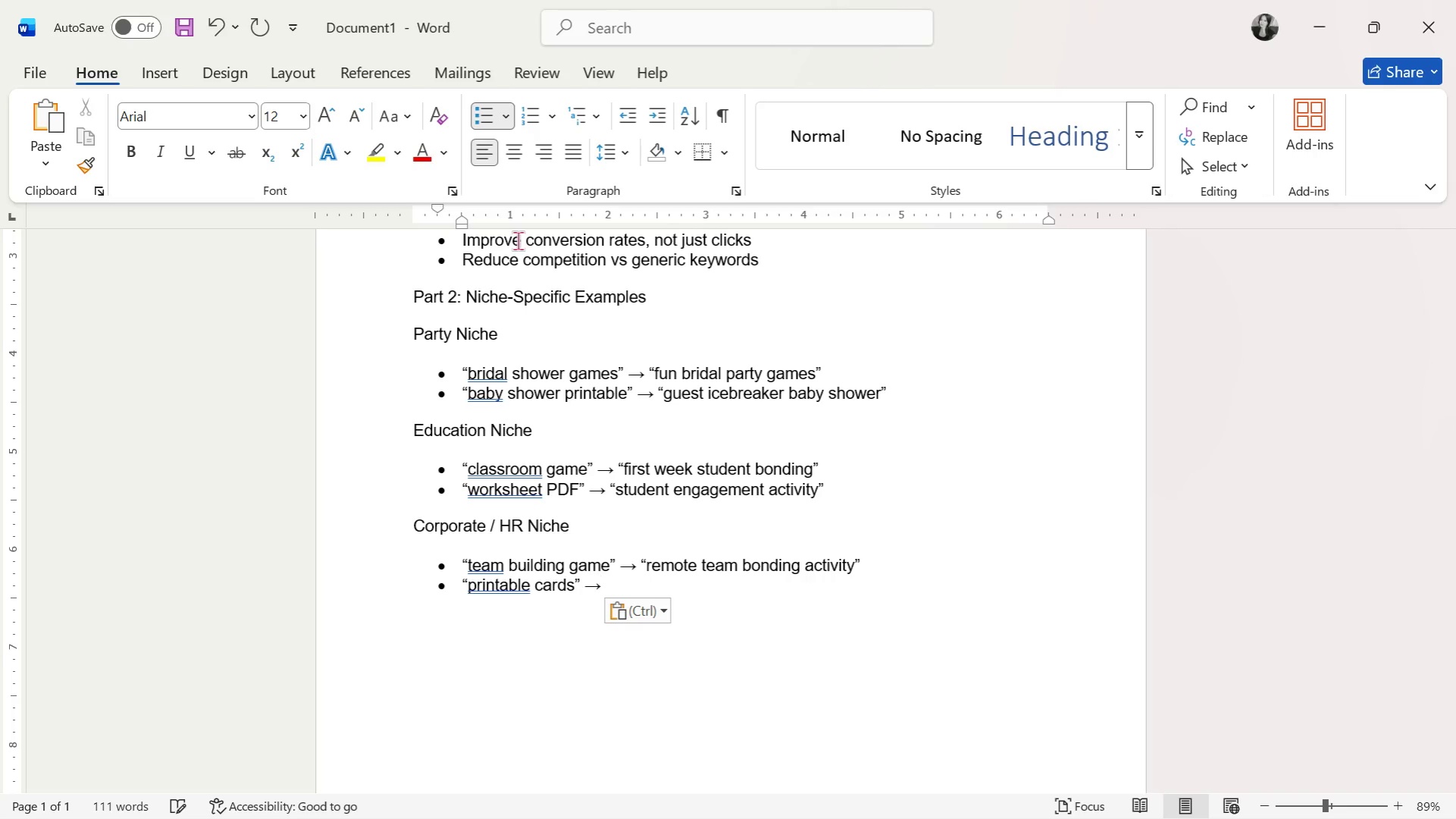 
type( "office morale booster")
 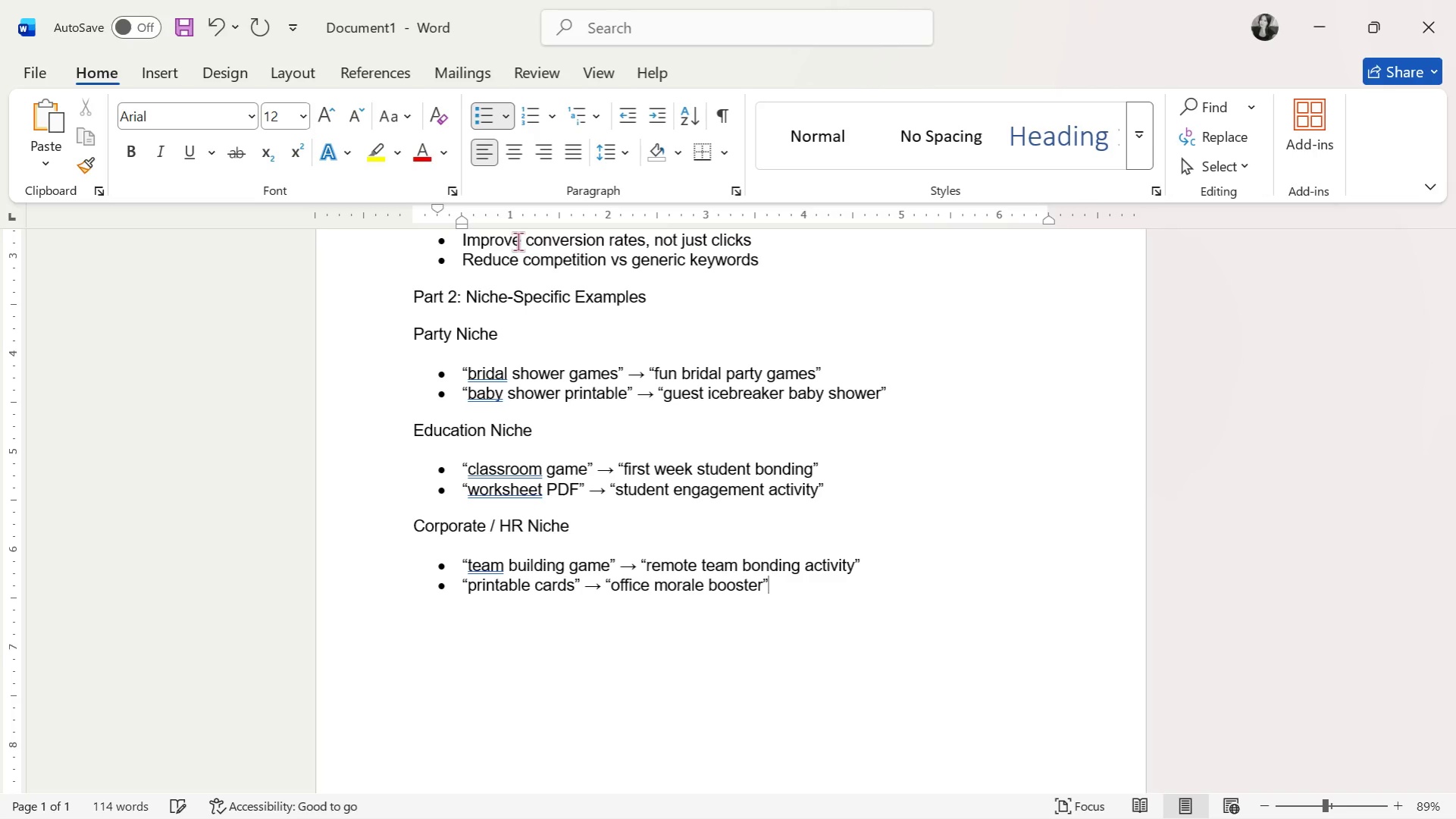 
wait(16.92)
 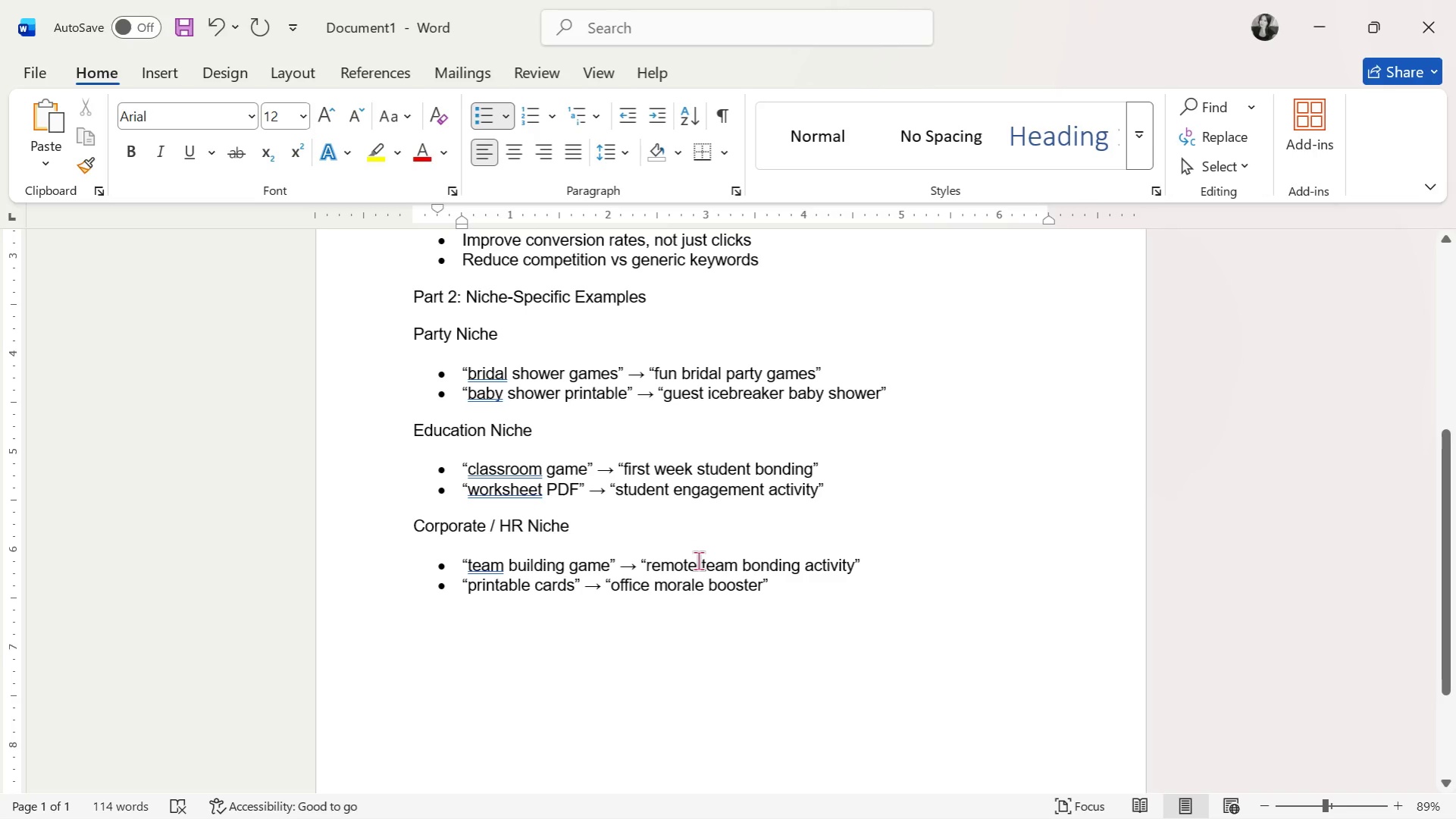 
scroll: coordinate [650, 554], scroll_direction: up, amount: 1.0
 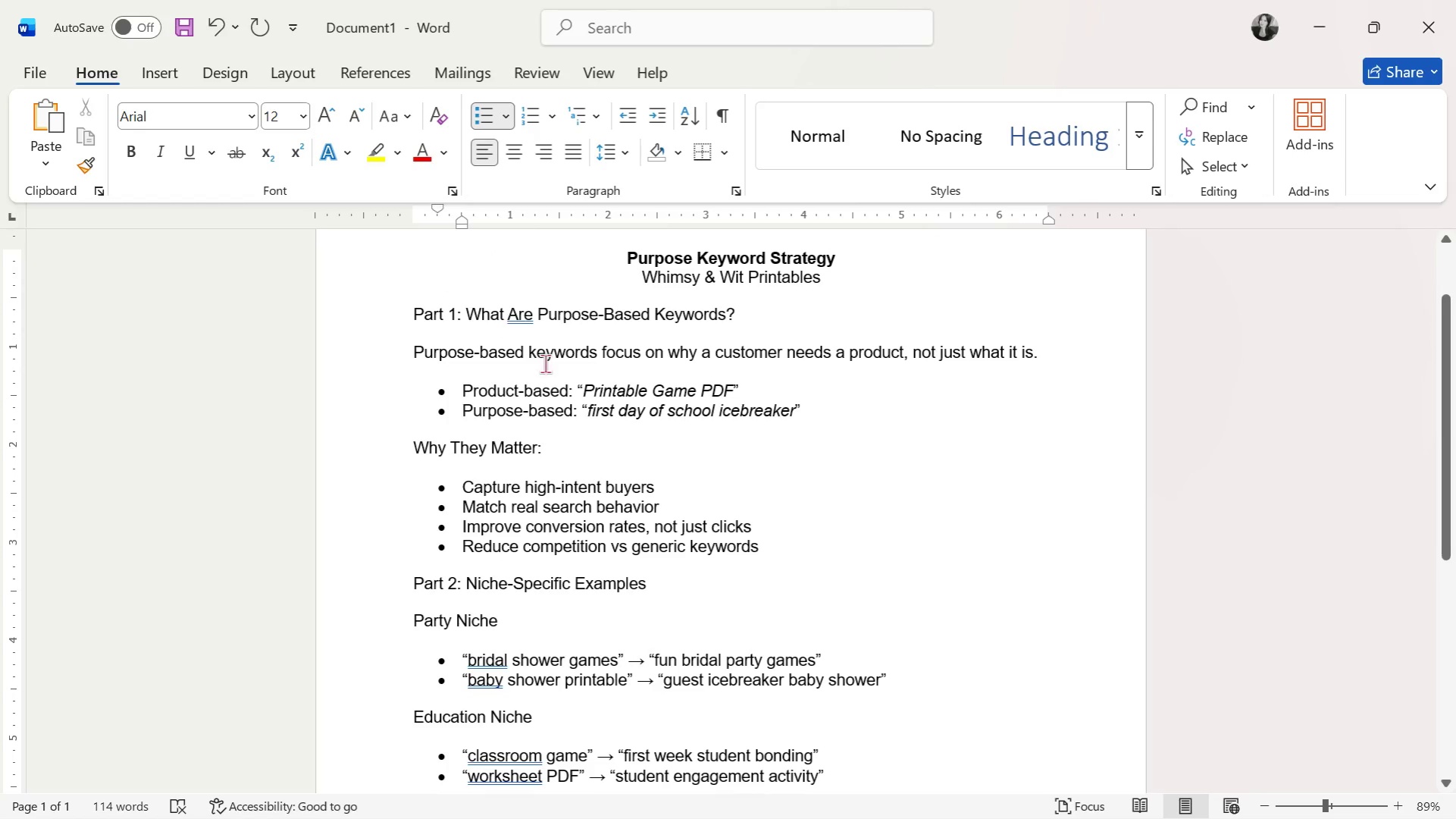 
left_click_drag(start_coordinate=[757, 315], to_coordinate=[407, 312])
 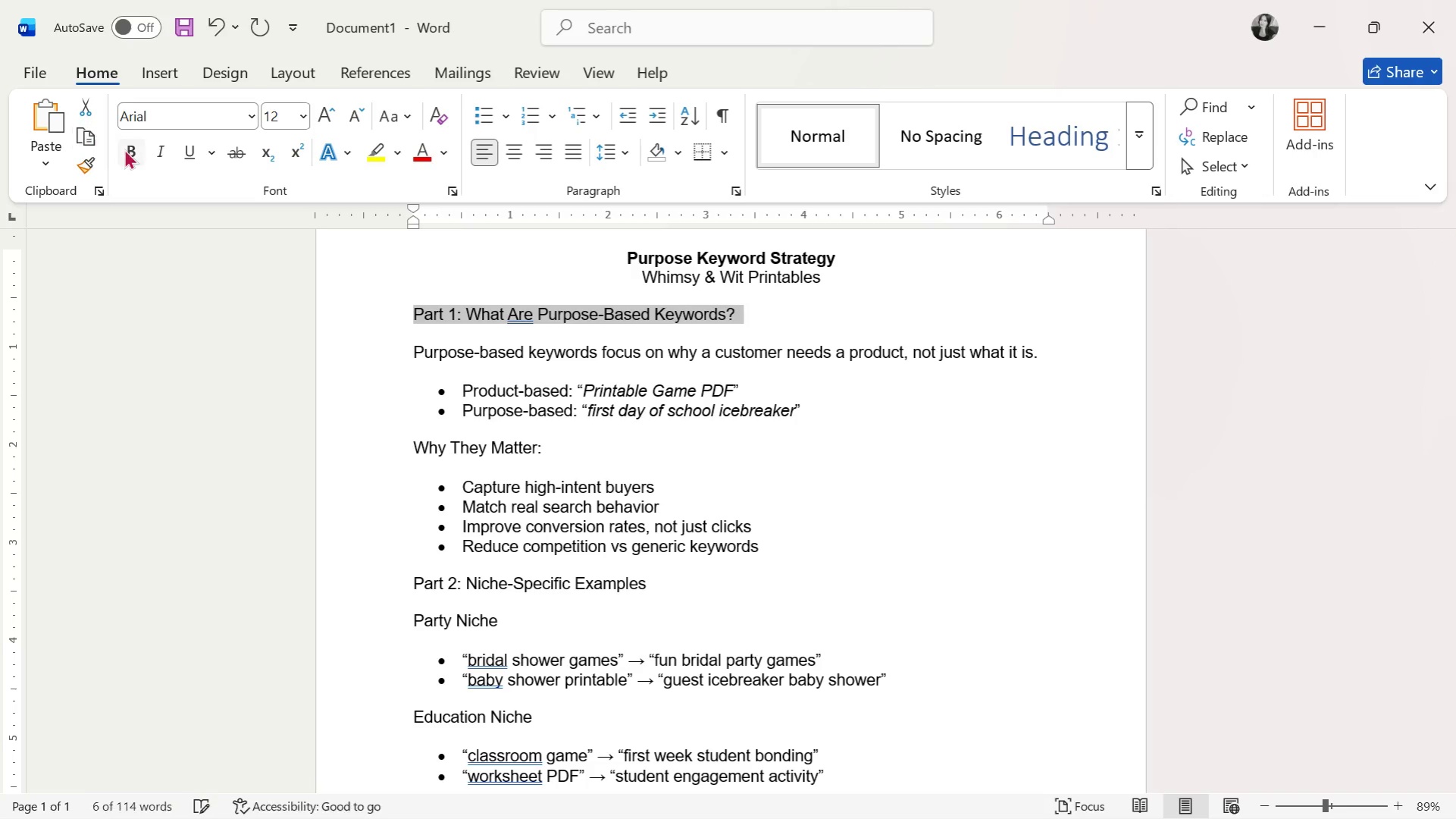 
left_click([124, 149])
 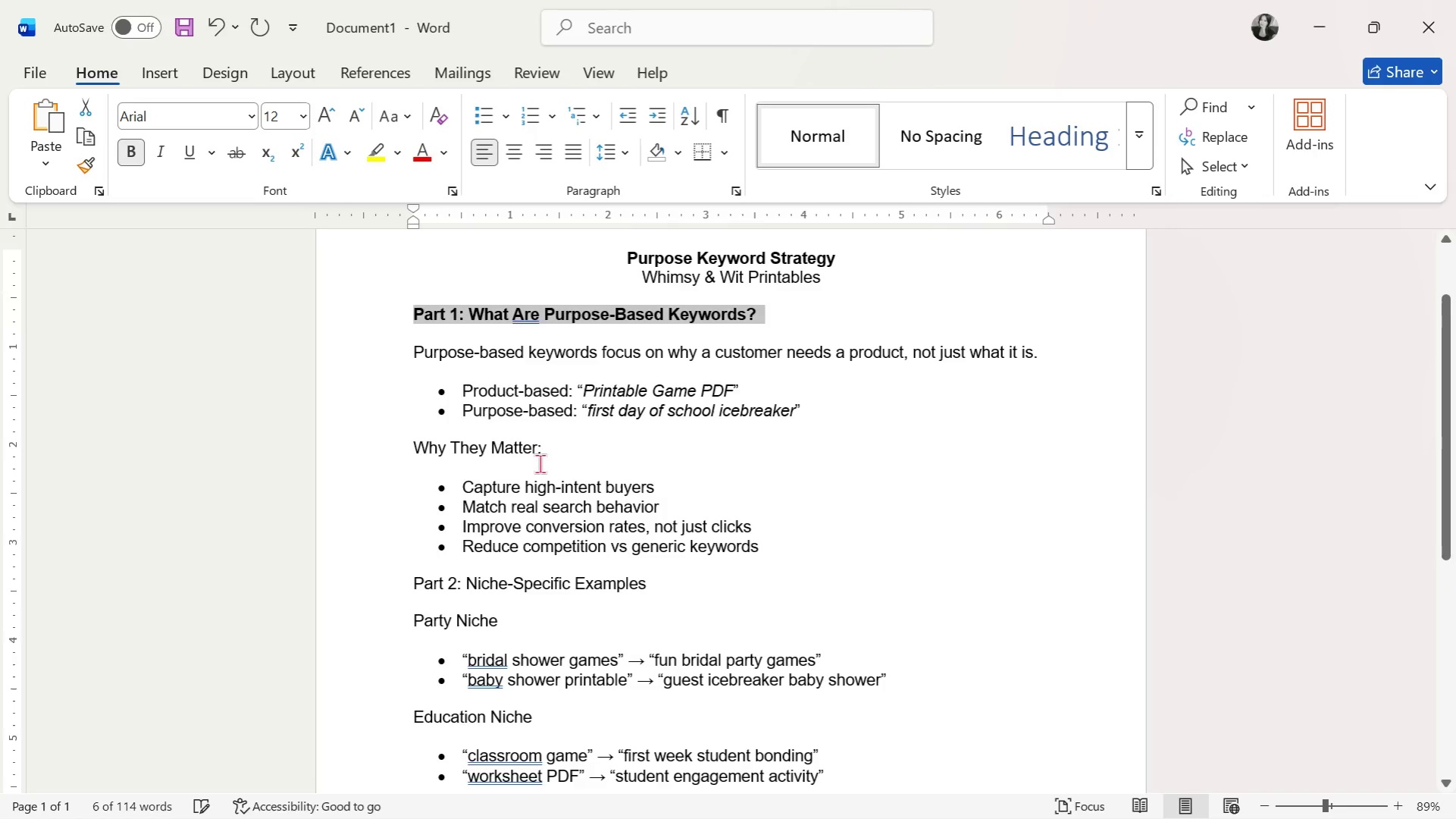 
scroll: coordinate [544, 470], scroll_direction: down, amount: 1.0
 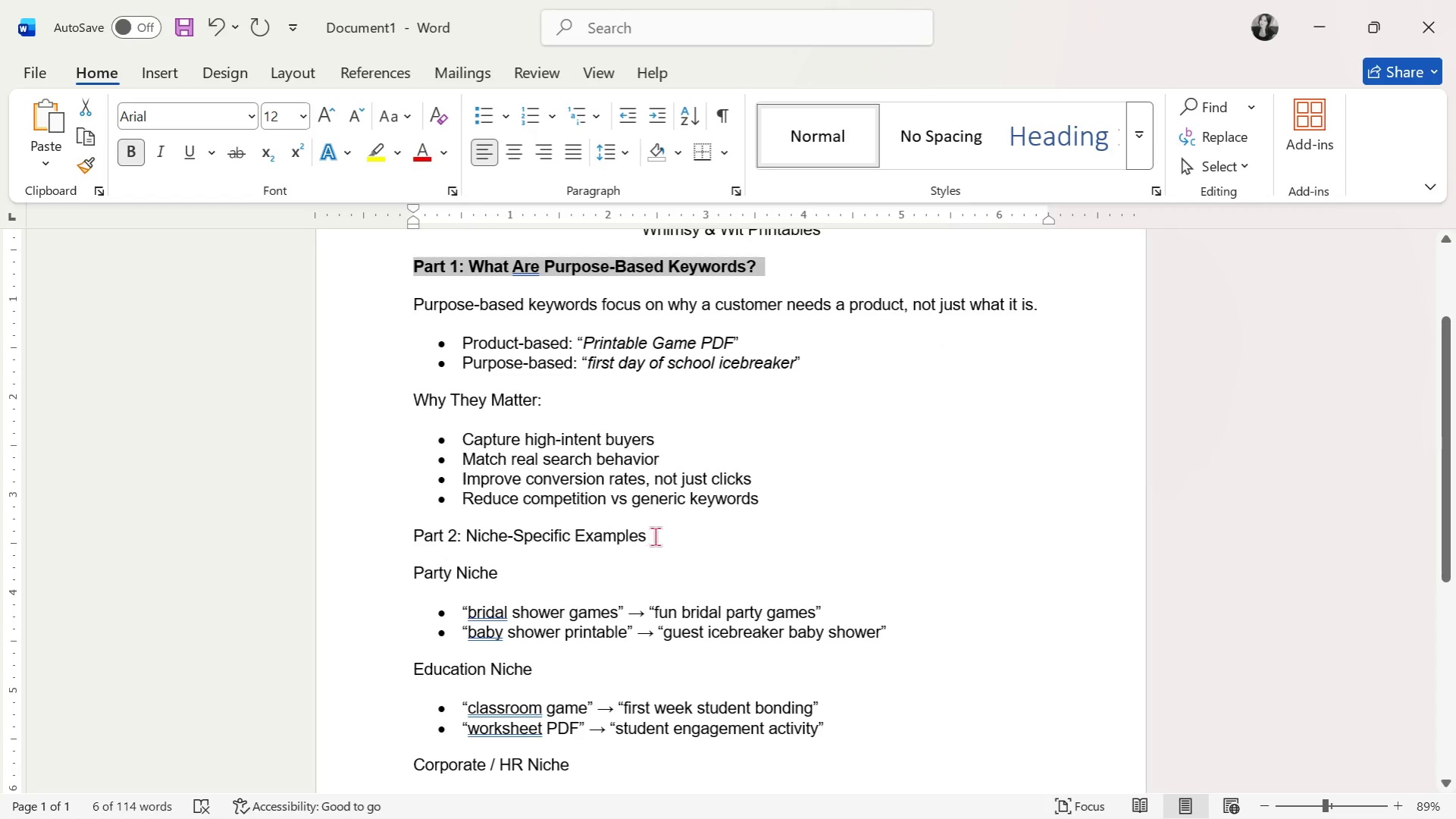 
left_click_drag(start_coordinate=[661, 536], to_coordinate=[402, 540])
 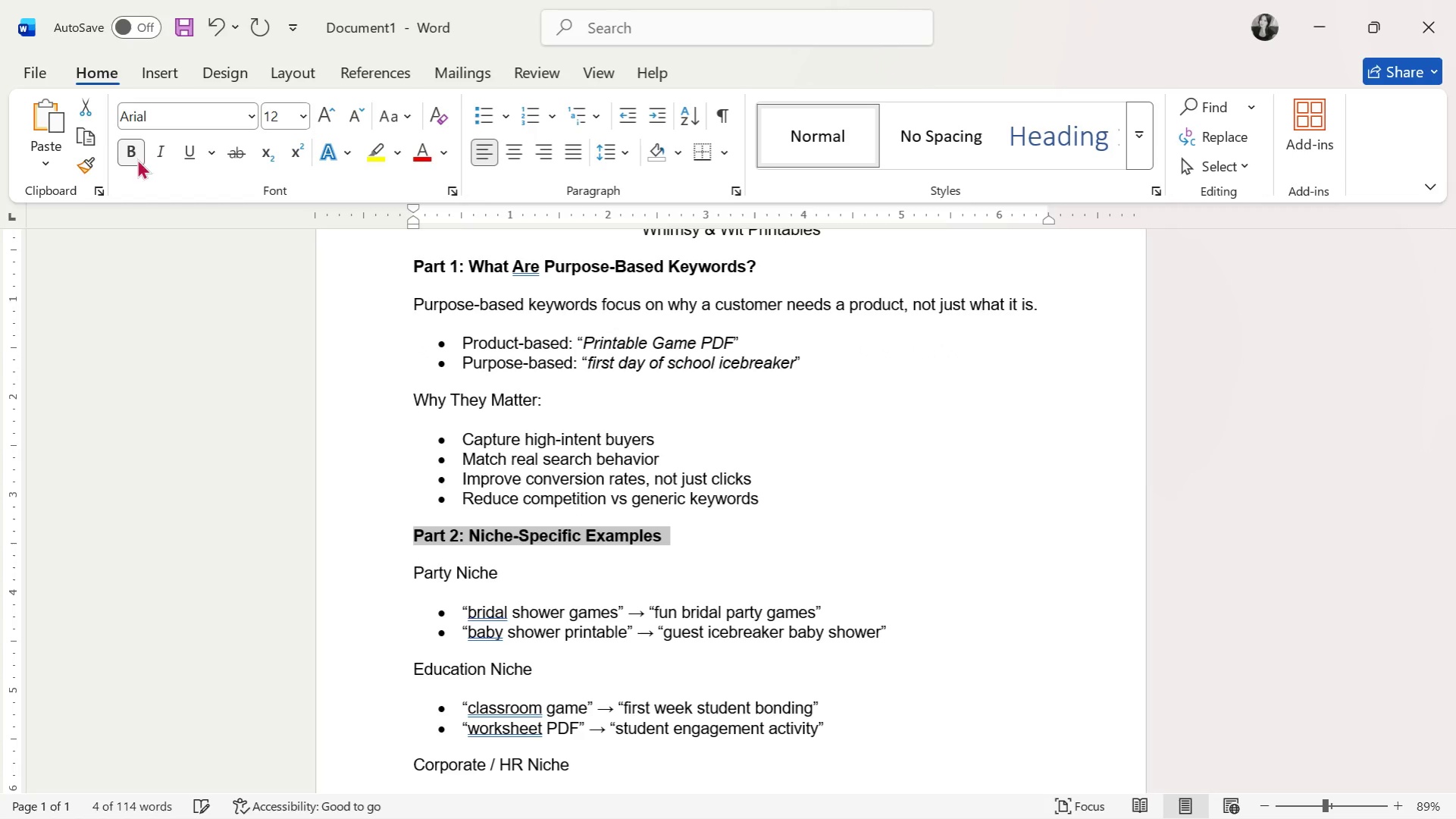 
double_click([731, 432])
 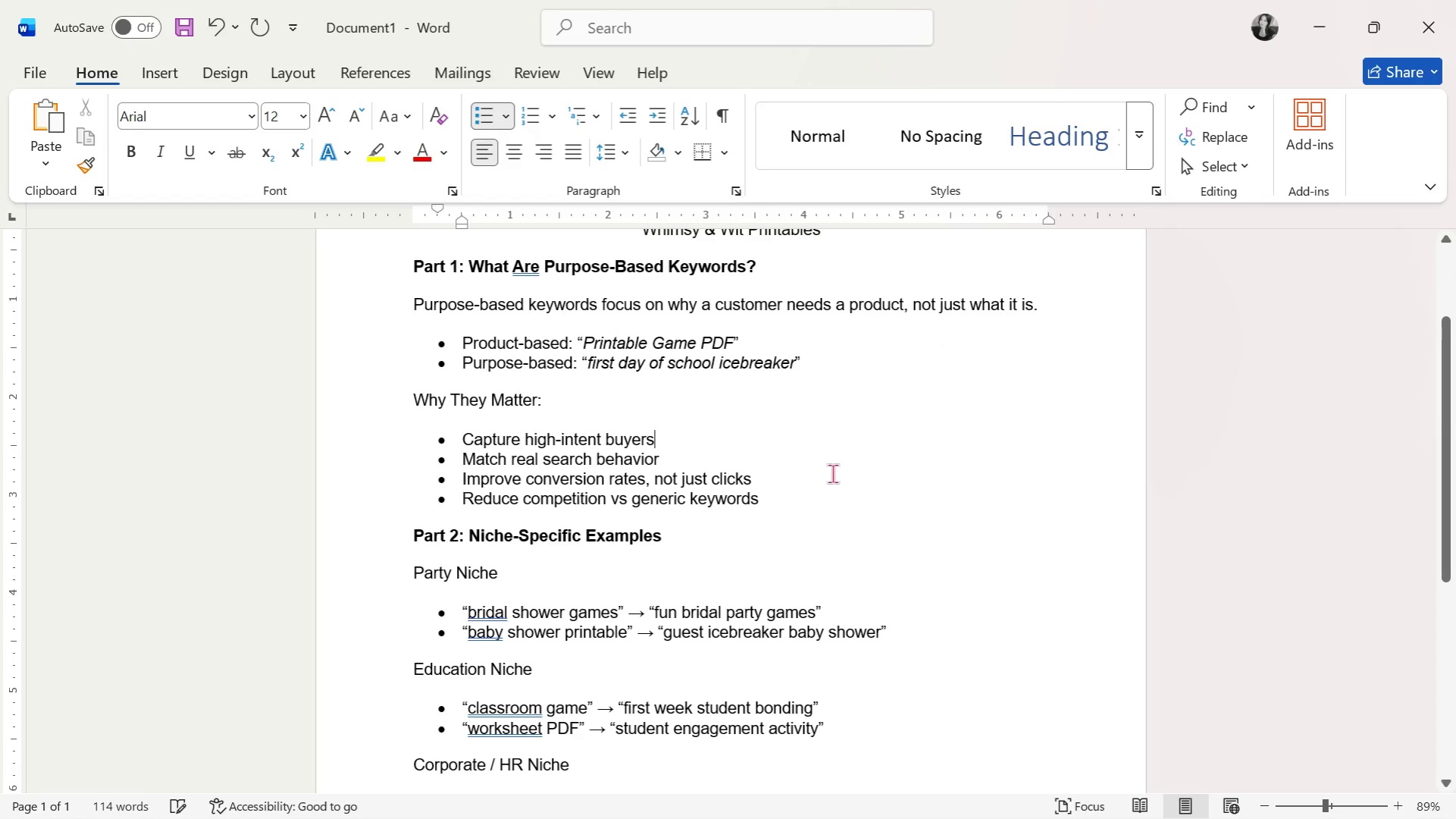 
scroll: coordinate [834, 482], scroll_direction: down, amount: 4.0
 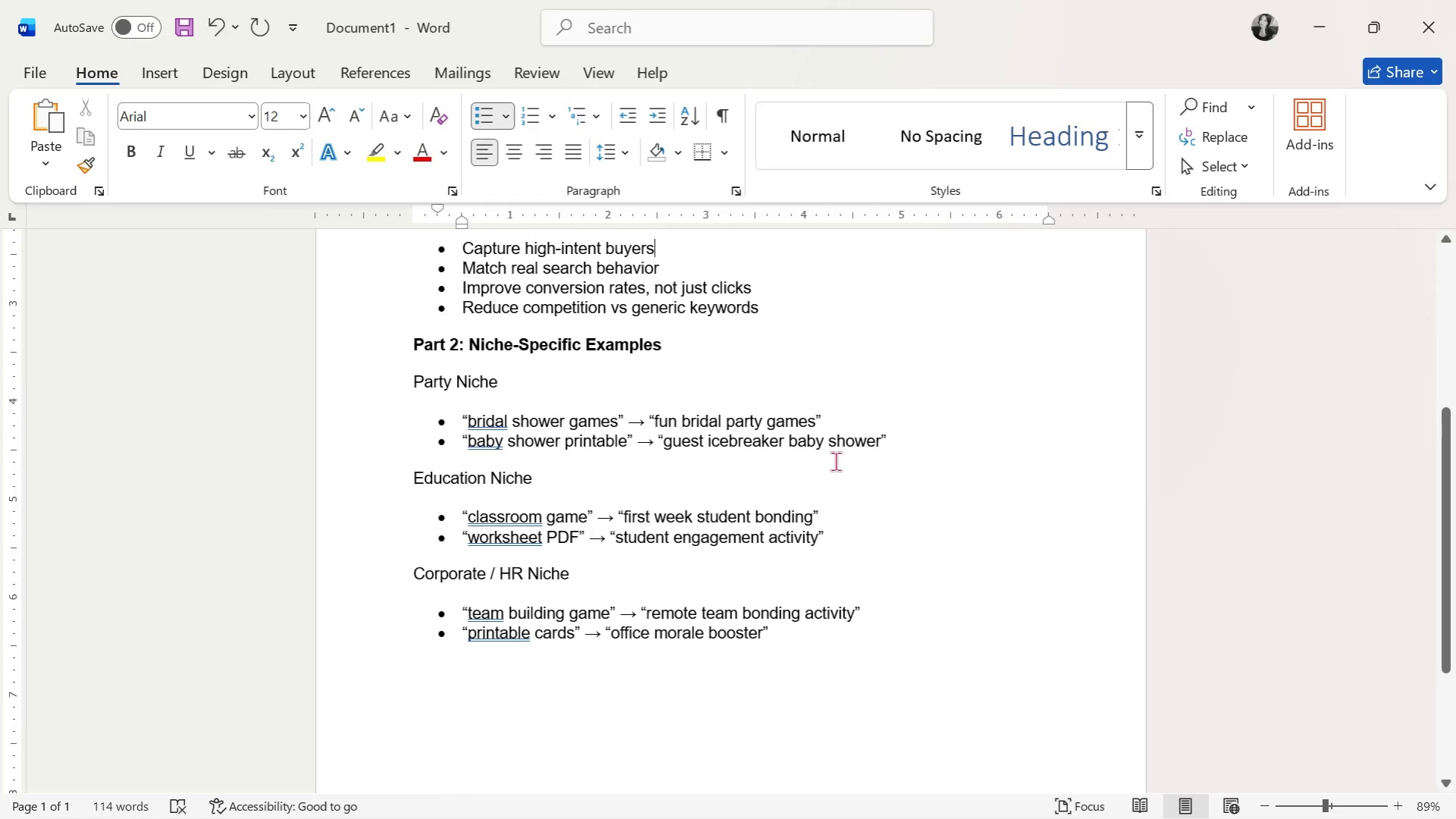 
wait(8.47)
 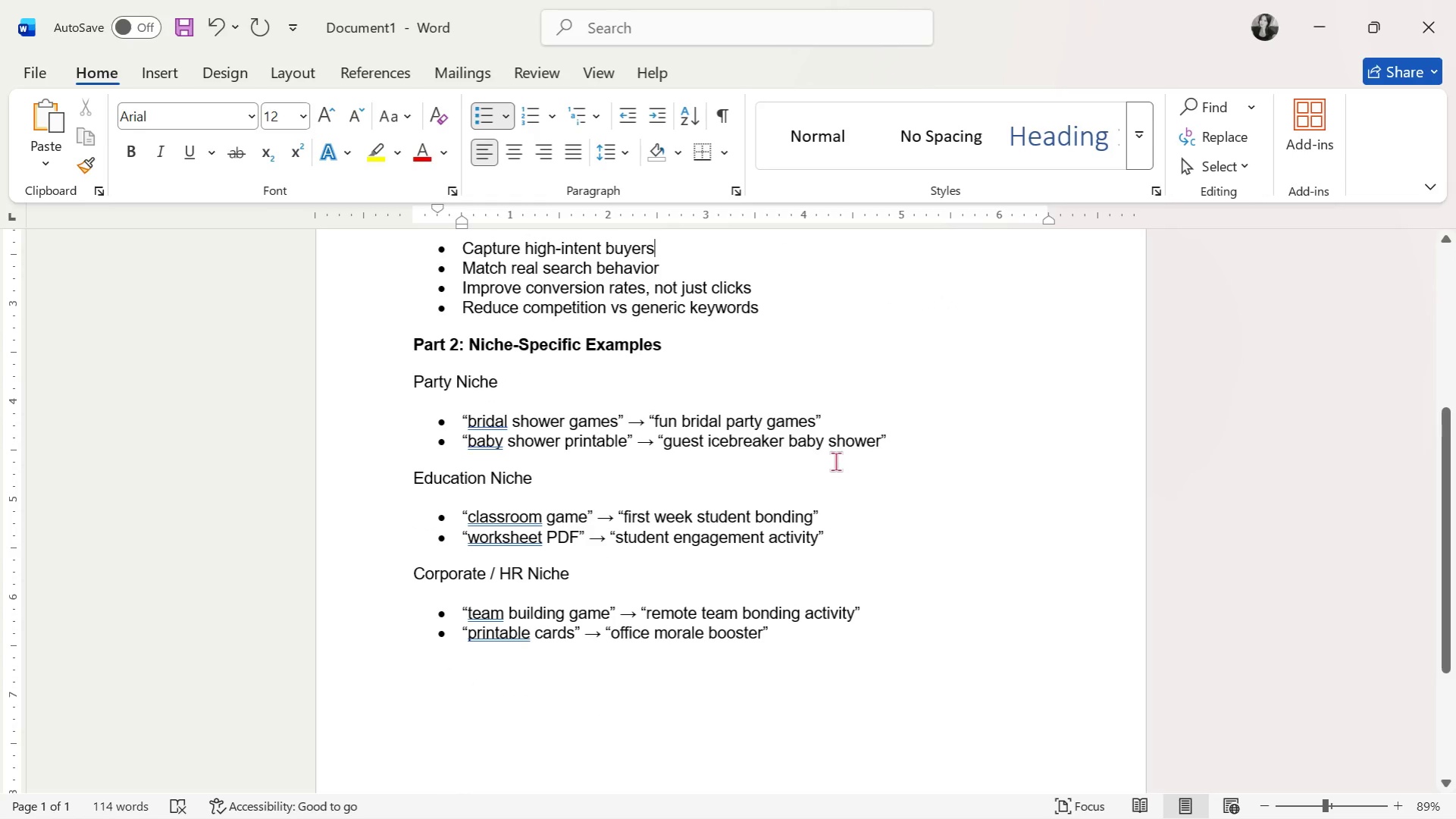 
left_click([826, 648])
 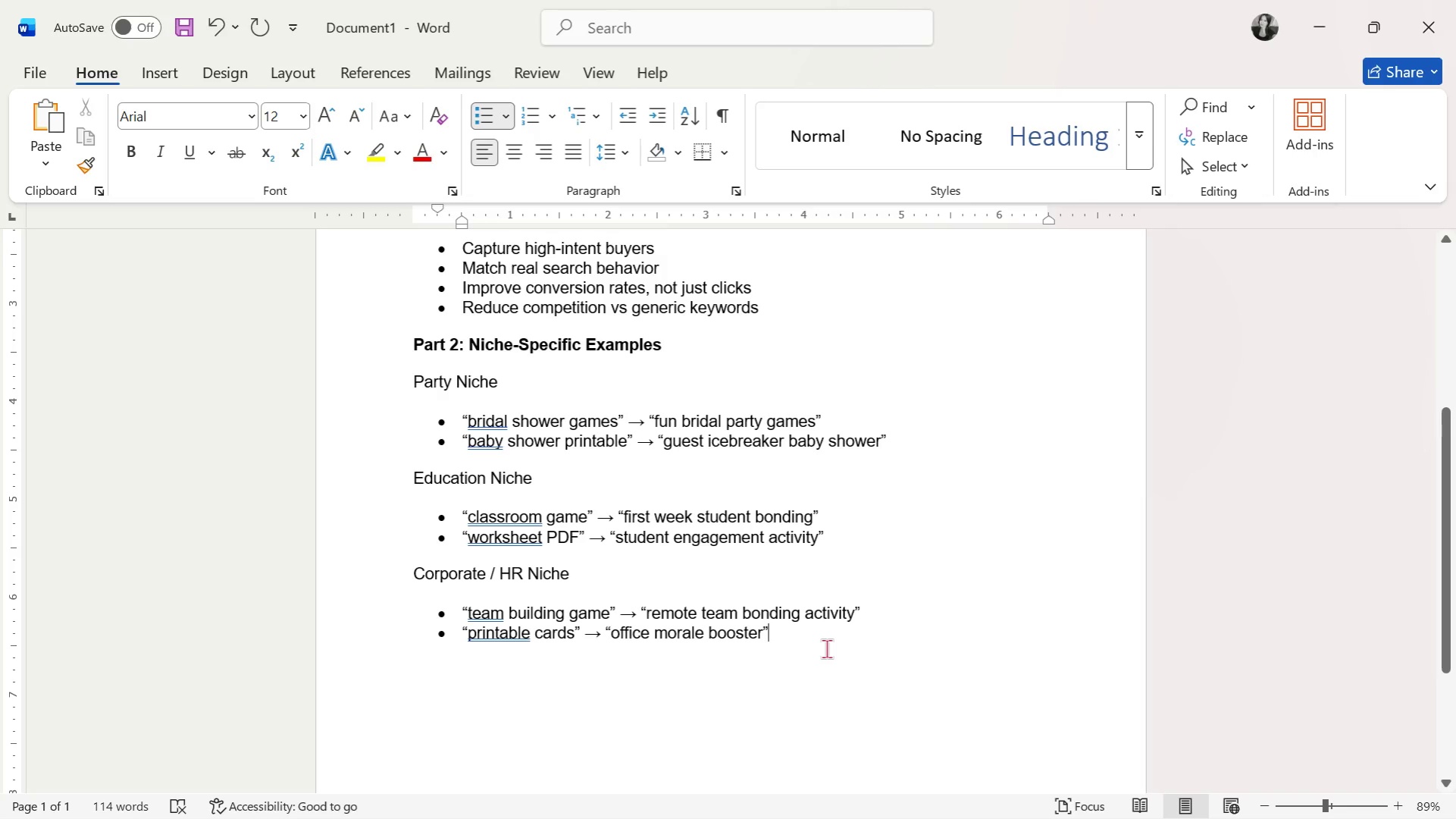 
key(Enter)
 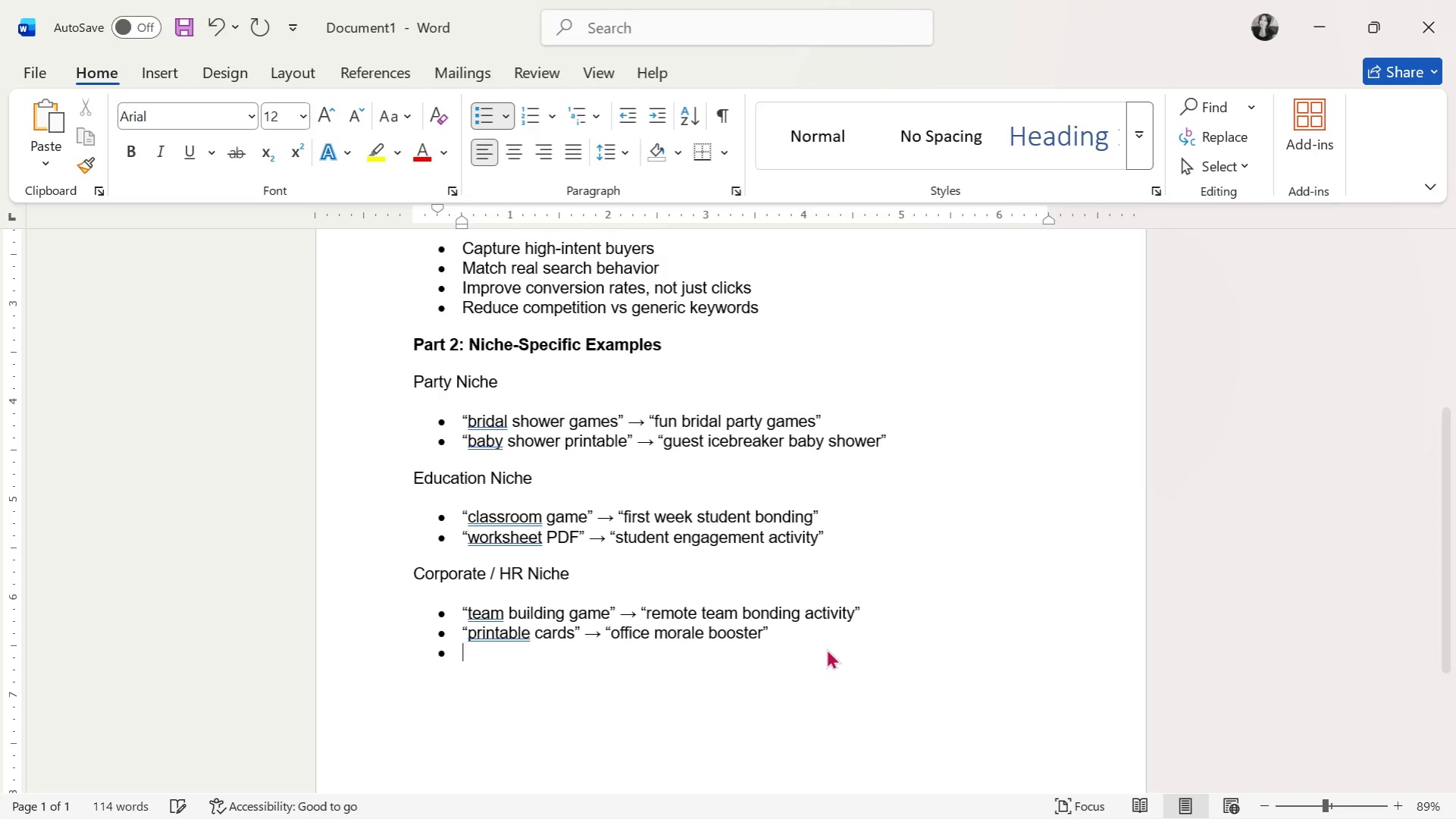 
key(Enter)
 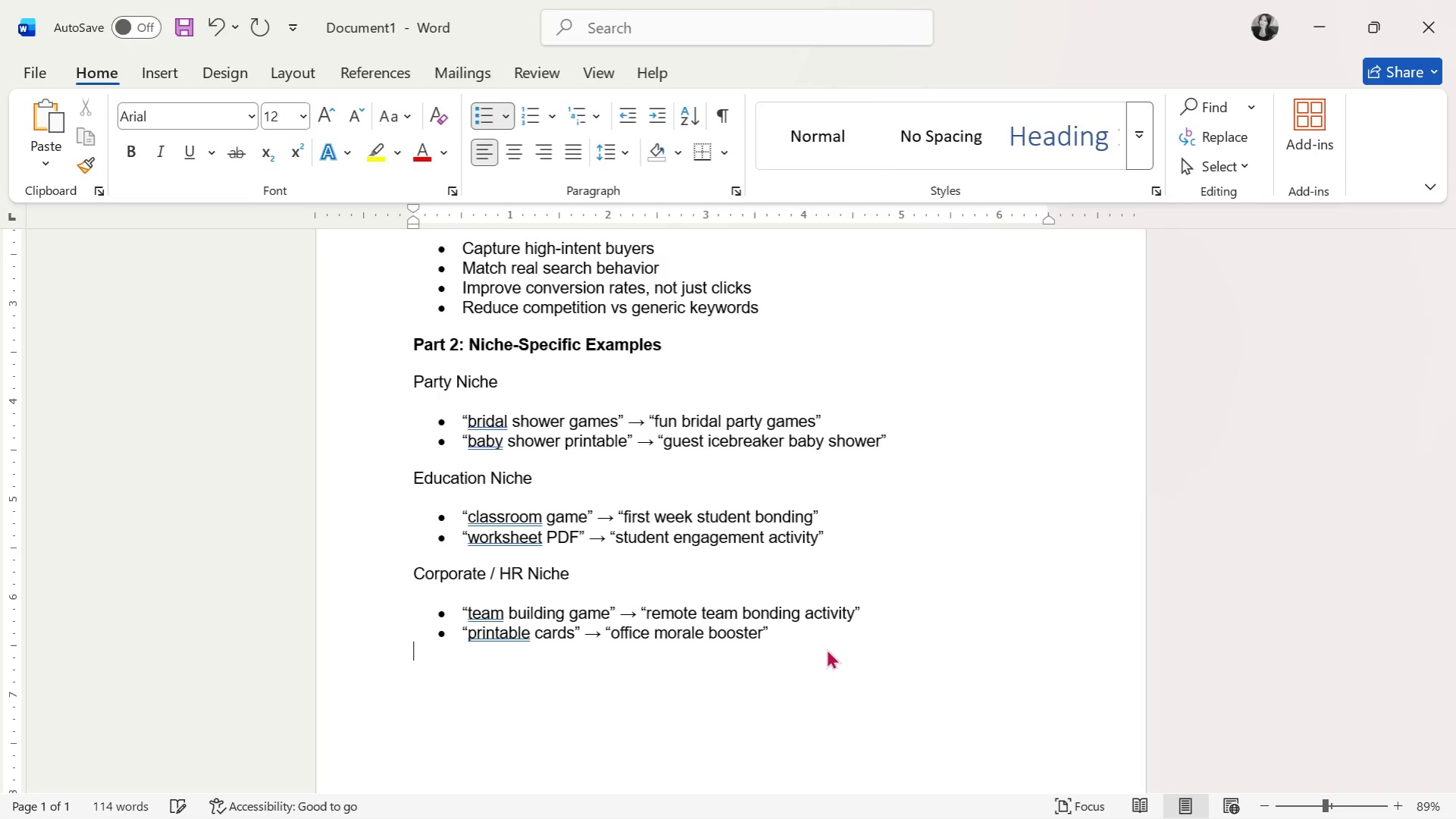 
key(Enter)
 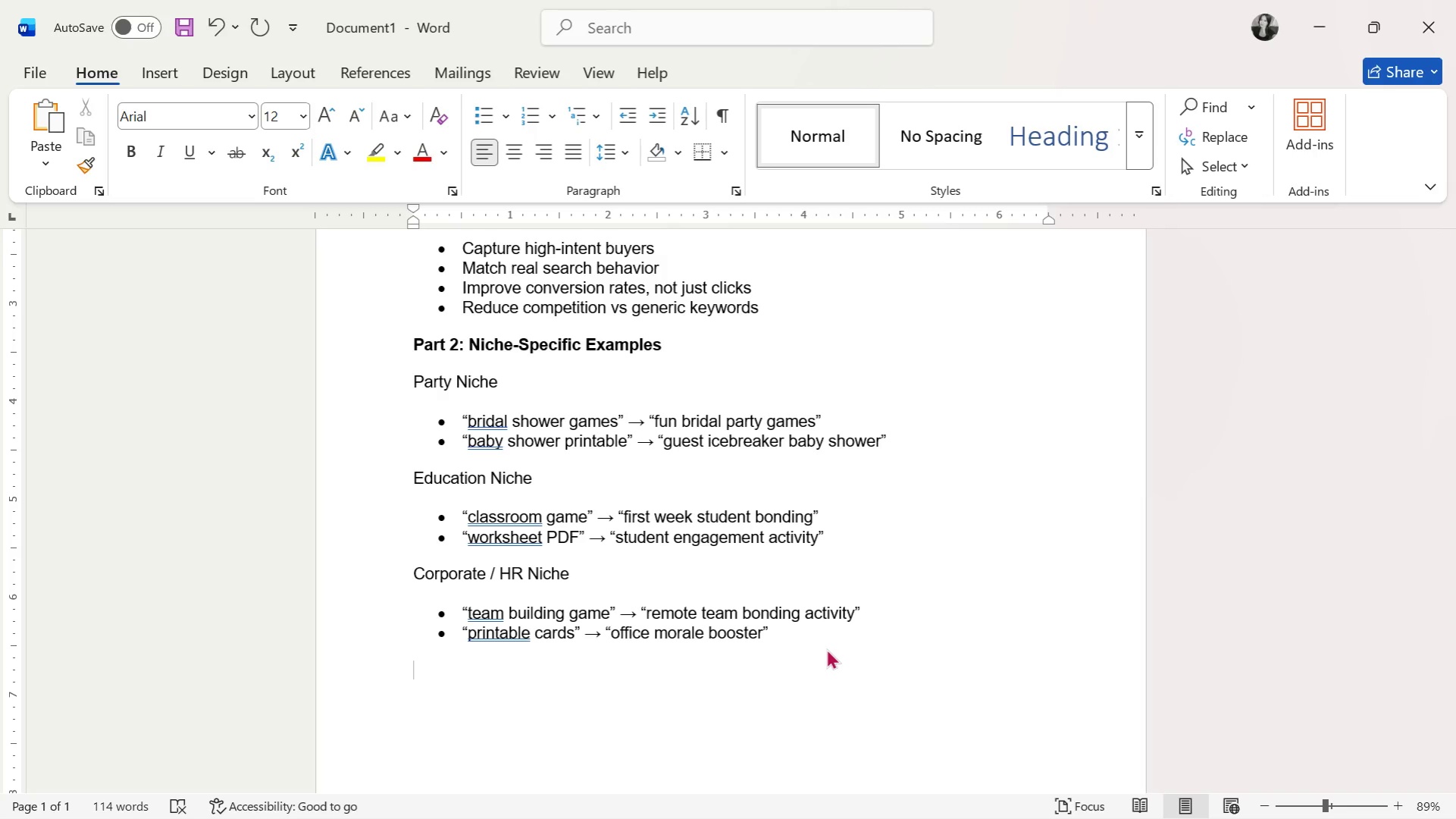 
key(Control+B)
 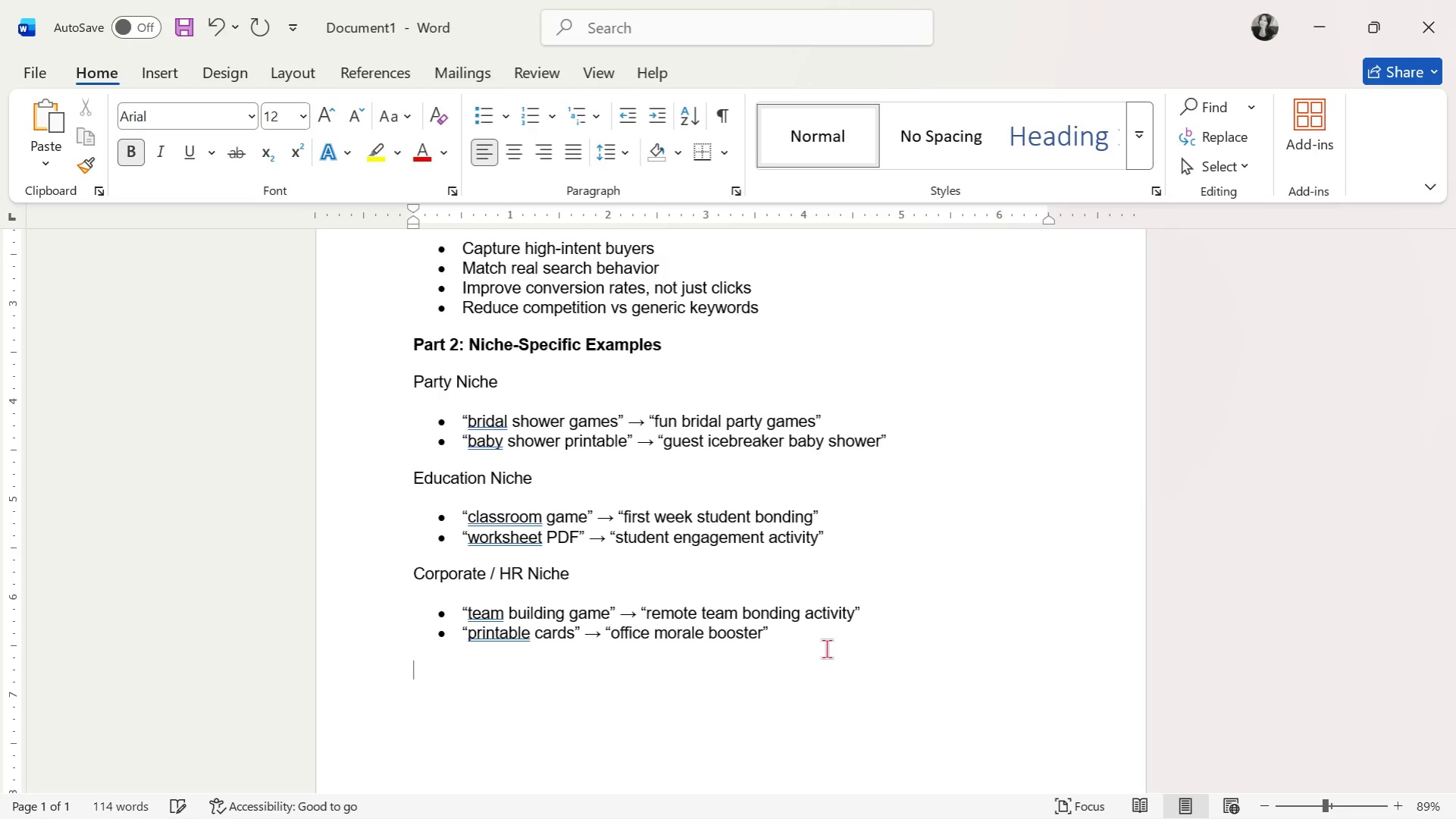 
type(Part 3: Etsy Plavement)
key(Backspace)
key(Backspace)
key(Backspace)
key(Backspace)
key(Backspace)
key(Backspace)
type(cement Strategy)
 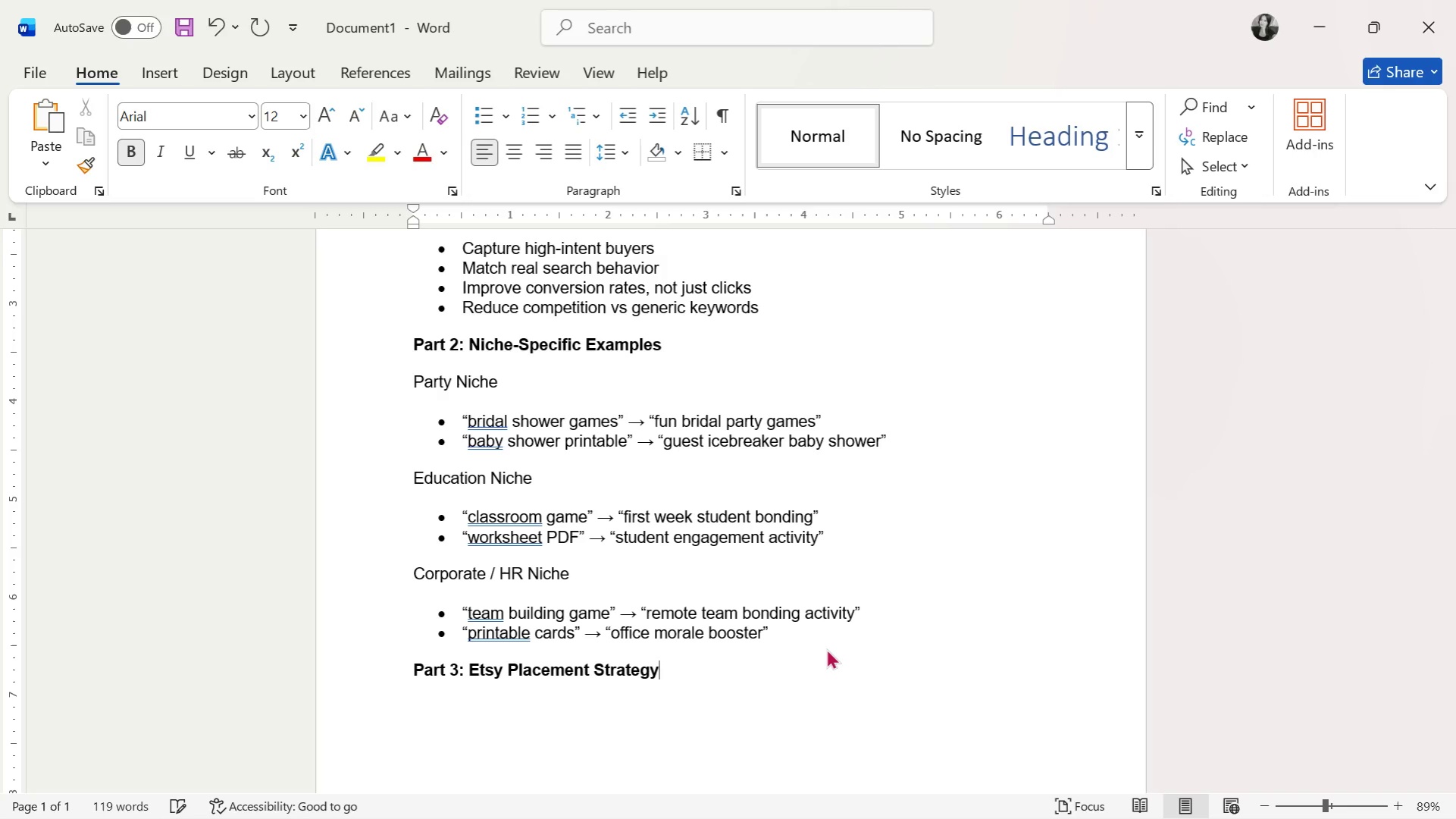 
key(Enter)
 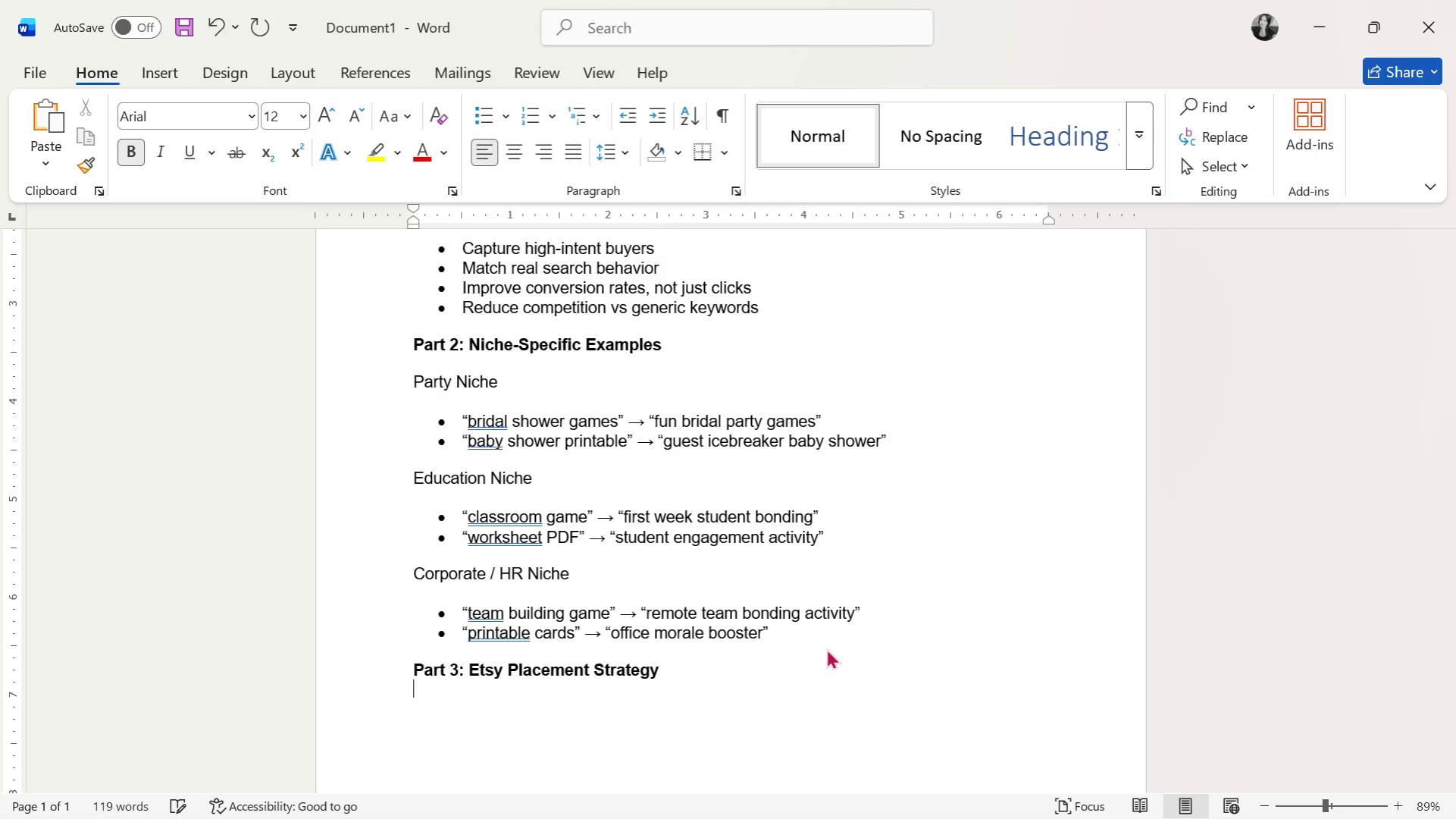 
key(Enter)
 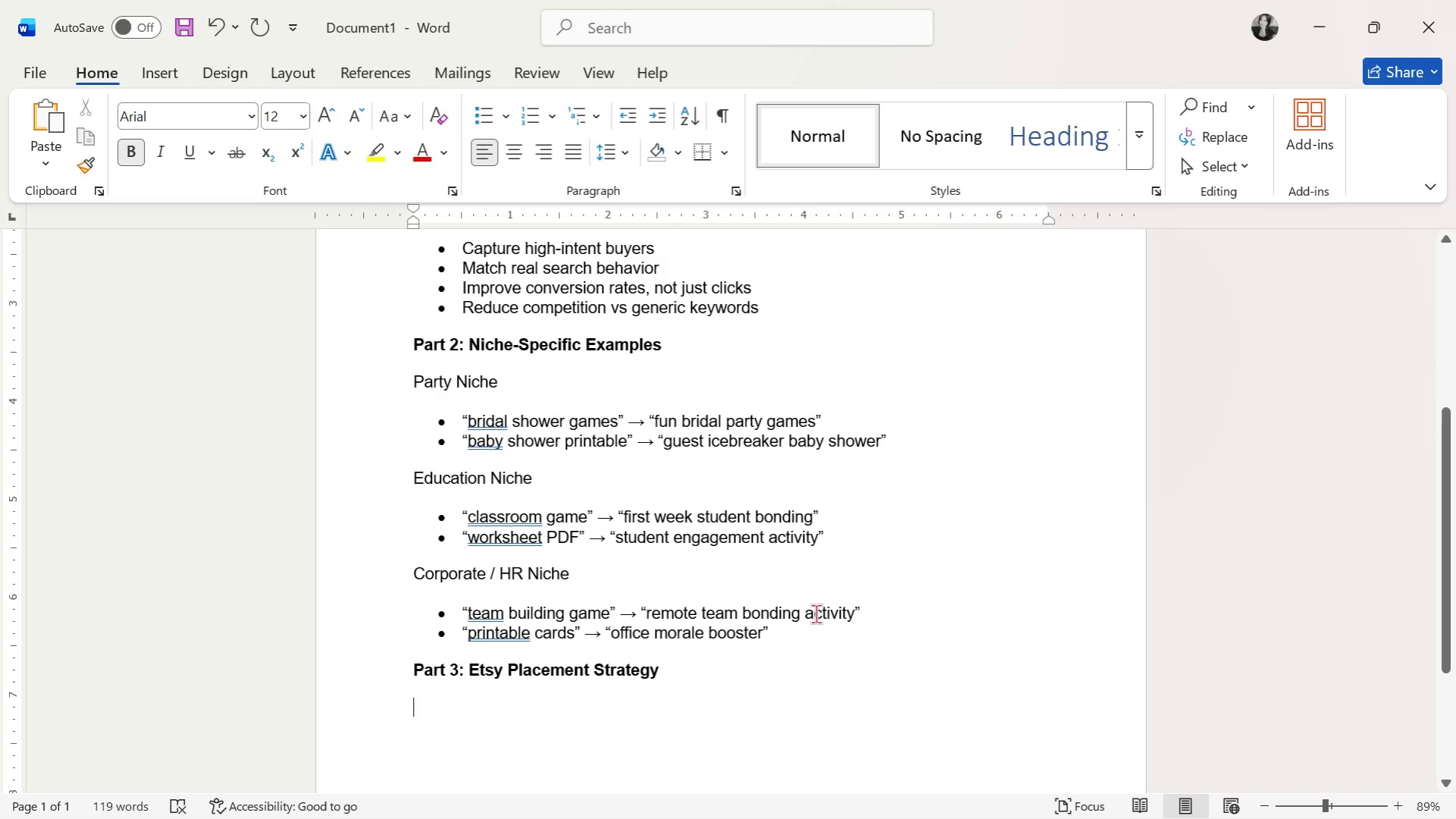 
type(Title ( )
key(Backspace)
type(Primary + Secondary Intent))
 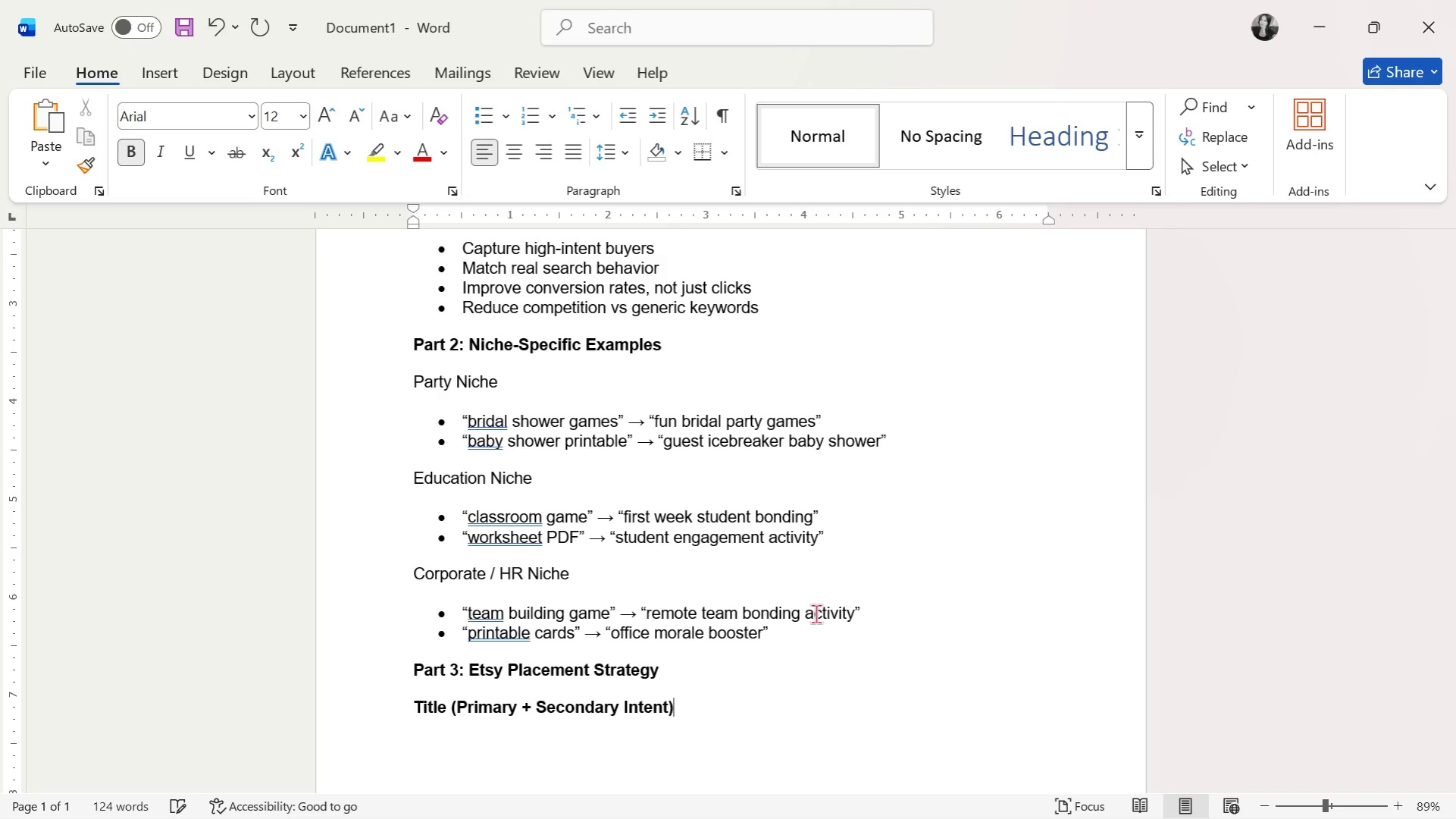 
key(Enter)
 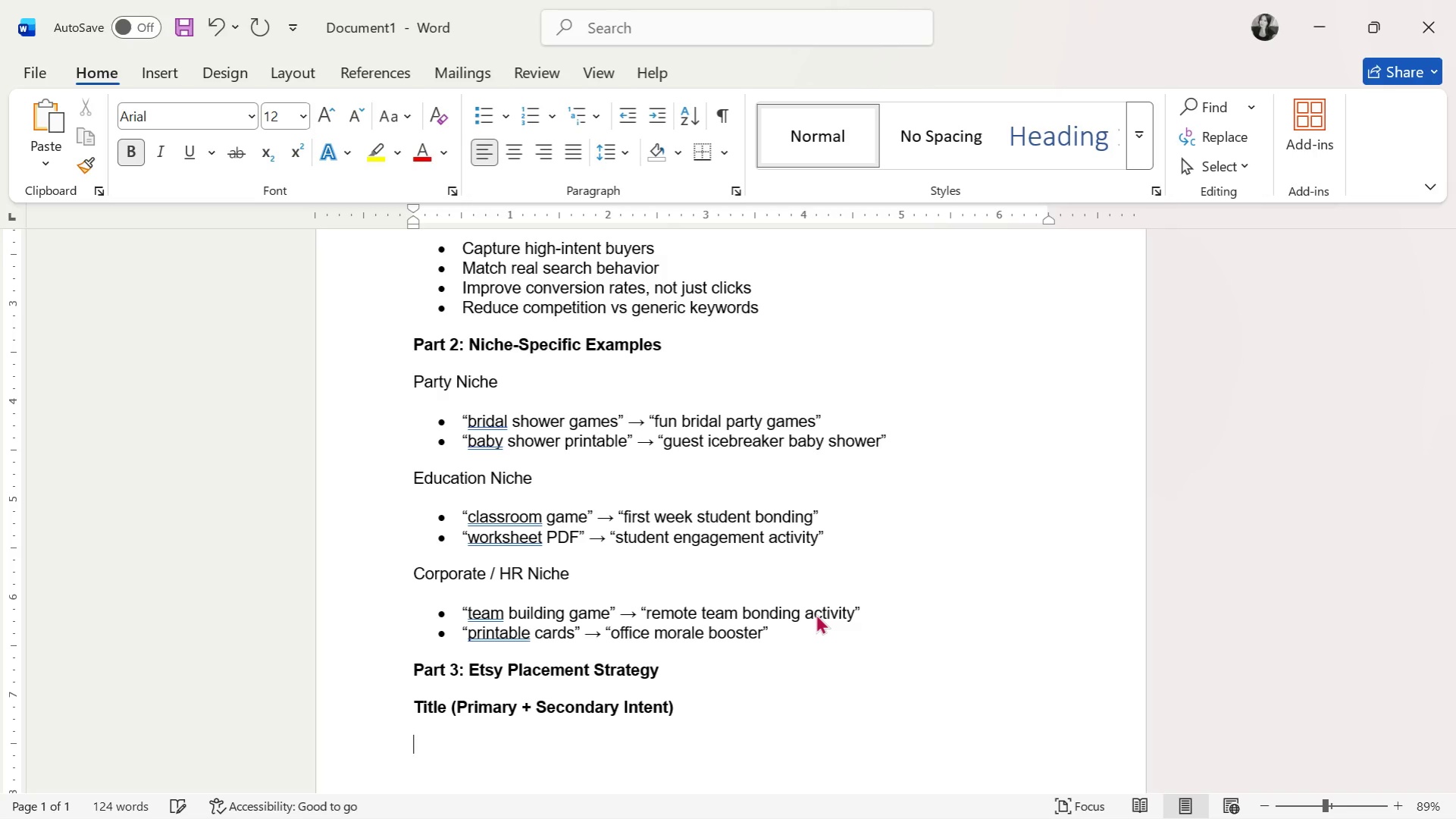 
key(Enter)
 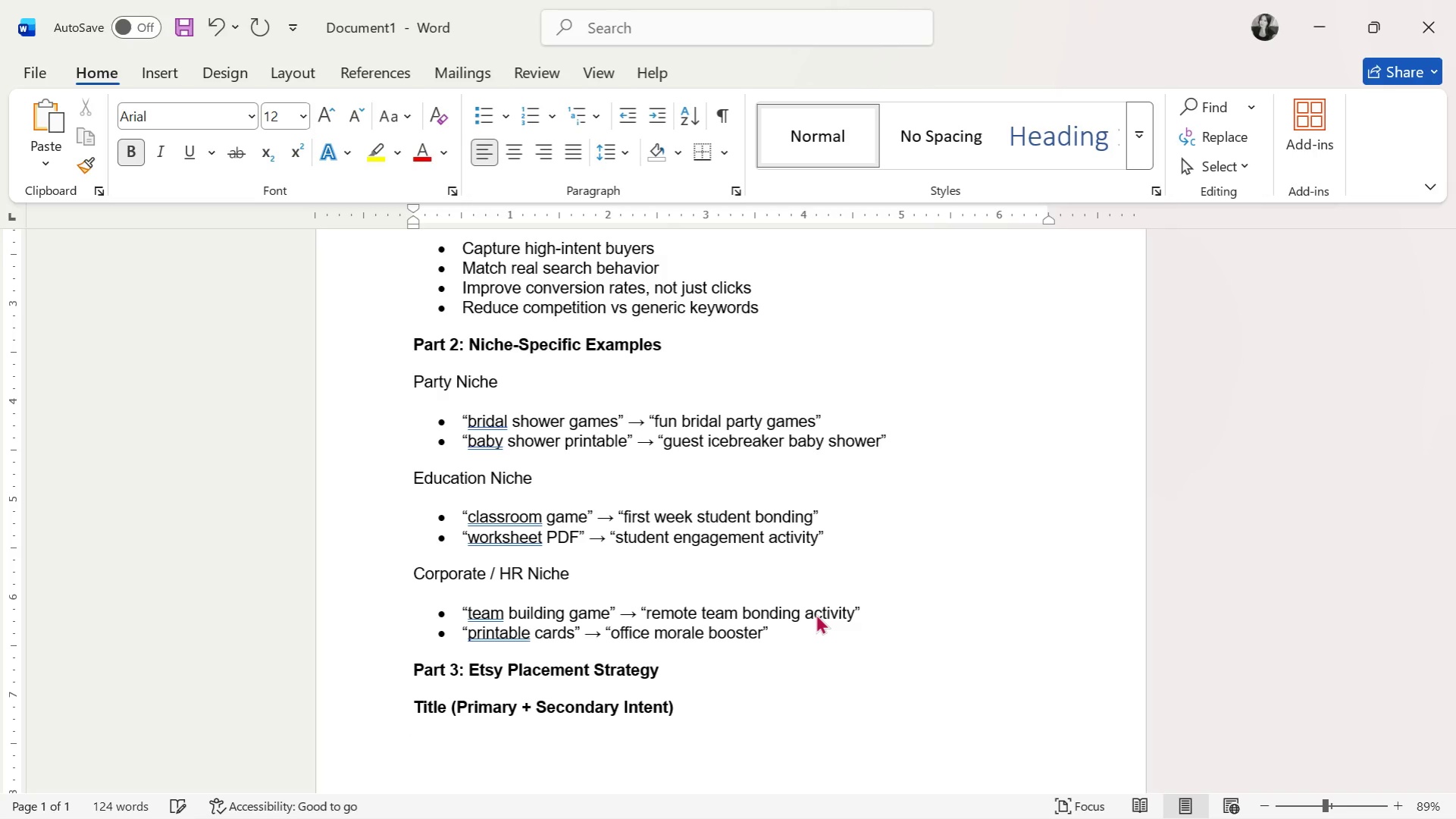 
type(s)
key(Backspace)
type(Structure:)
 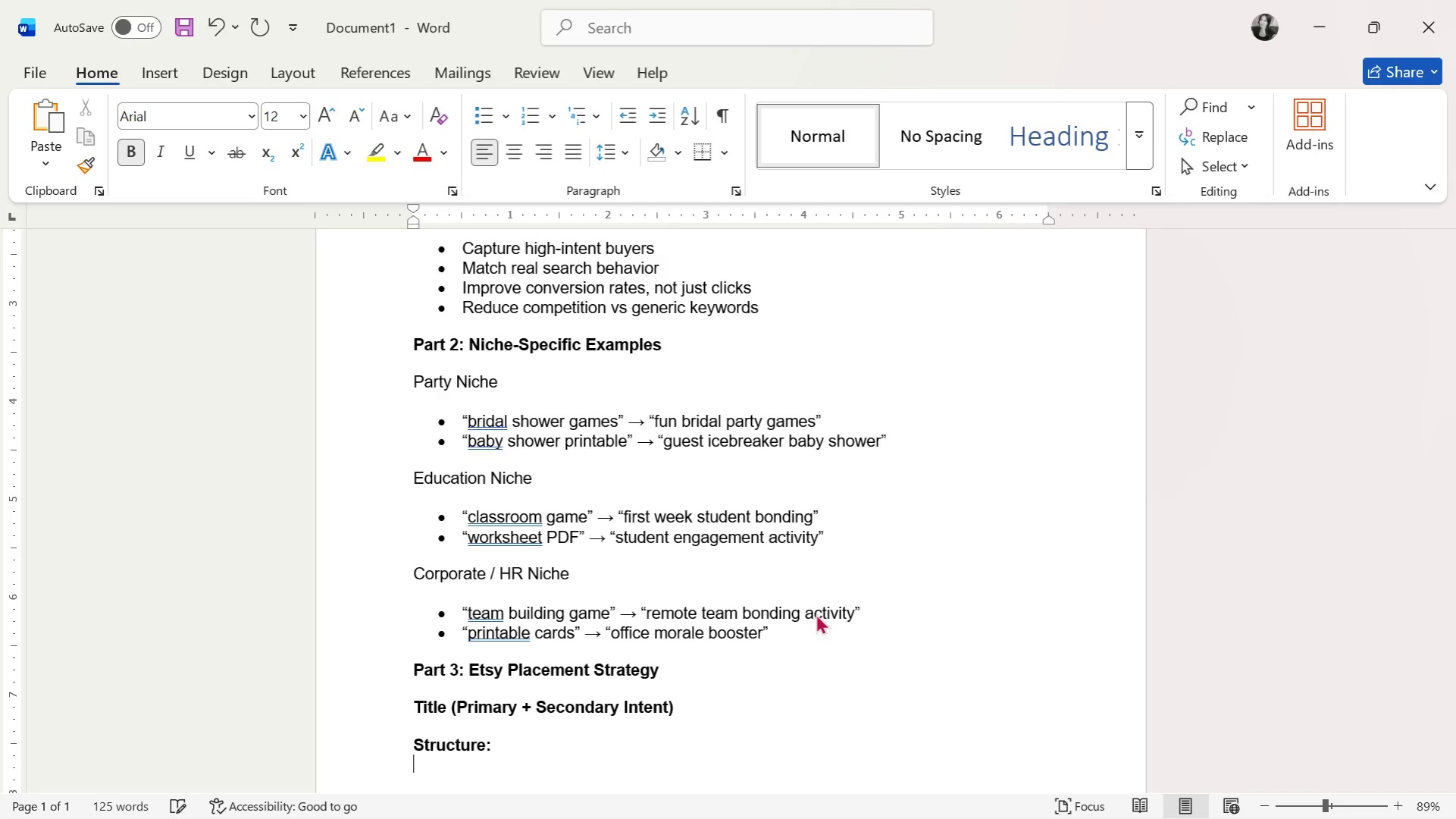 
 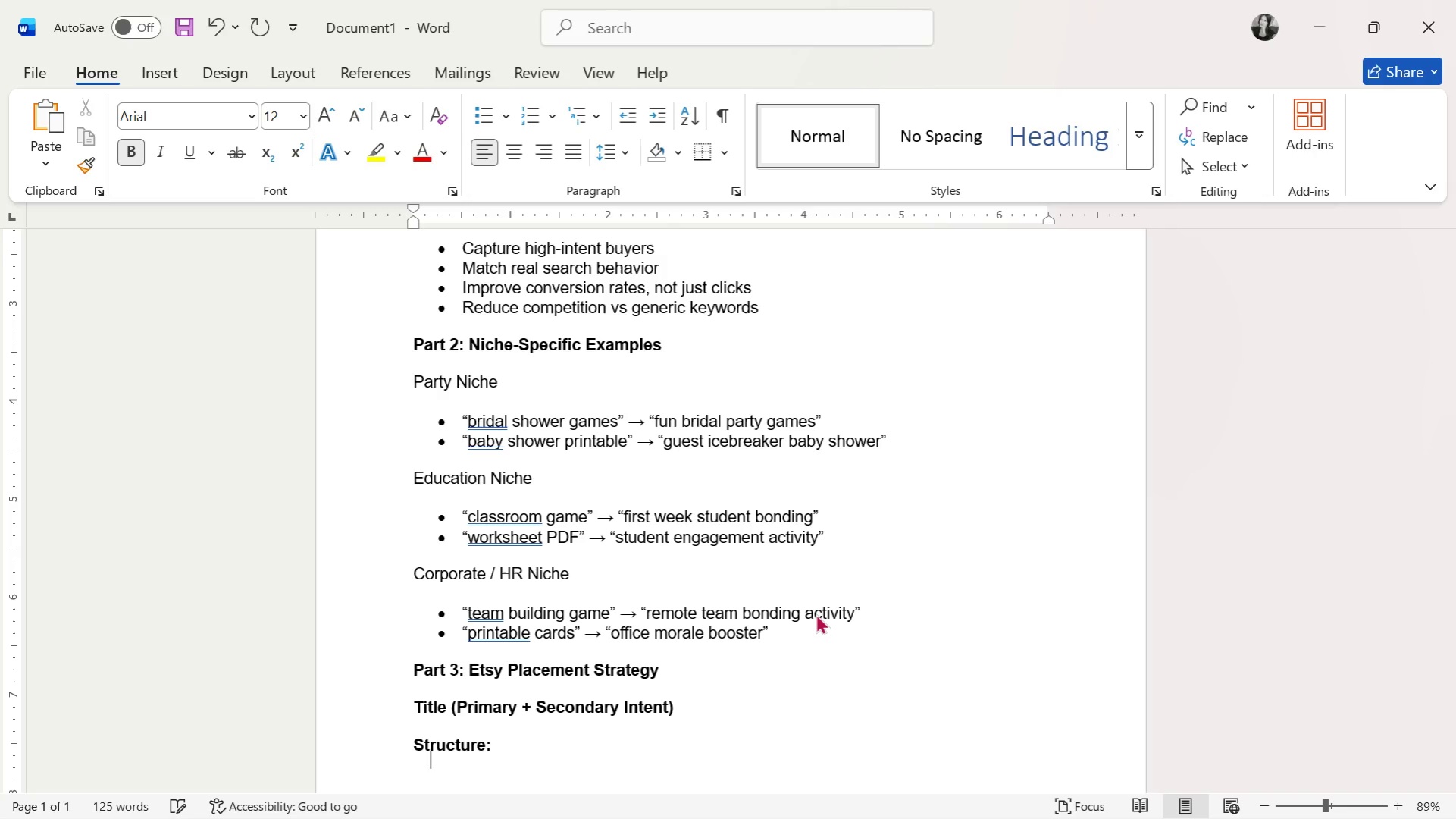 
key(Enter)
 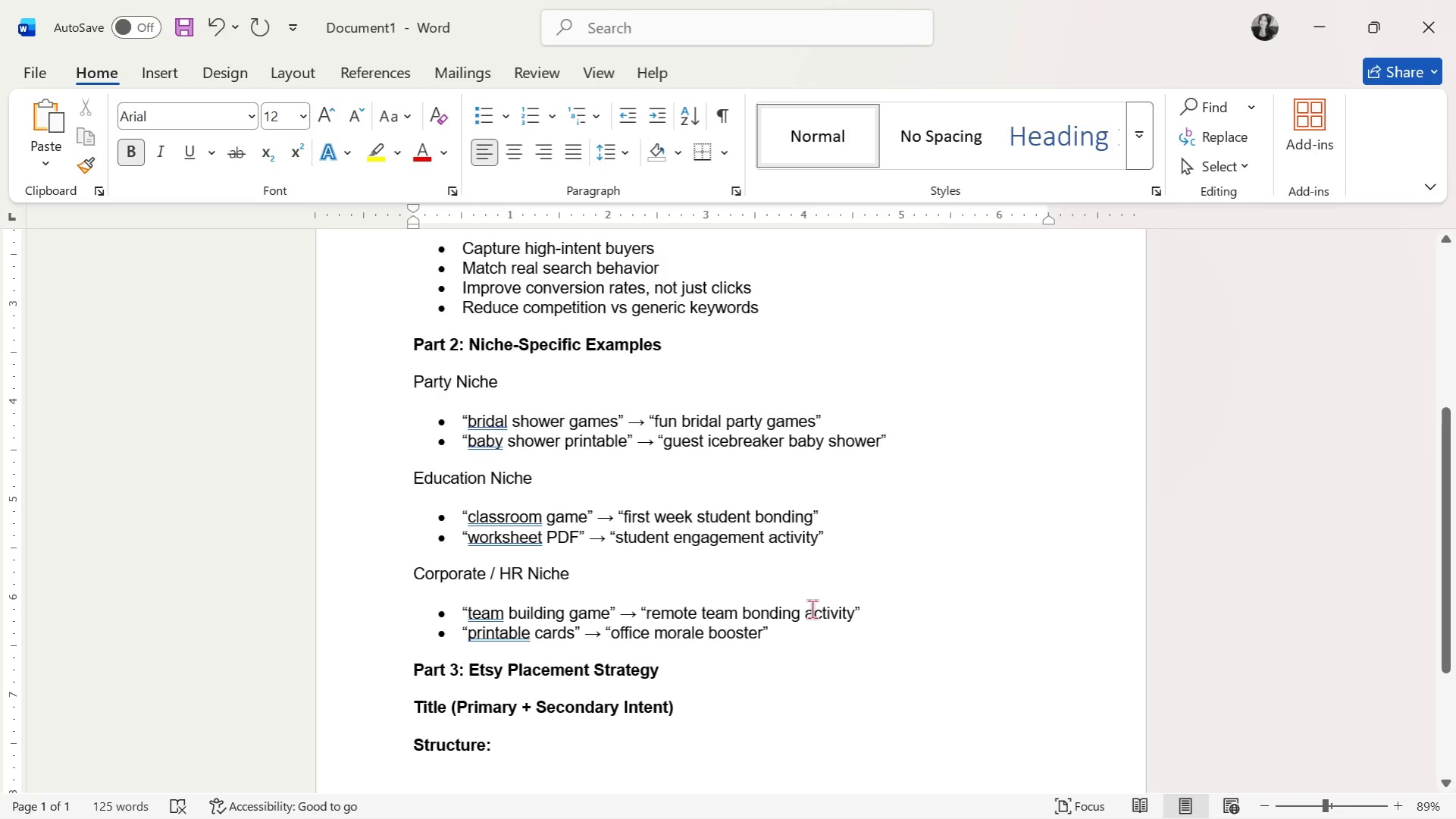 
scroll: coordinate [811, 609], scroll_direction: down, amount: 4.0
 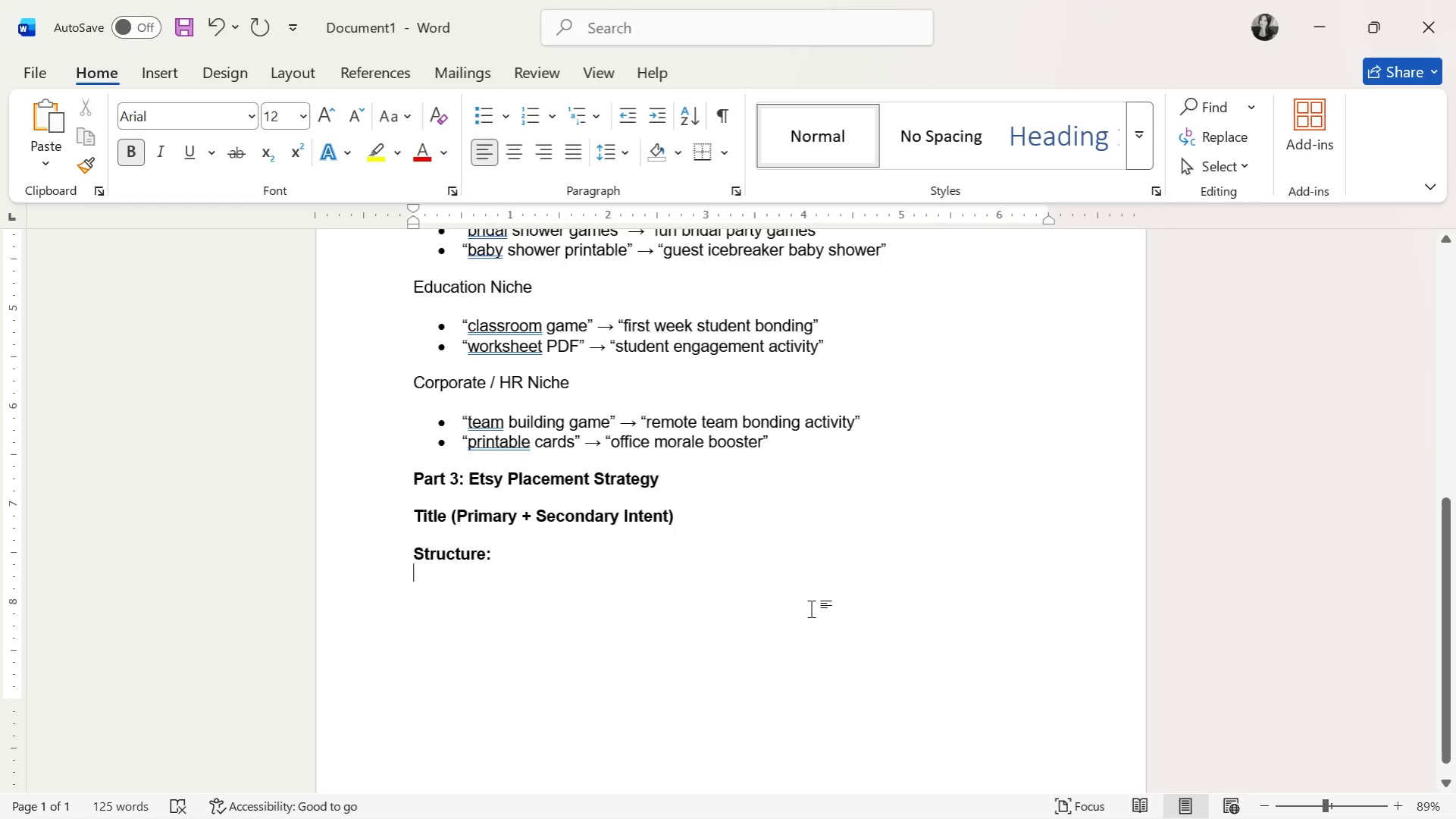 
key(Space)
 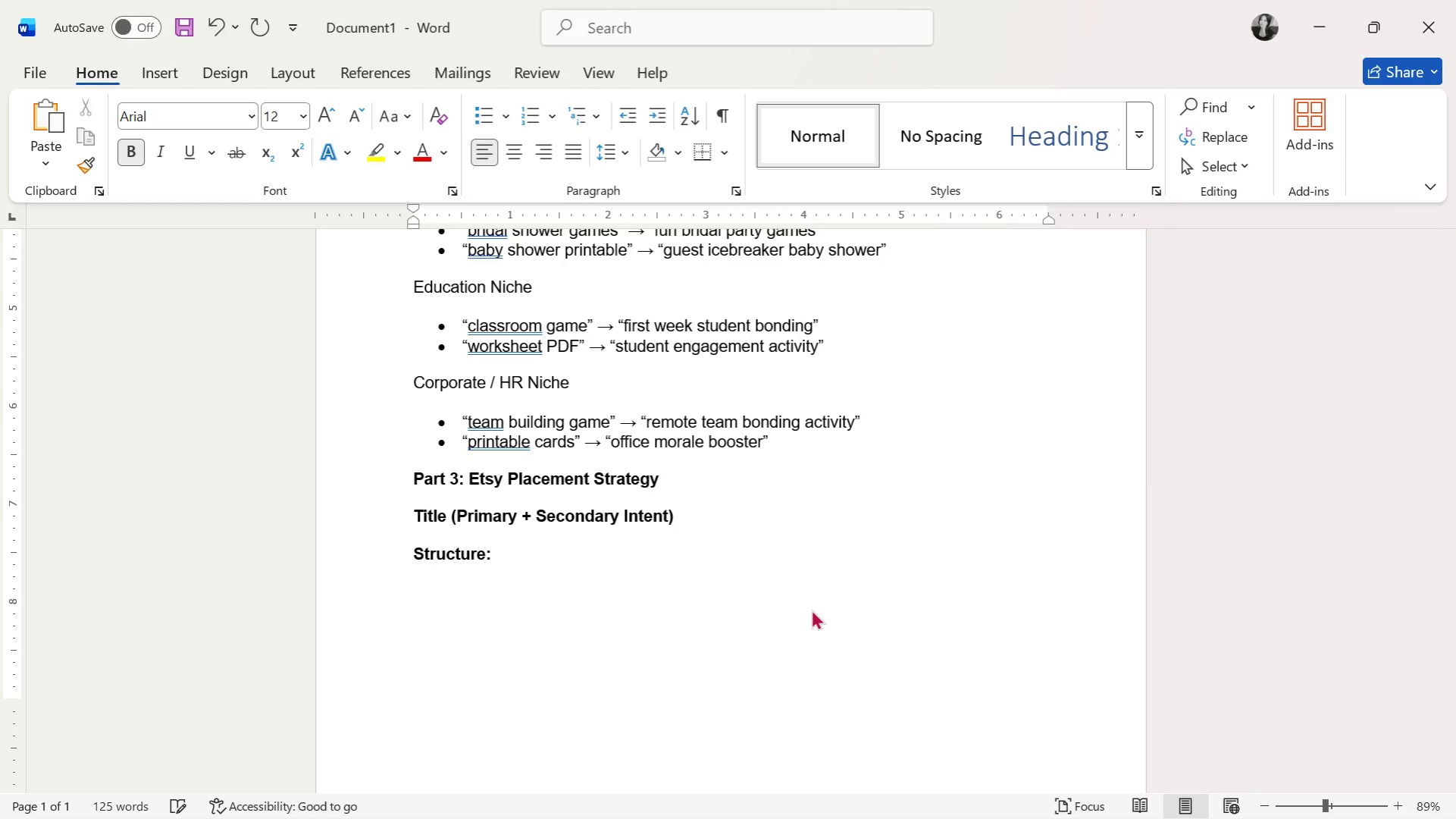 
key(Backspace)
 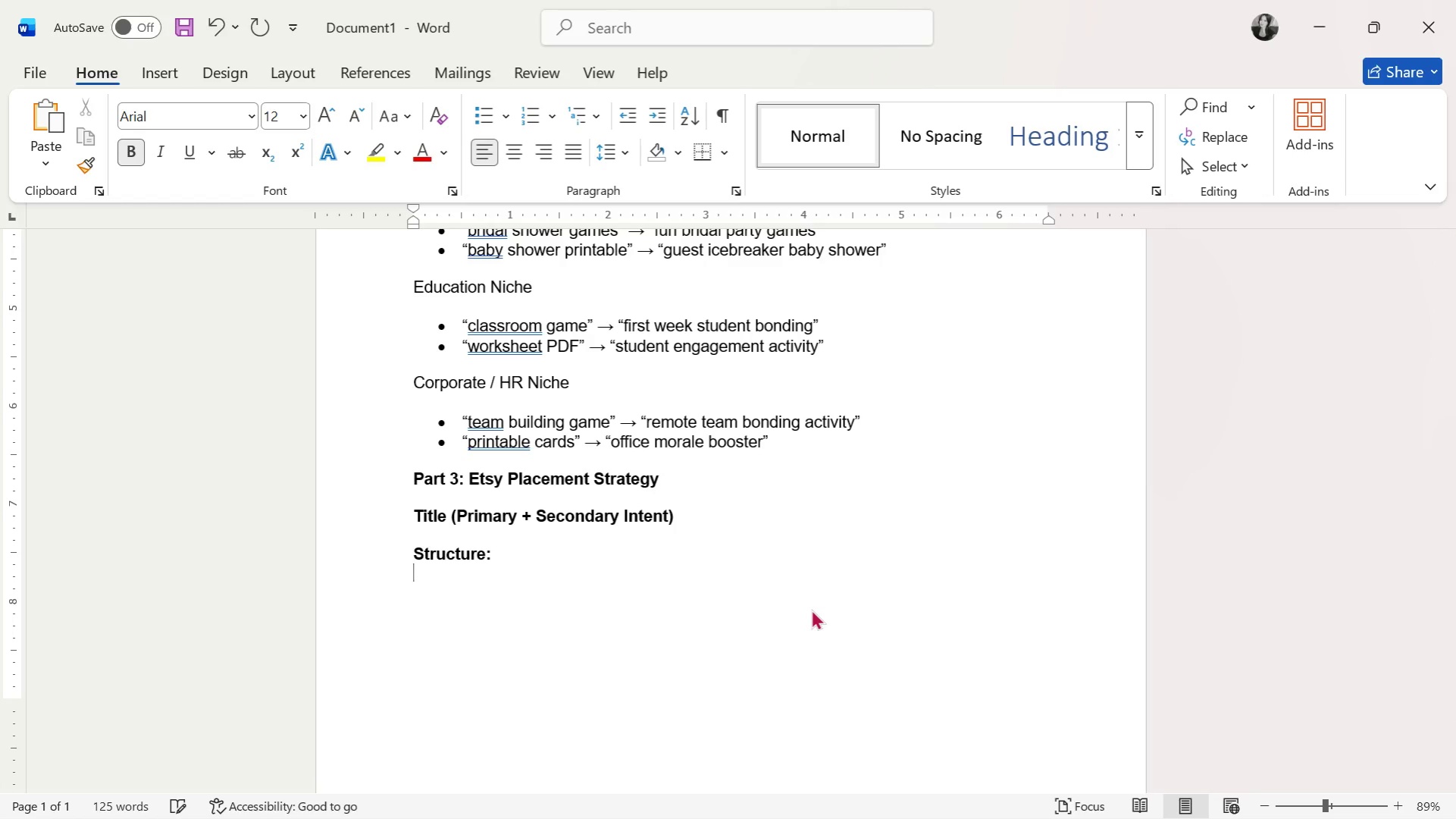 
key(Enter)
 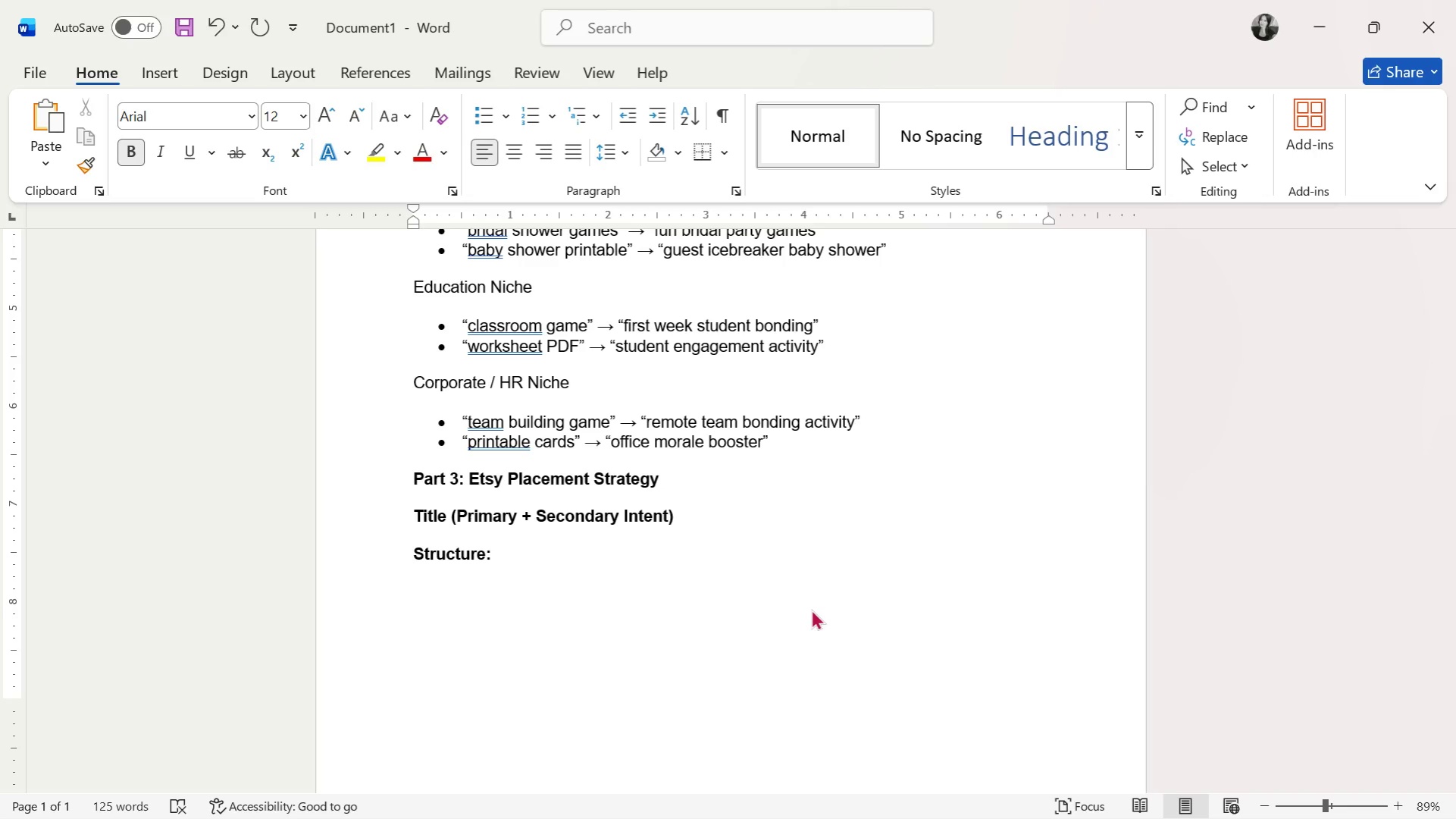 
type(Primary Keyword + Purpose Phrase)
 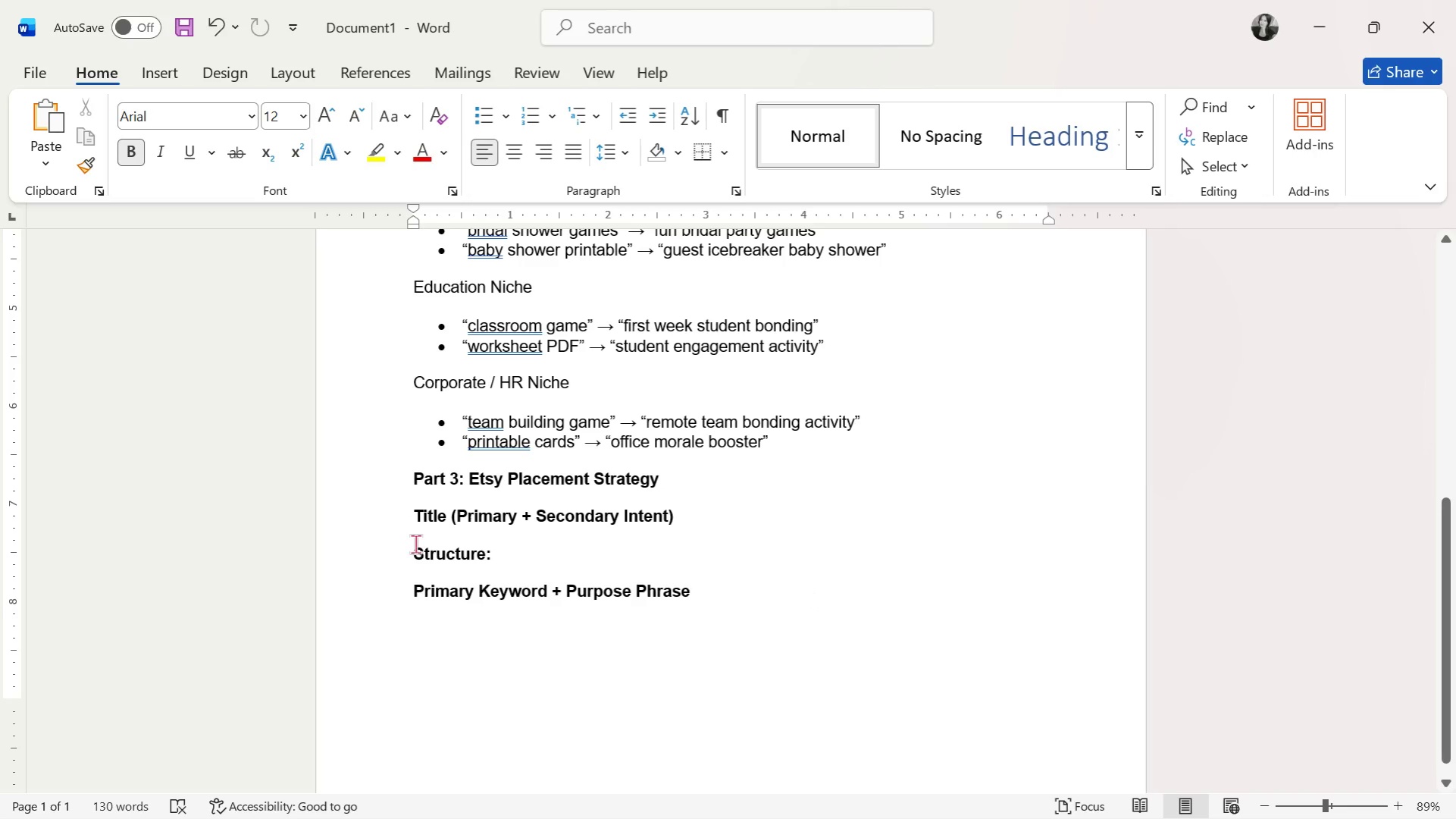 
left_click_drag(start_coordinate=[409, 549], to_coordinate=[782, 618])
 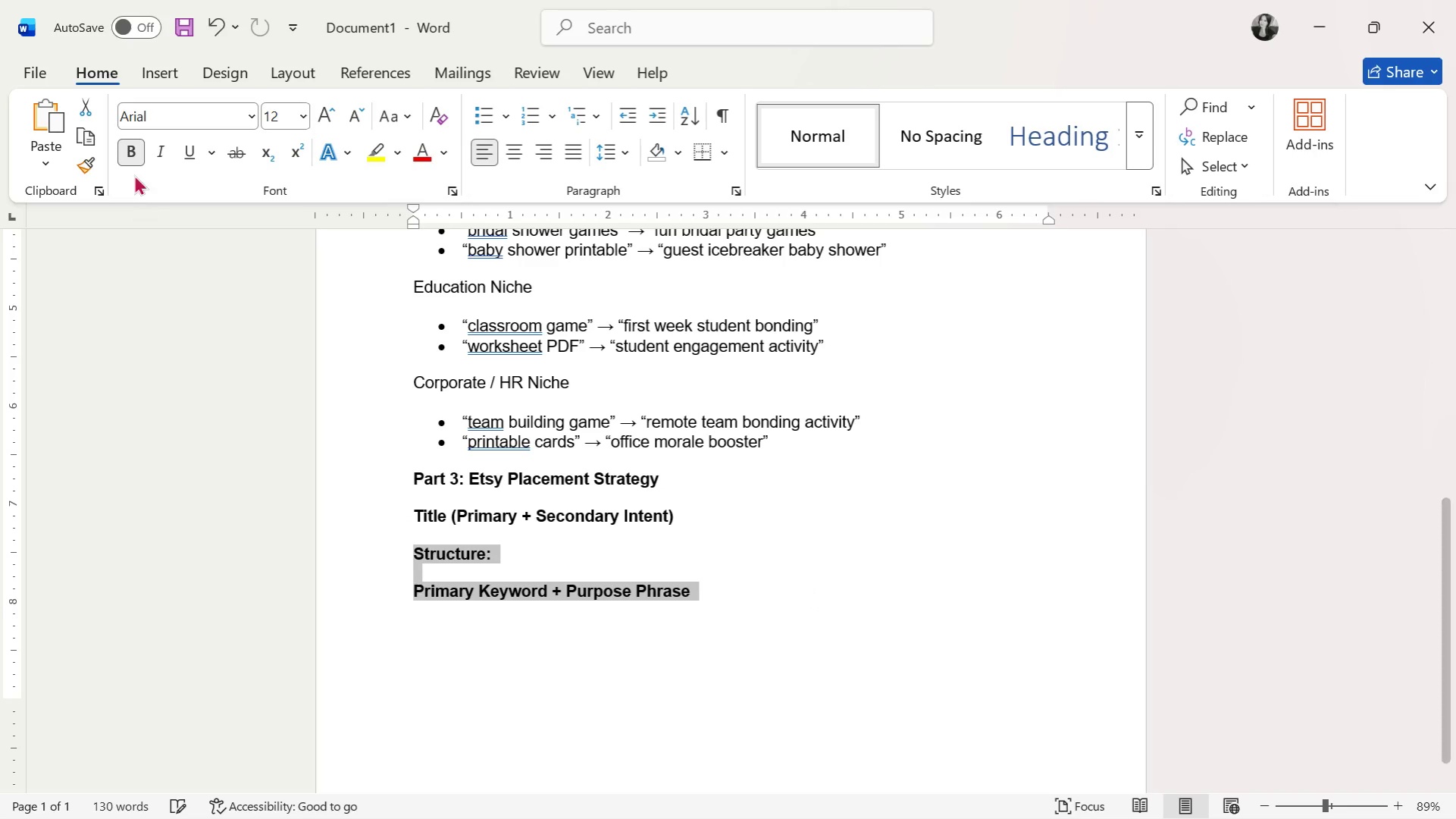 
left_click([133, 158])
 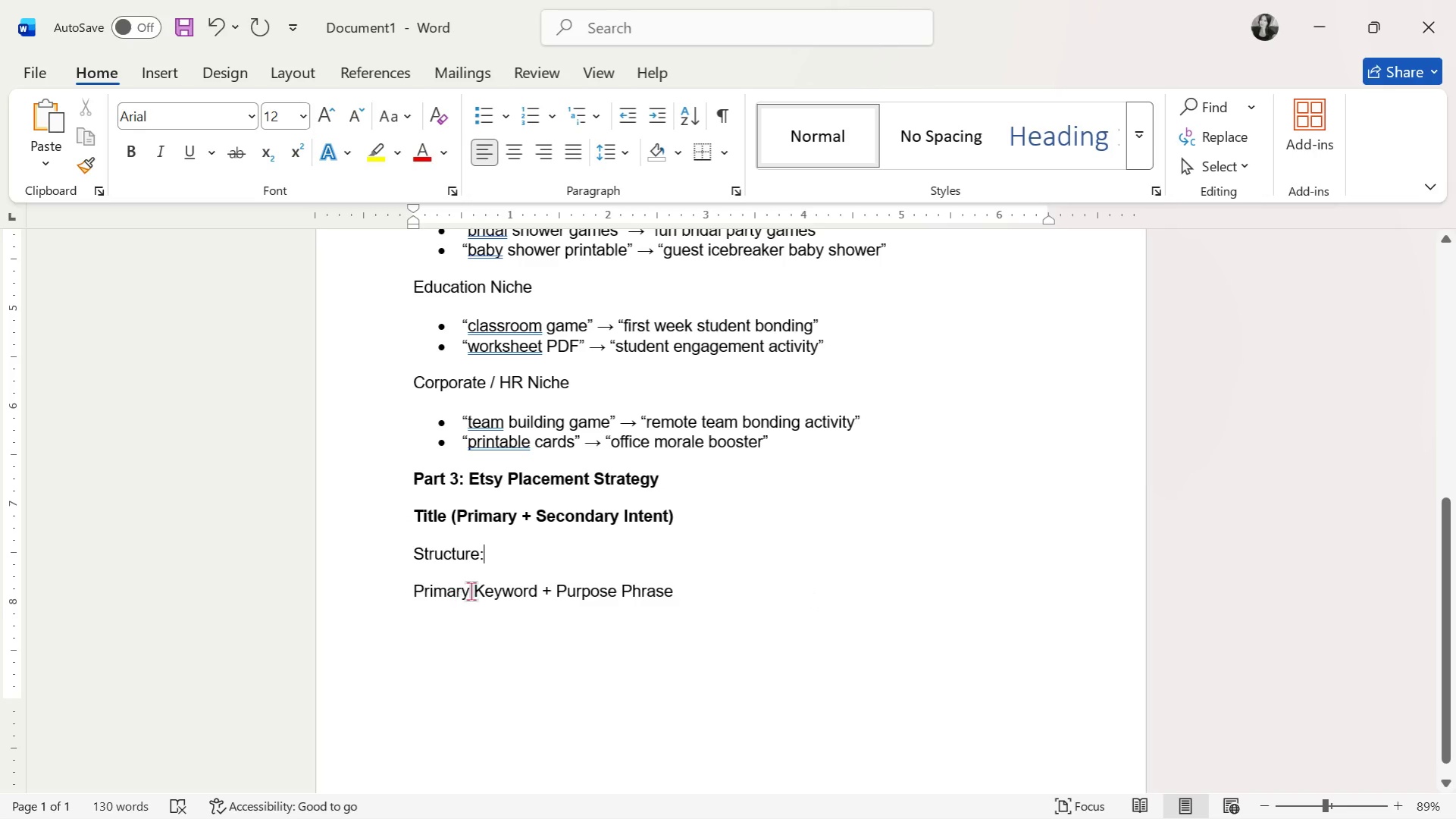 
left_click([414, 592])
 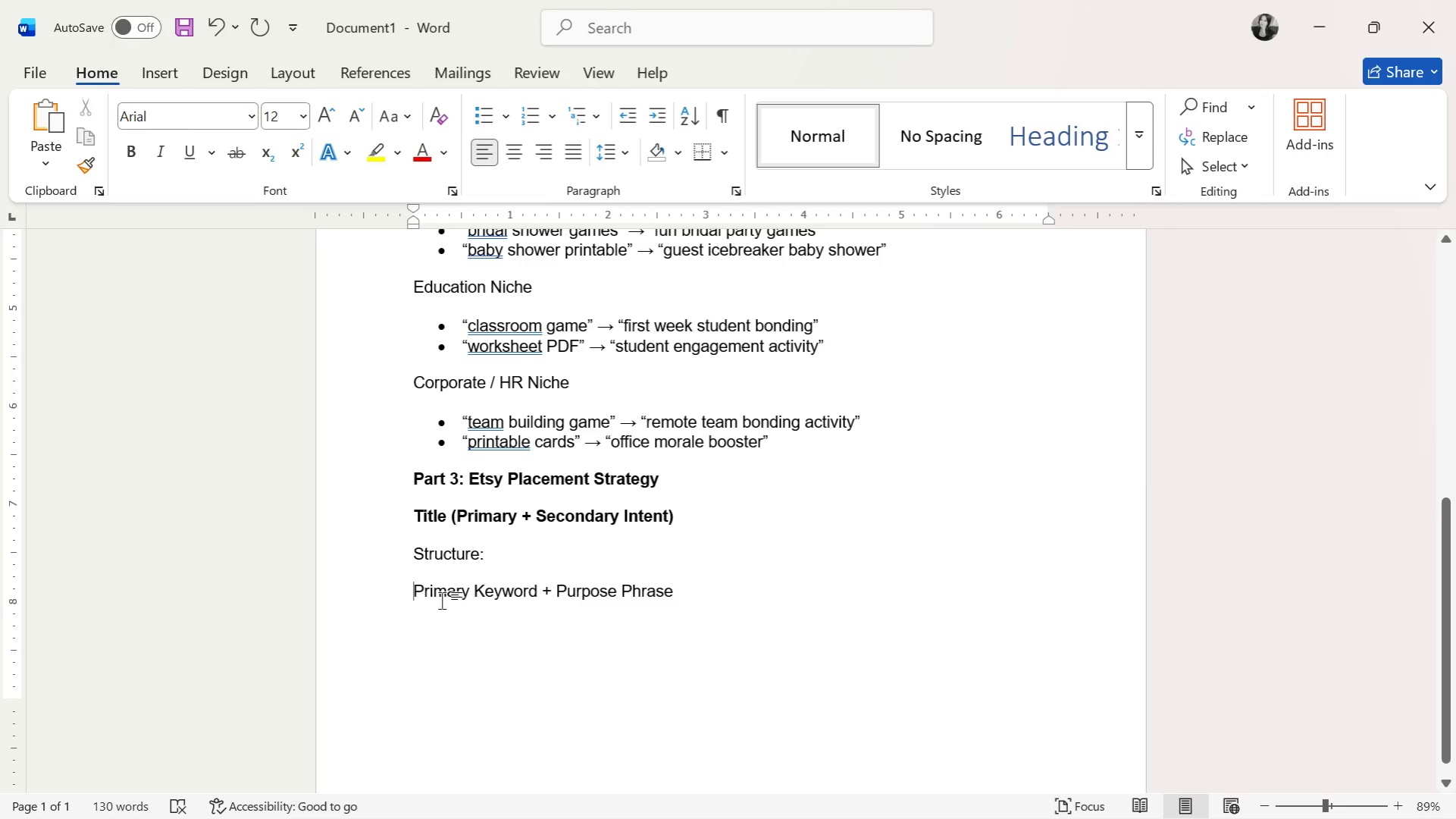 
key(Backspace)
 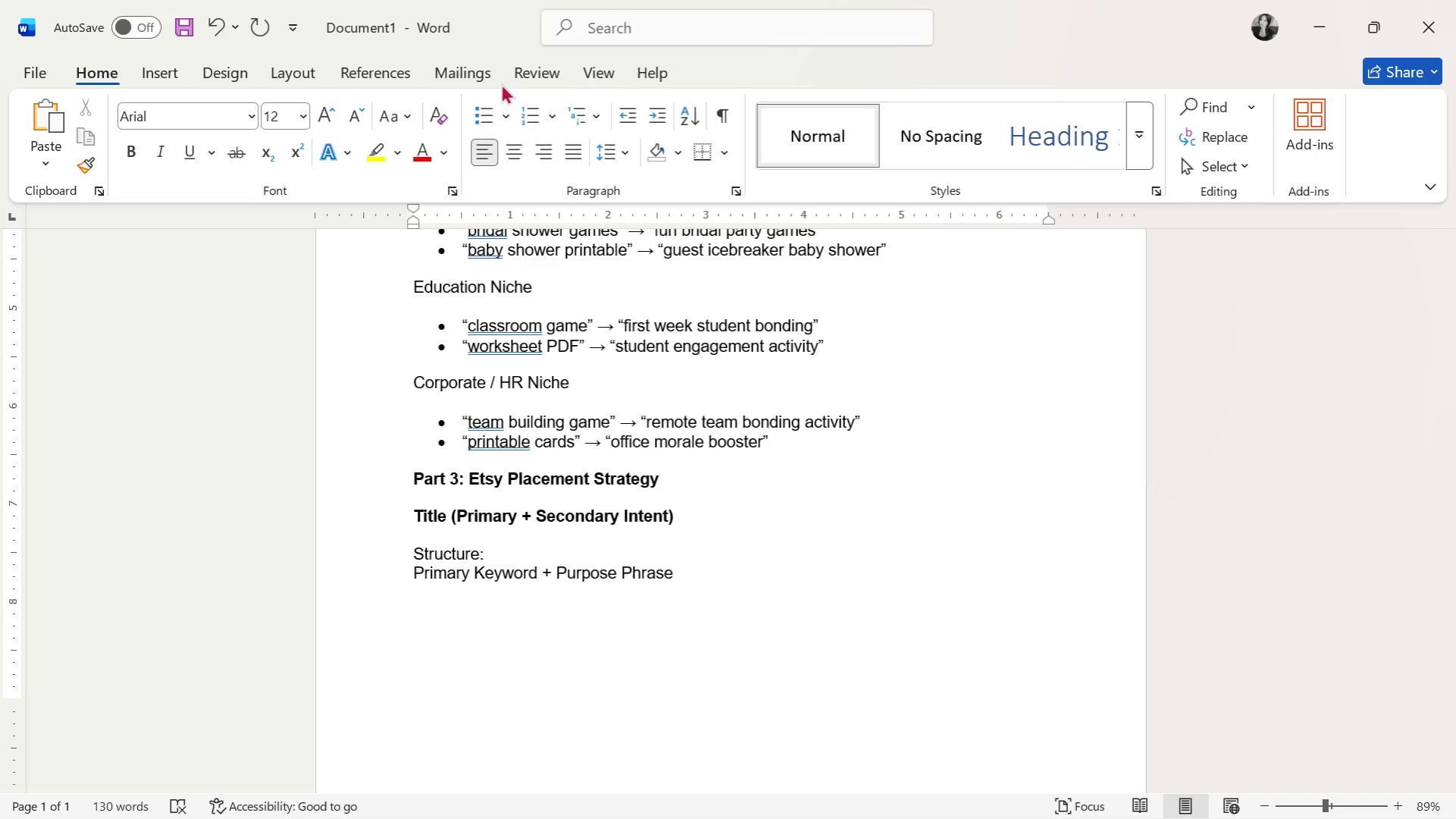 
left_click([484, 112])
 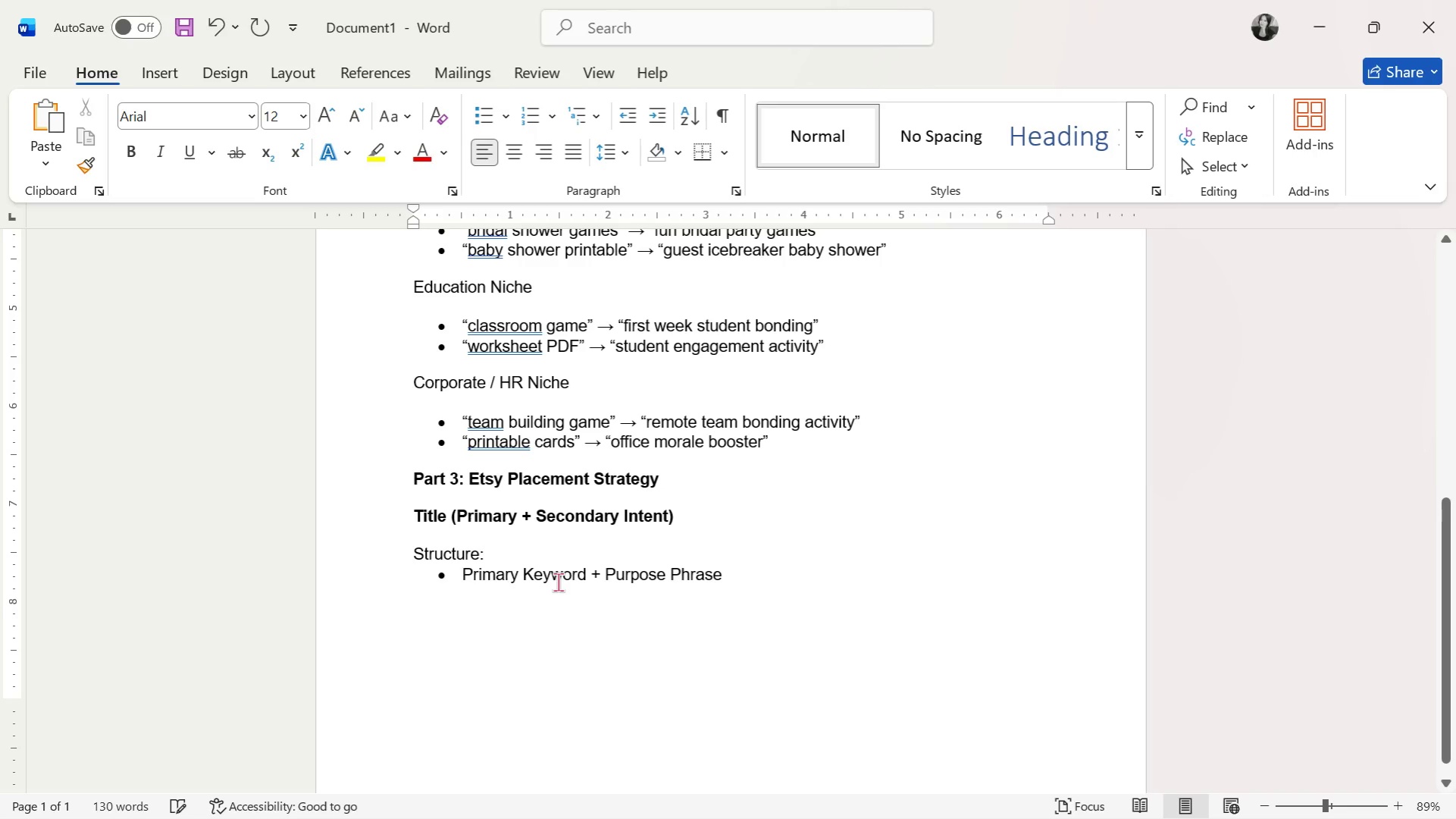 
key(Enter)
 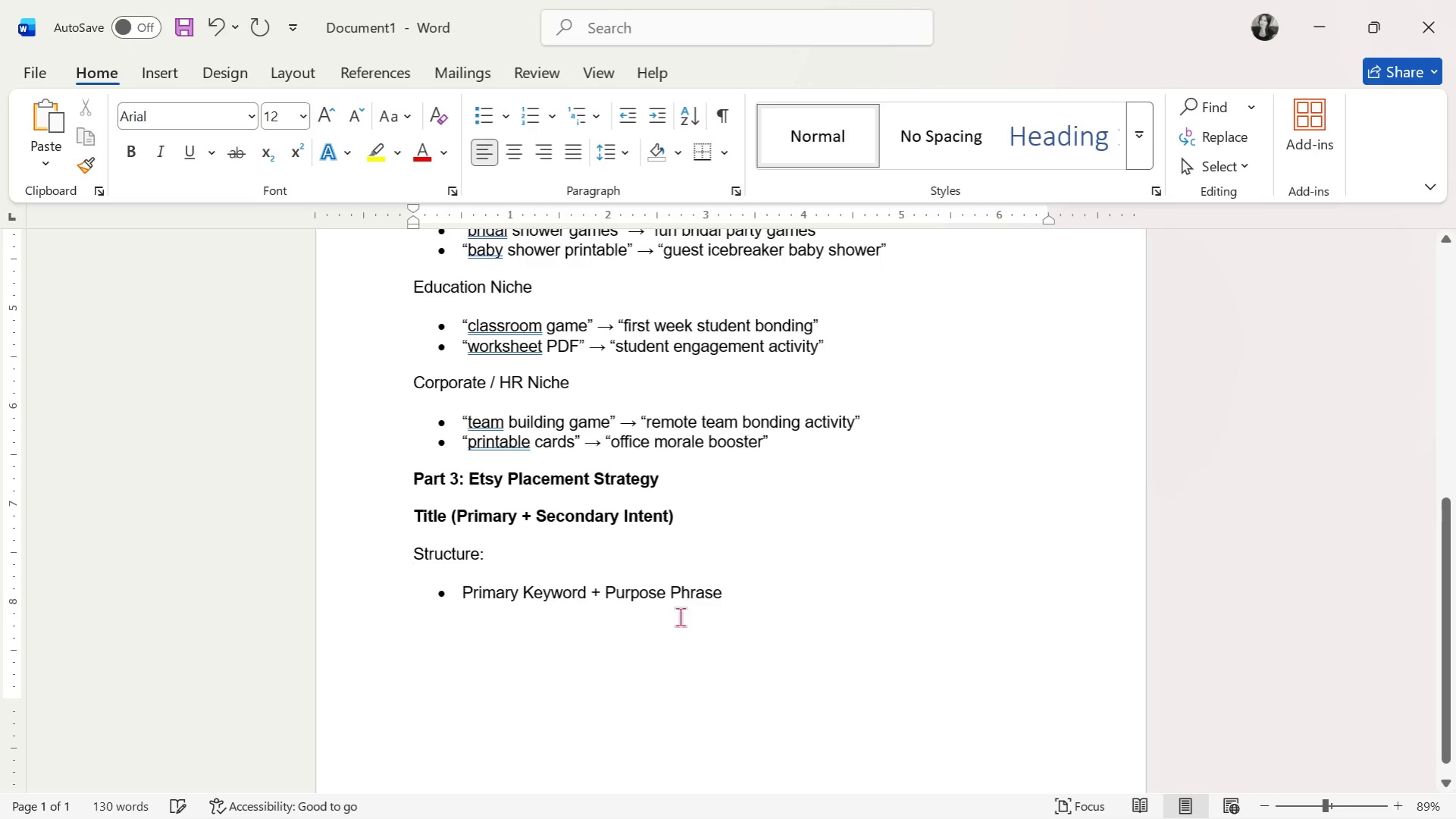 
left_click([764, 602])
 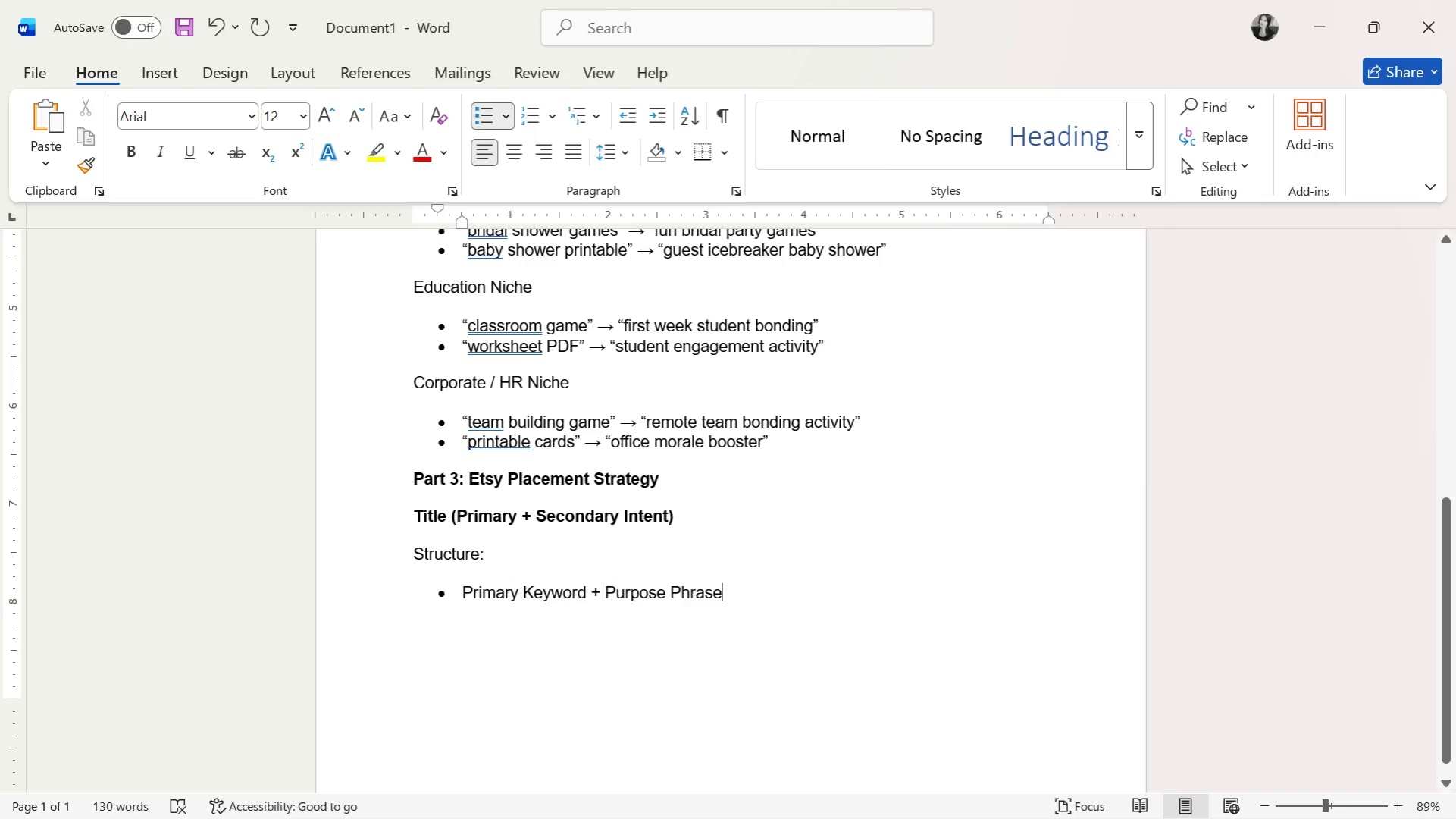 
key(Enter)
 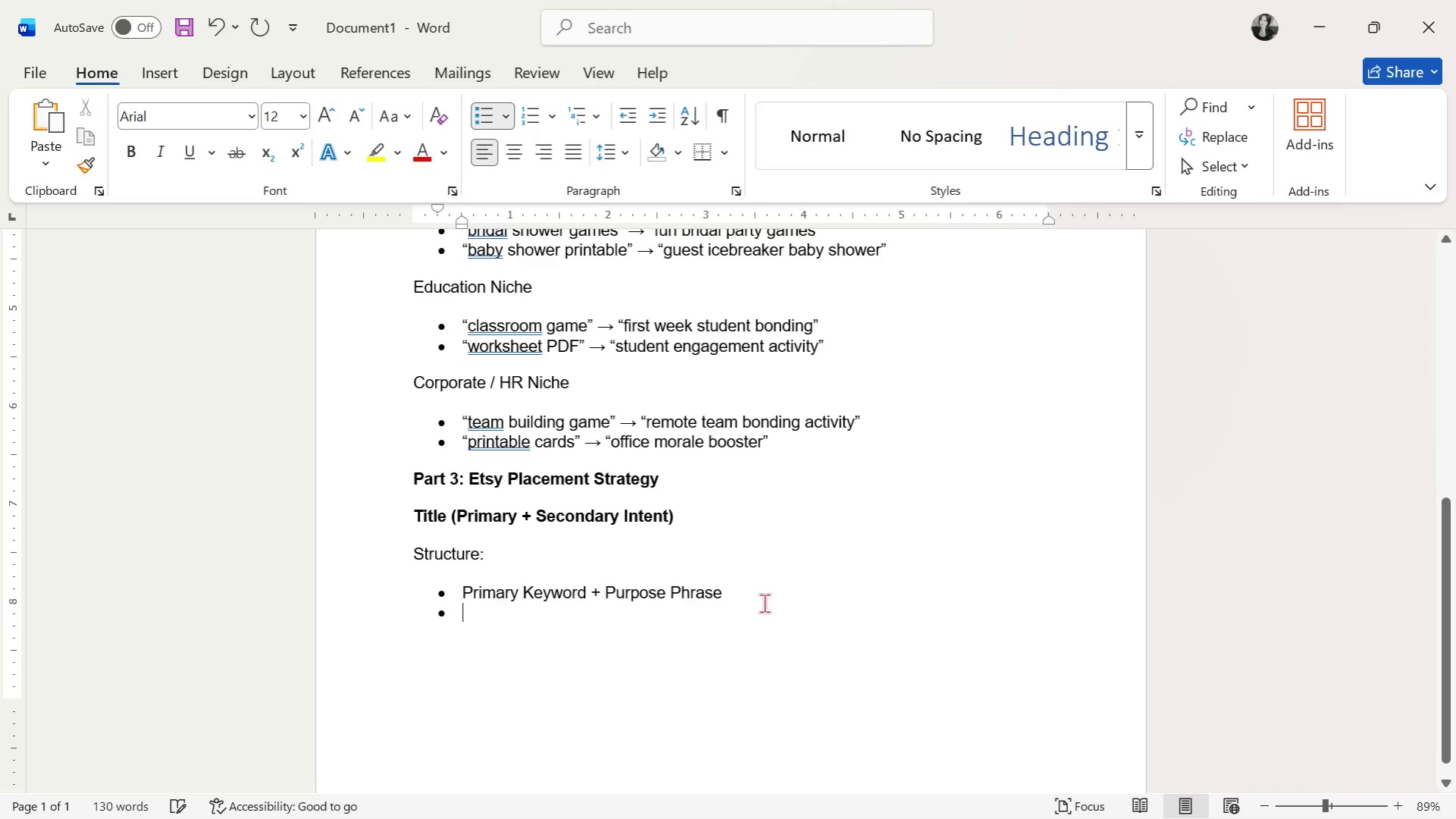 
key(Enter)
 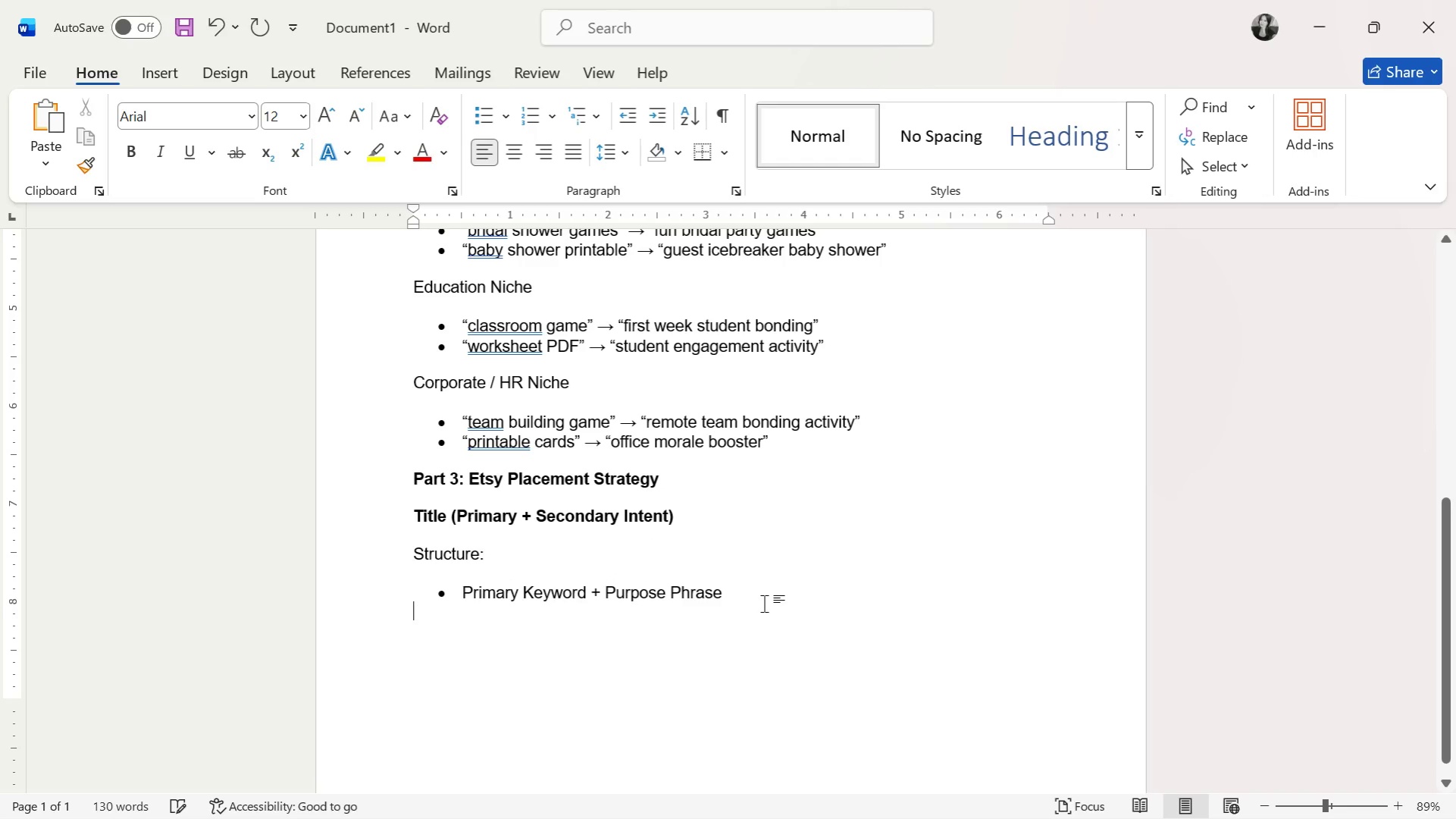 
key(Enter)
 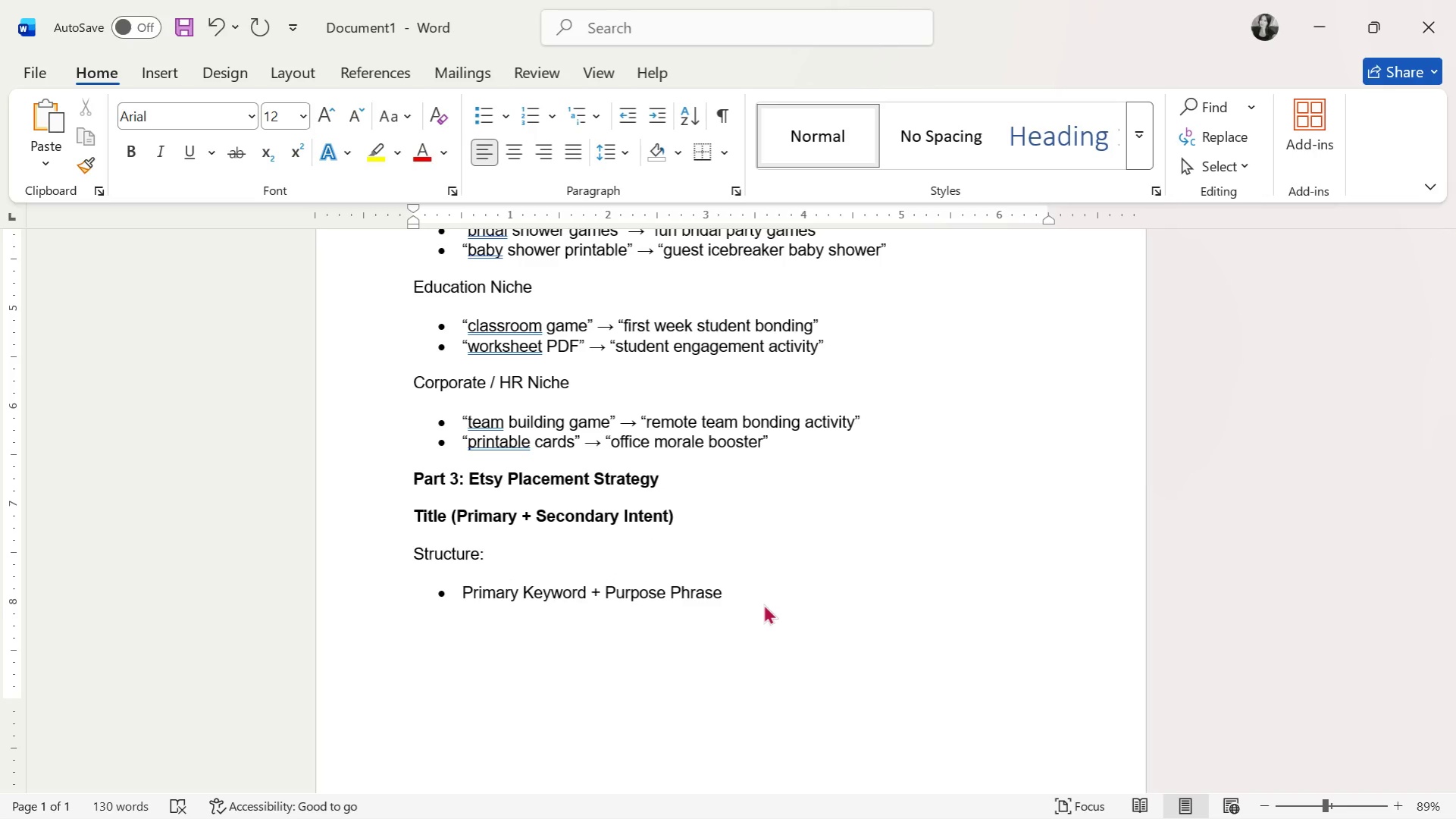 
type(Example:)
 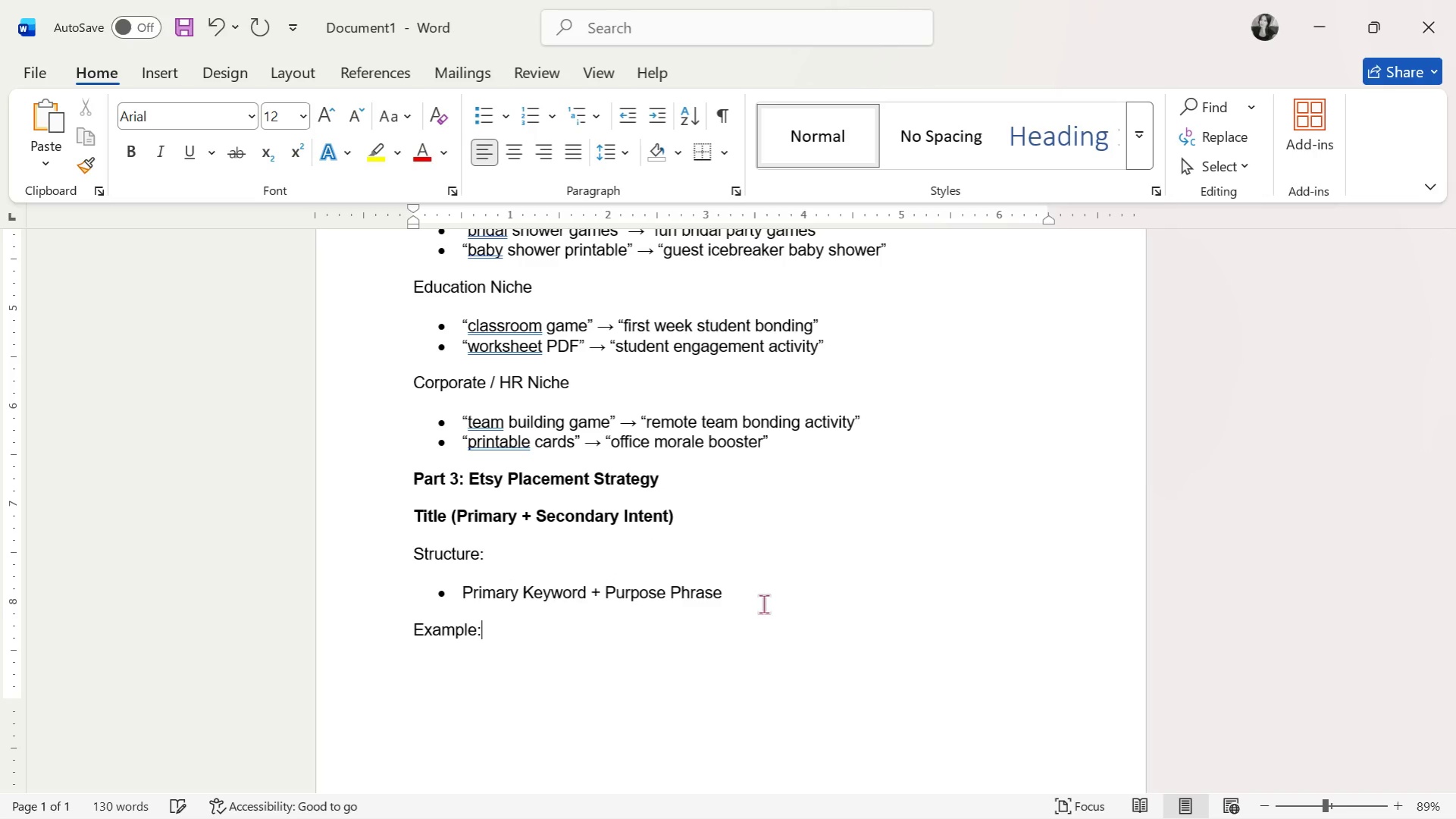 
key(Enter)
 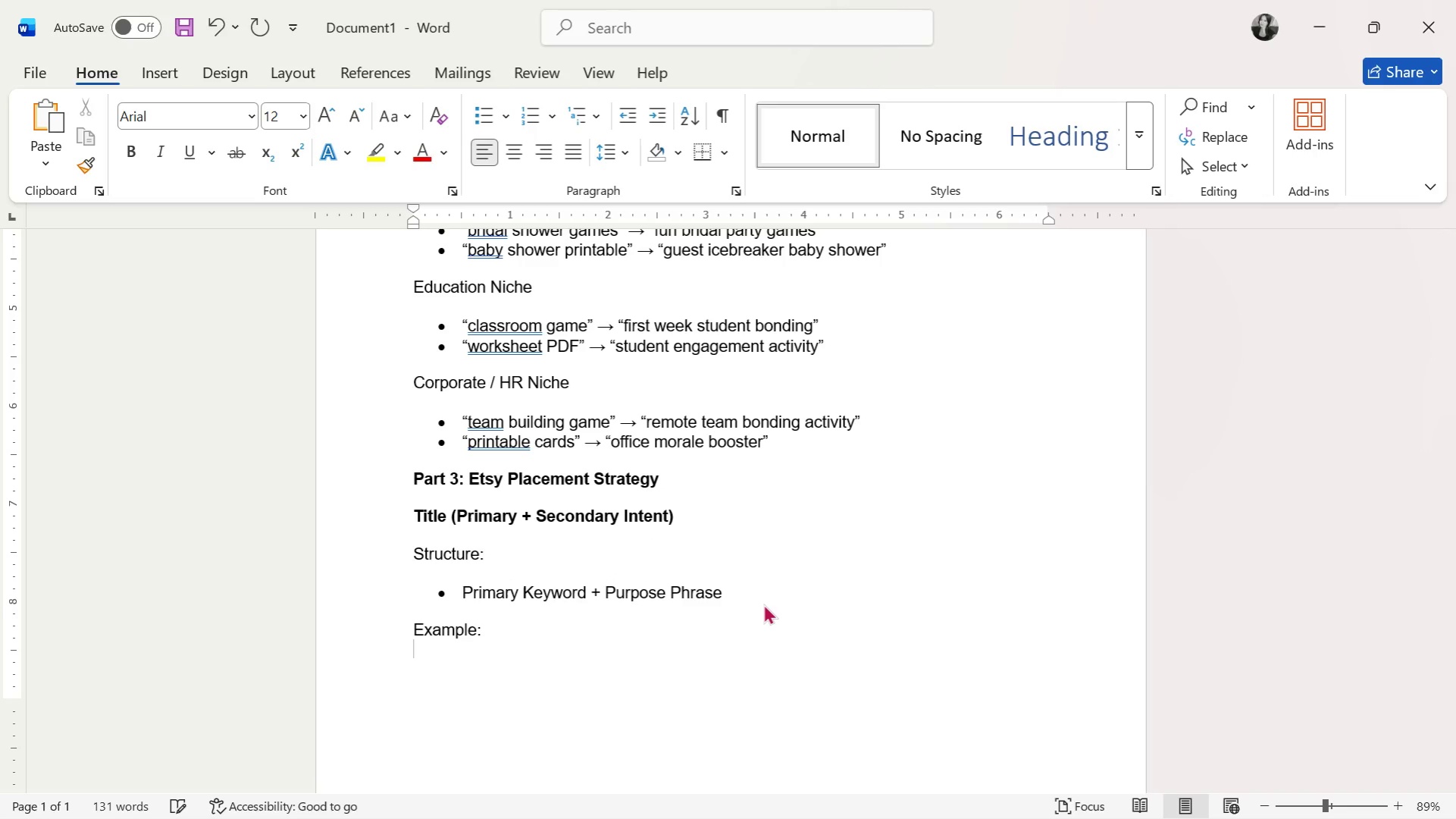 
key(Enter)
 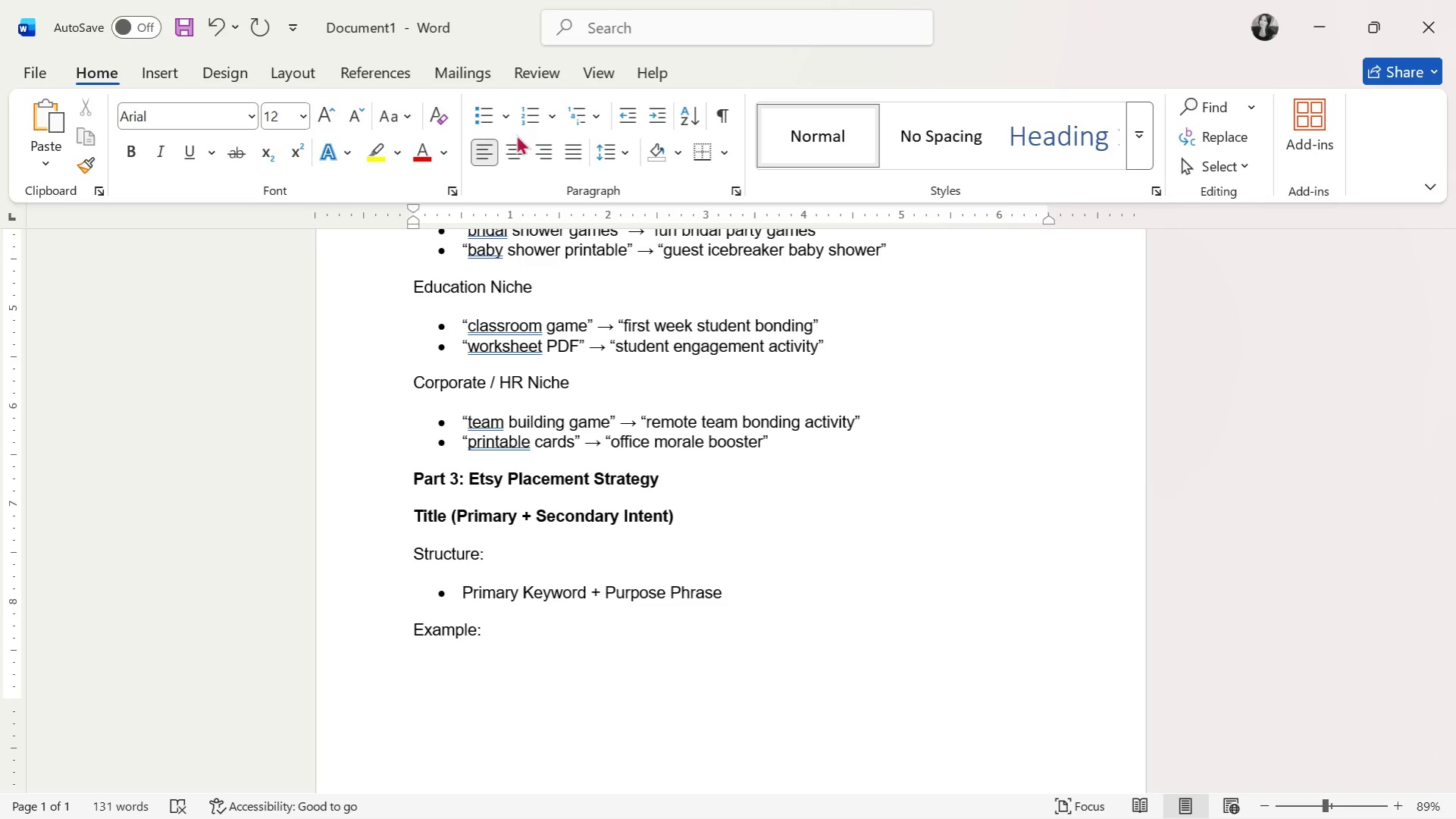 
left_click([481, 115])
 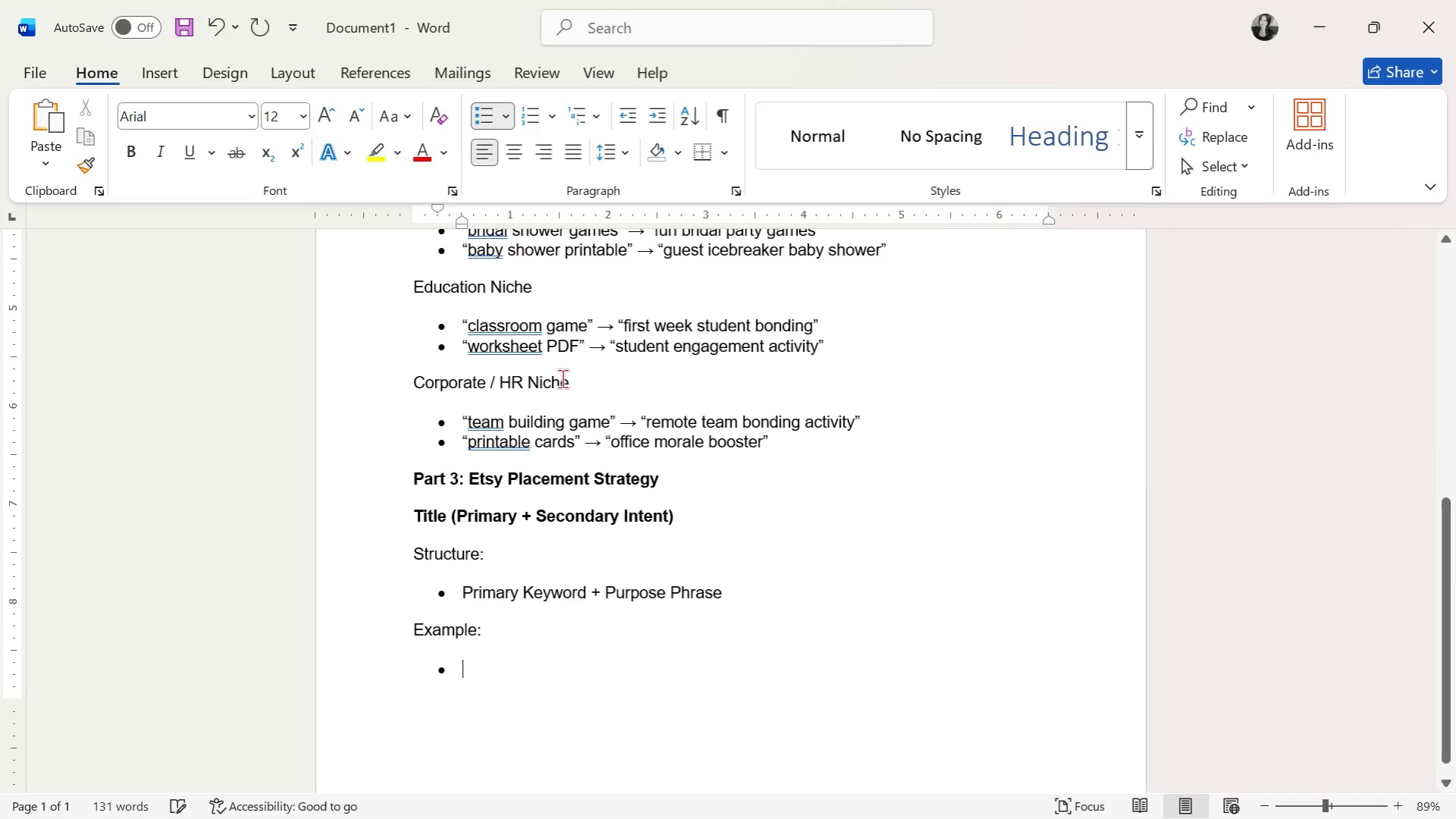 
scroll: coordinate [689, 509], scroll_direction: down, amount: 4.0
 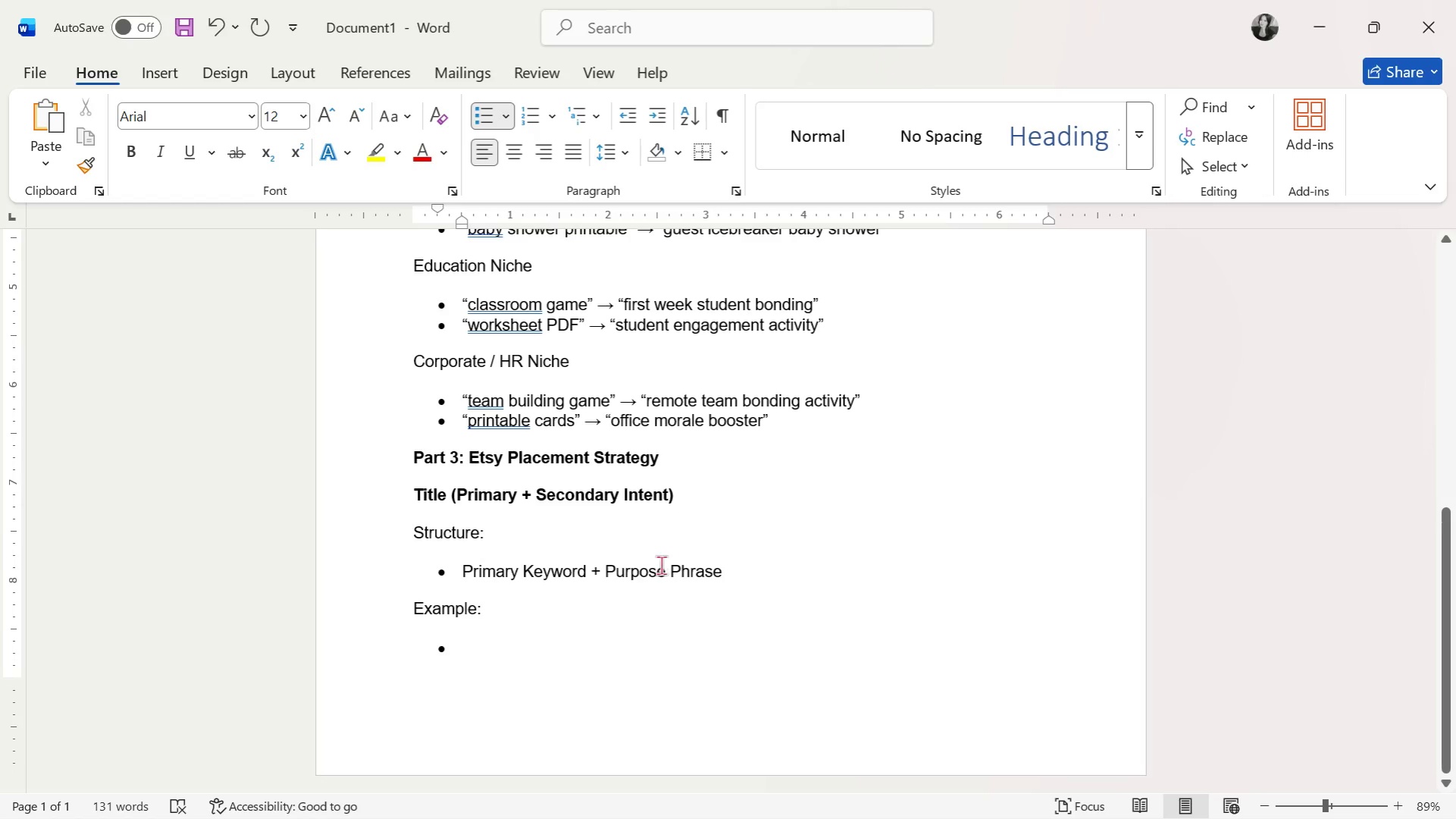 
scroll: coordinate [690, 321], scroll_direction: up, amount: 2.0
 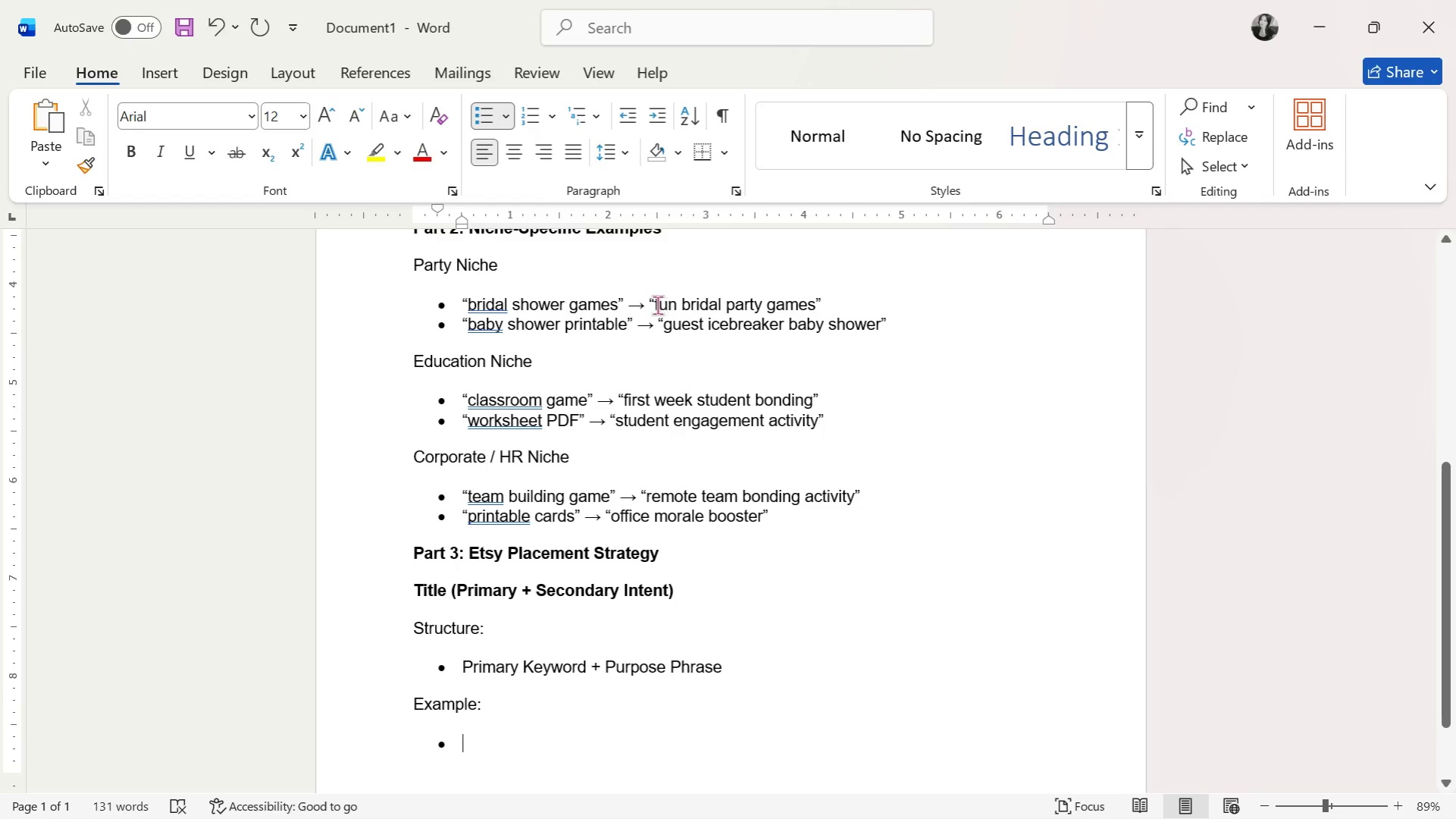 
left_click([656, 306])
 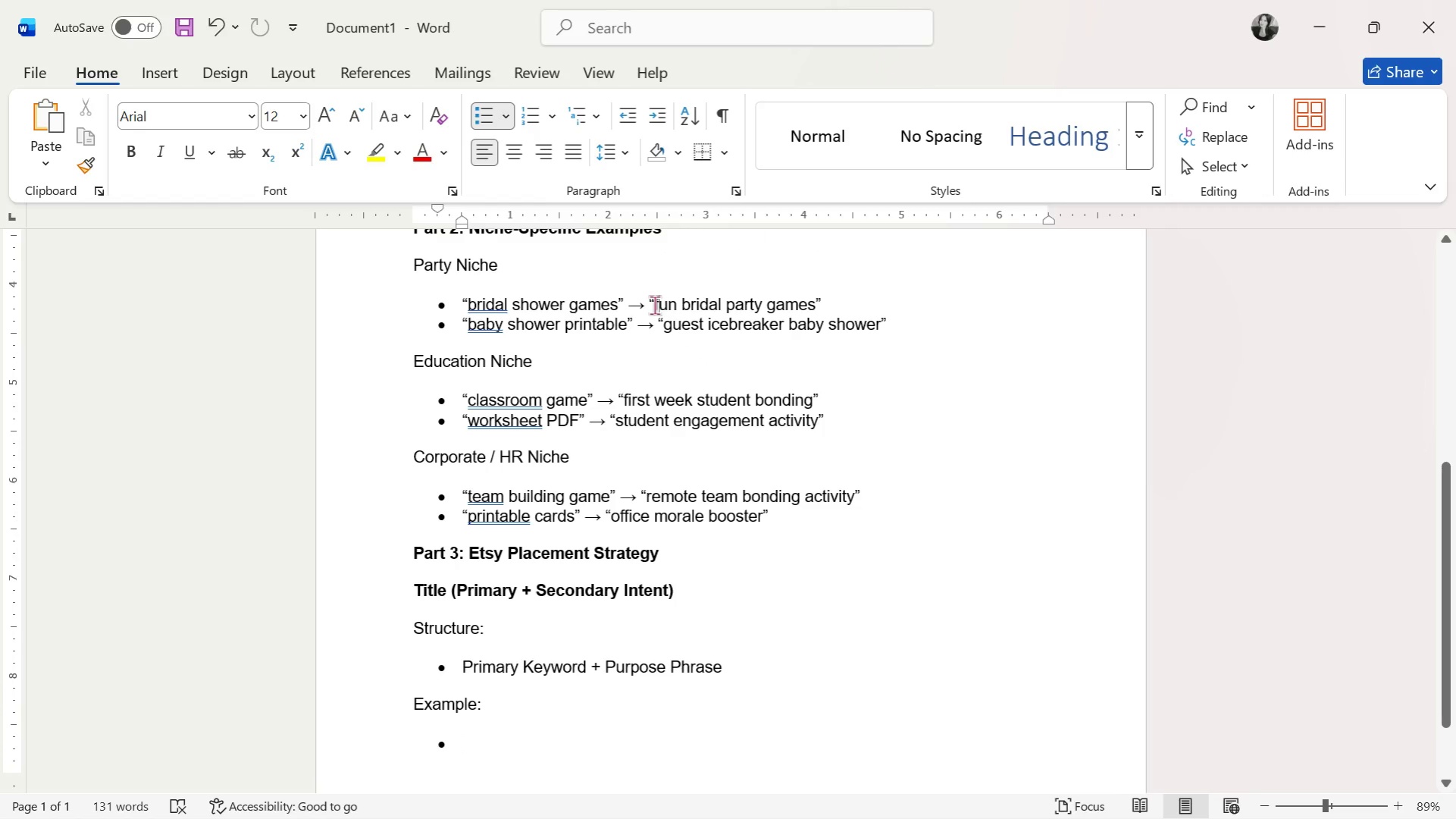 
left_click_drag(start_coordinate=[653, 305], to_coordinate=[801, 303])
 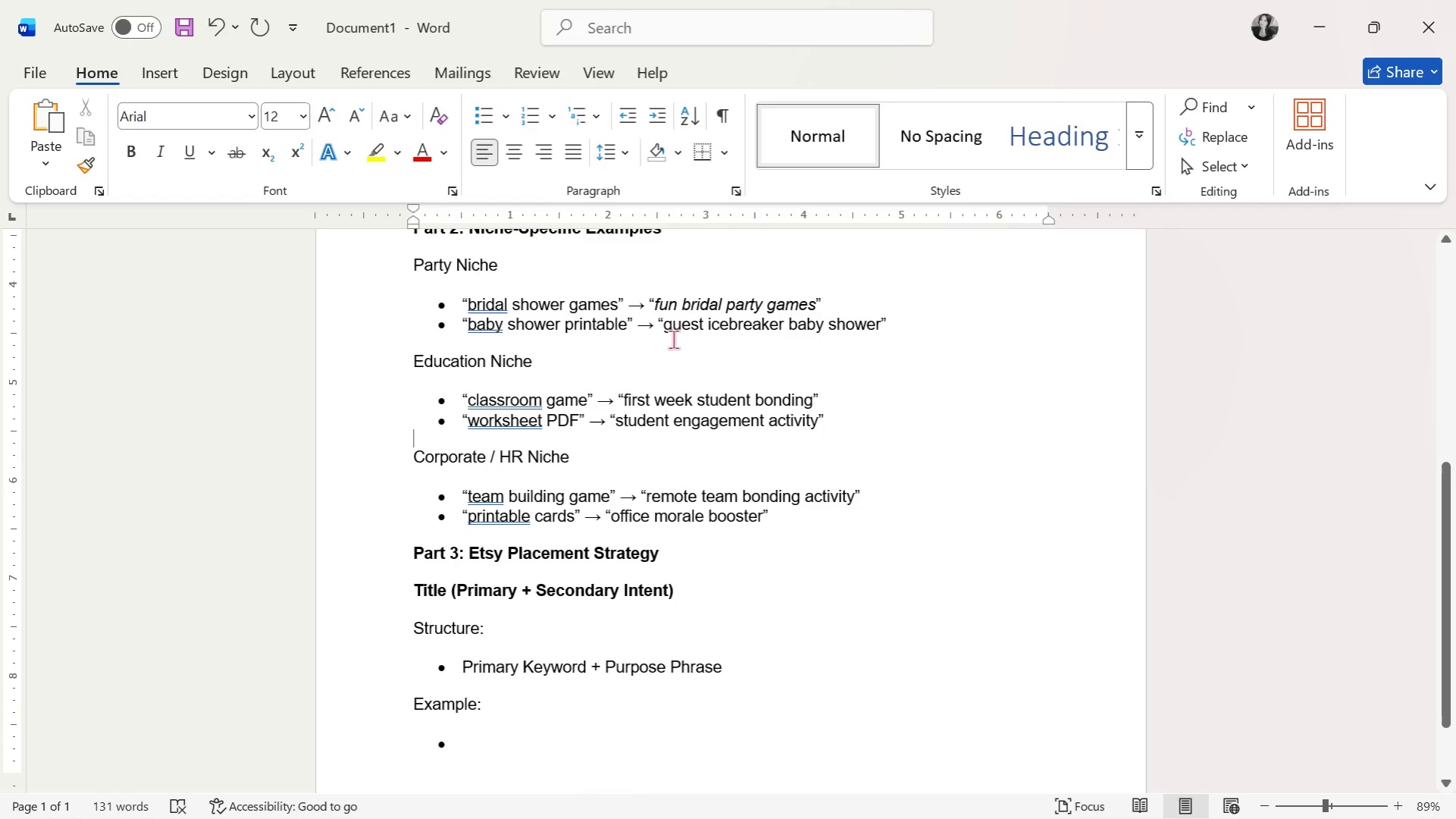 
left_click_drag(start_coordinate=[665, 331], to_coordinate=[863, 325])
 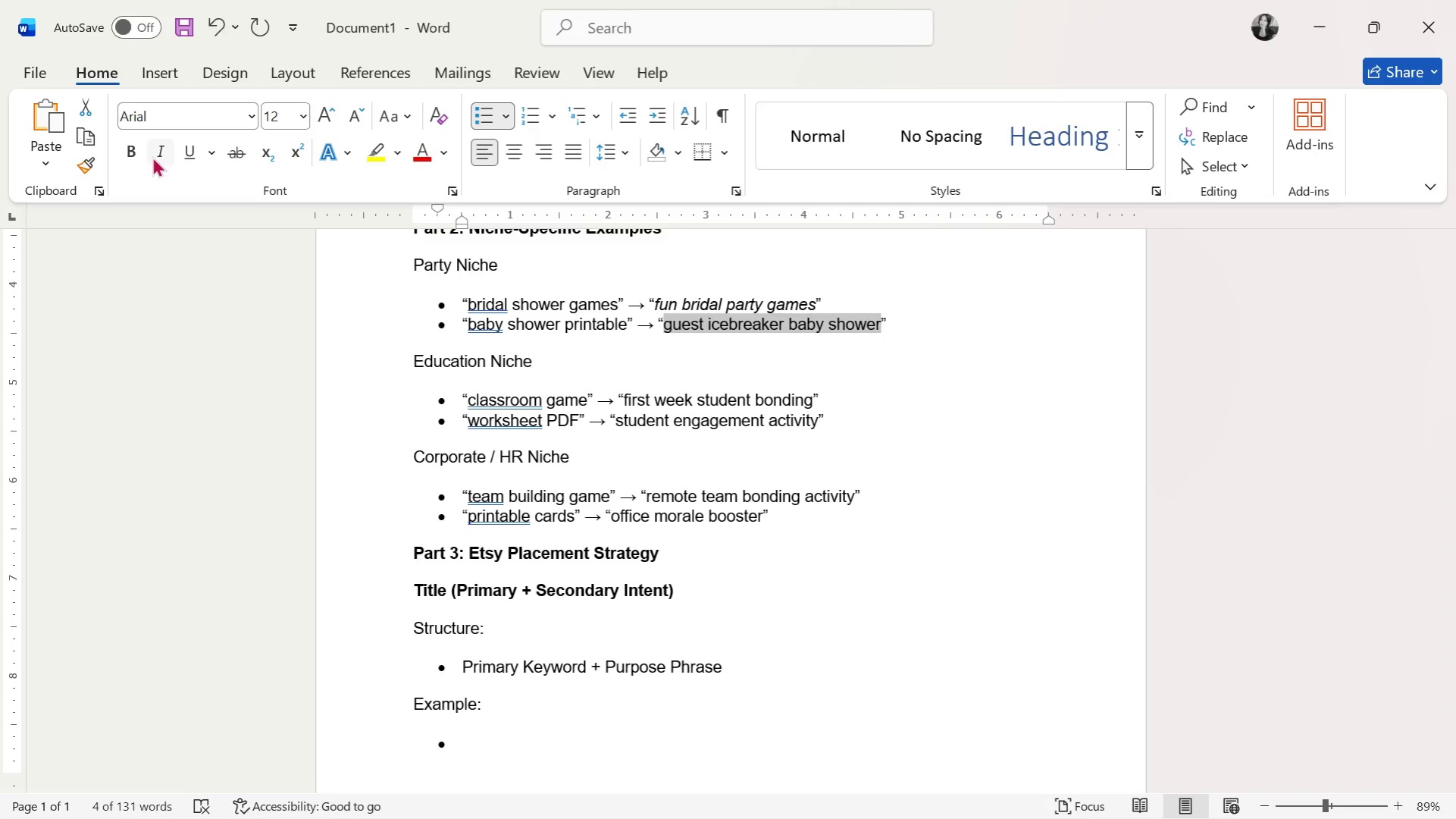 
left_click([156, 151])
 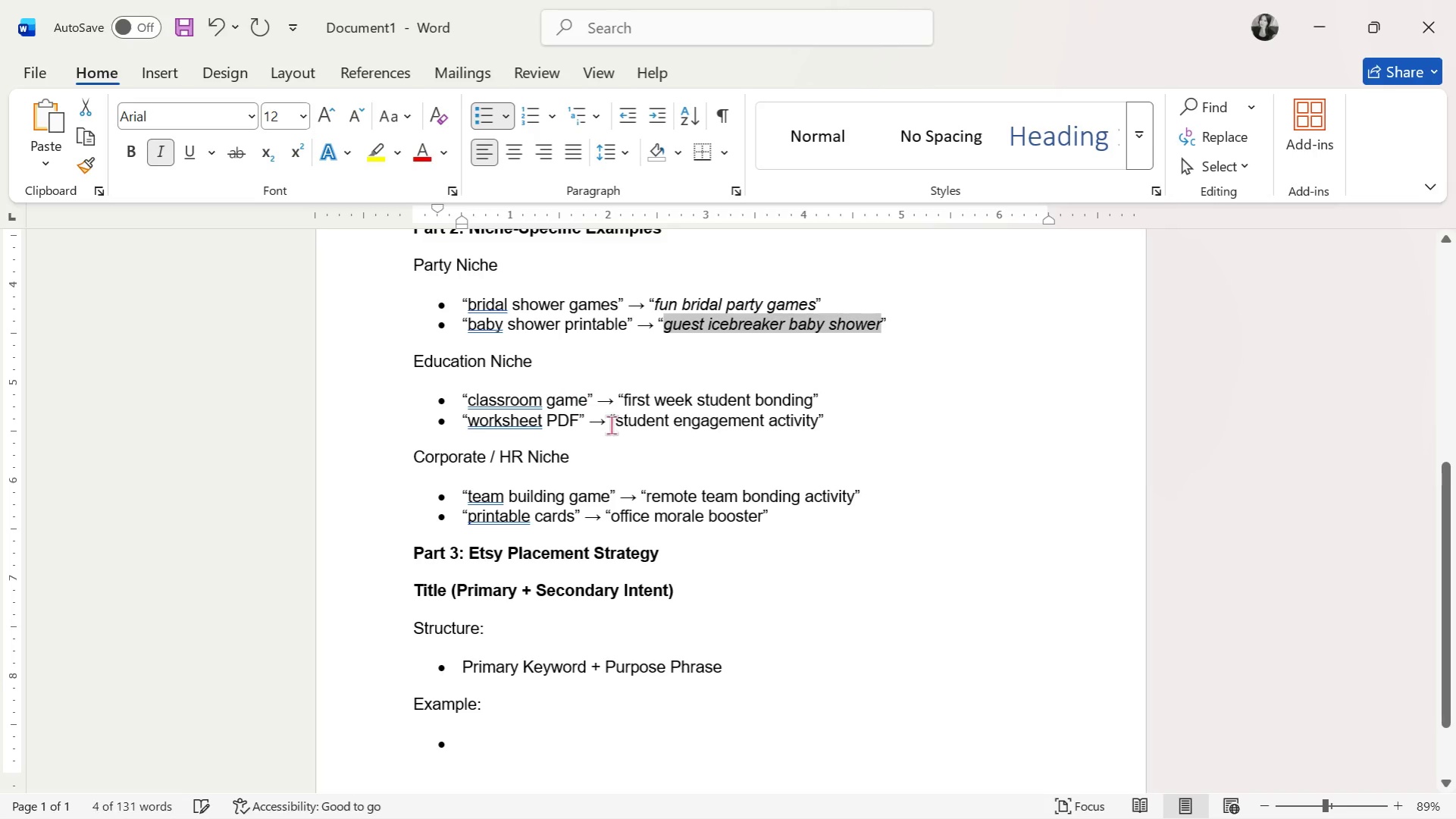 
left_click([672, 455])
 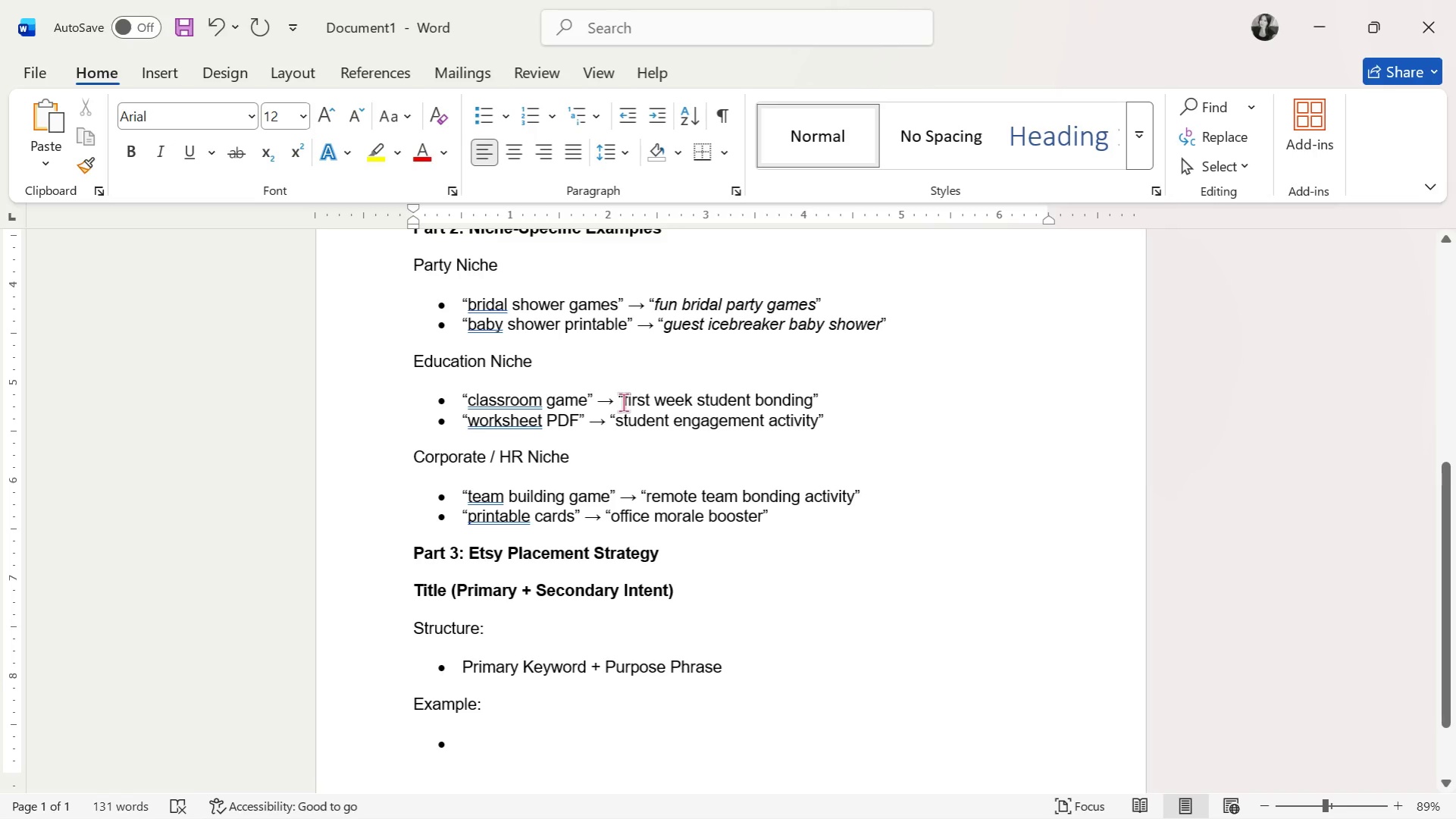 
left_click_drag(start_coordinate=[624, 402], to_coordinate=[805, 397])
 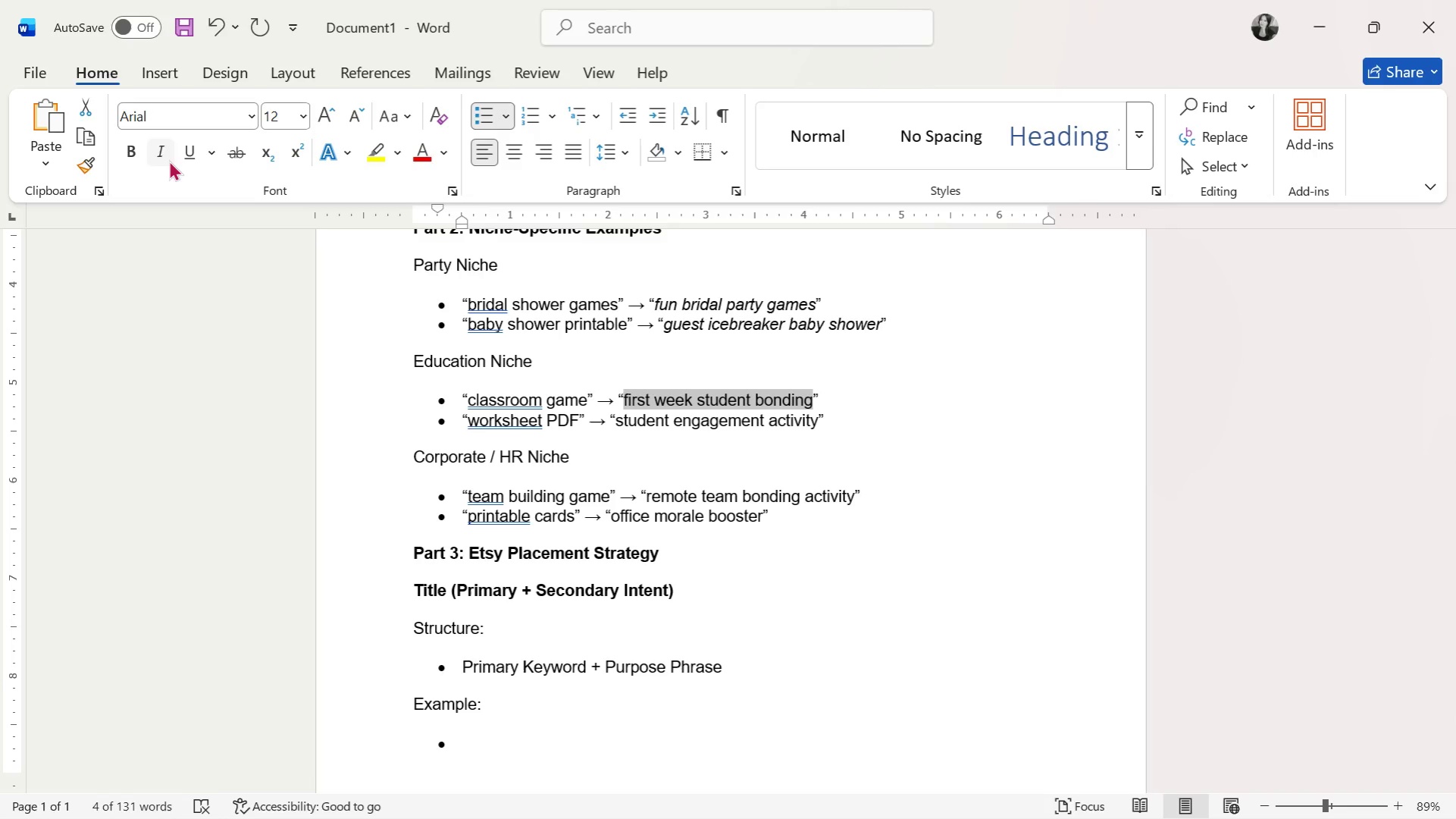 
left_click_drag(start_coordinate=[168, 159], to_coordinate=[174, 169])
 